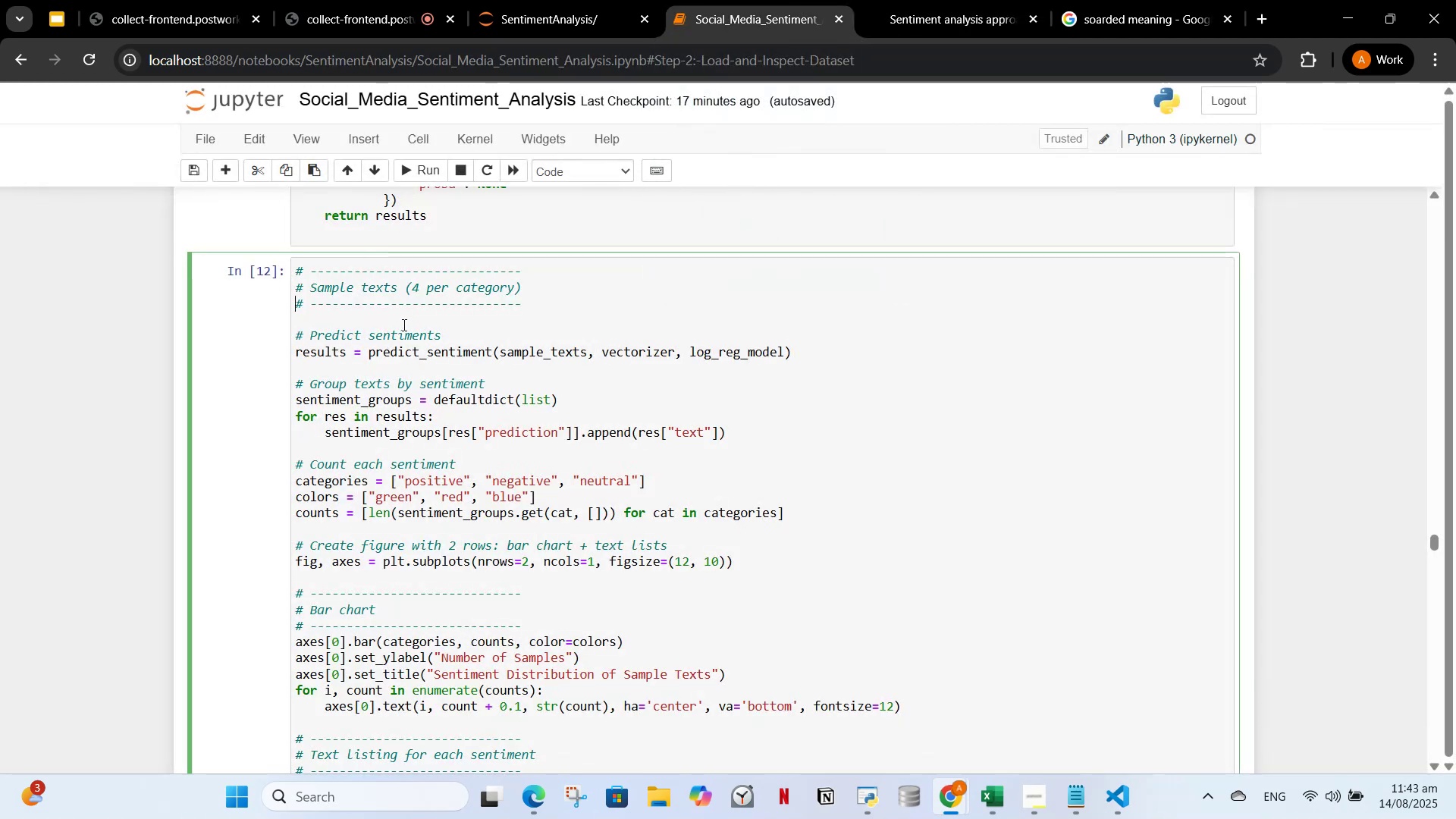 
left_click([403, 325])
 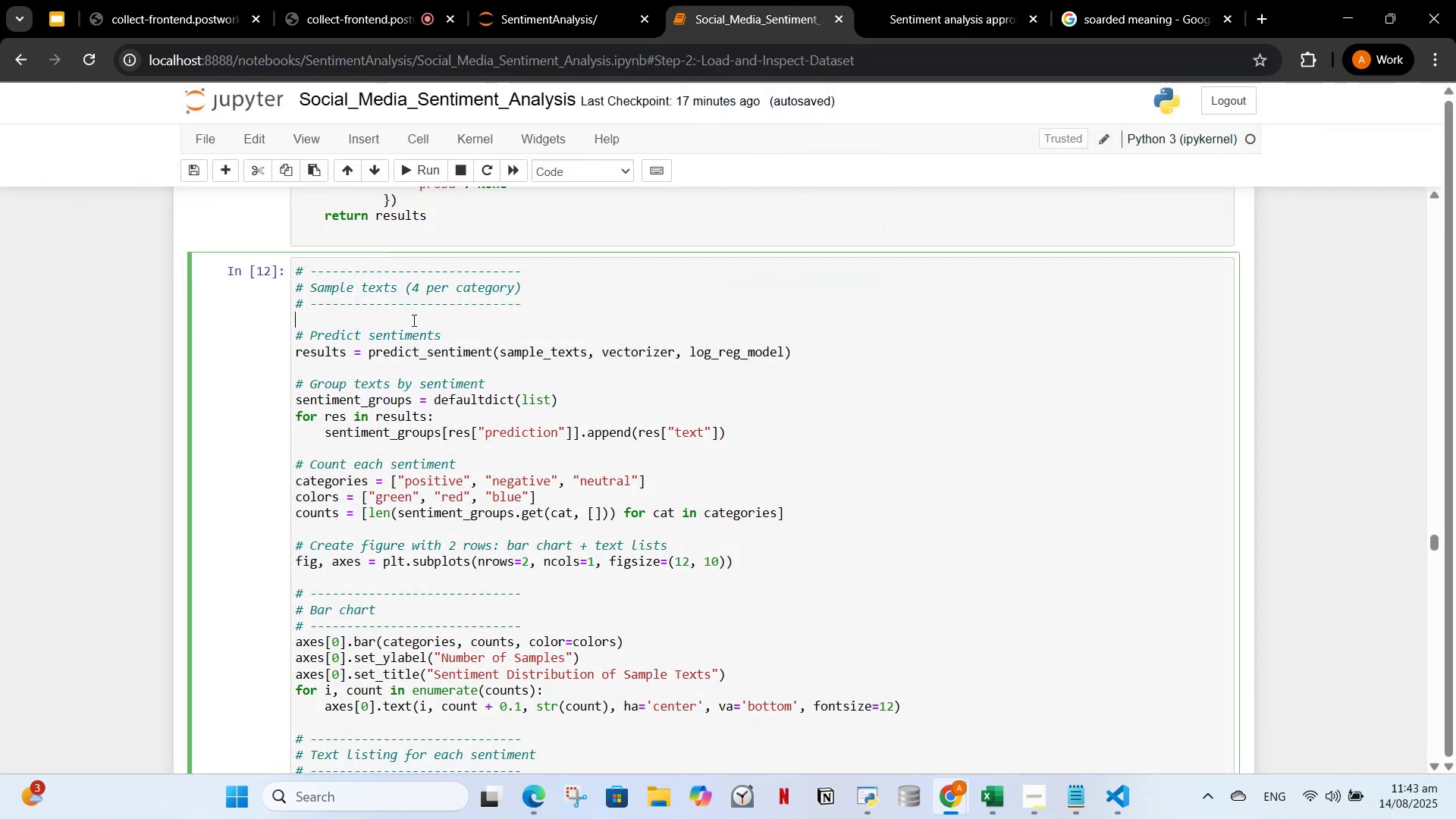 
key(Enter)
 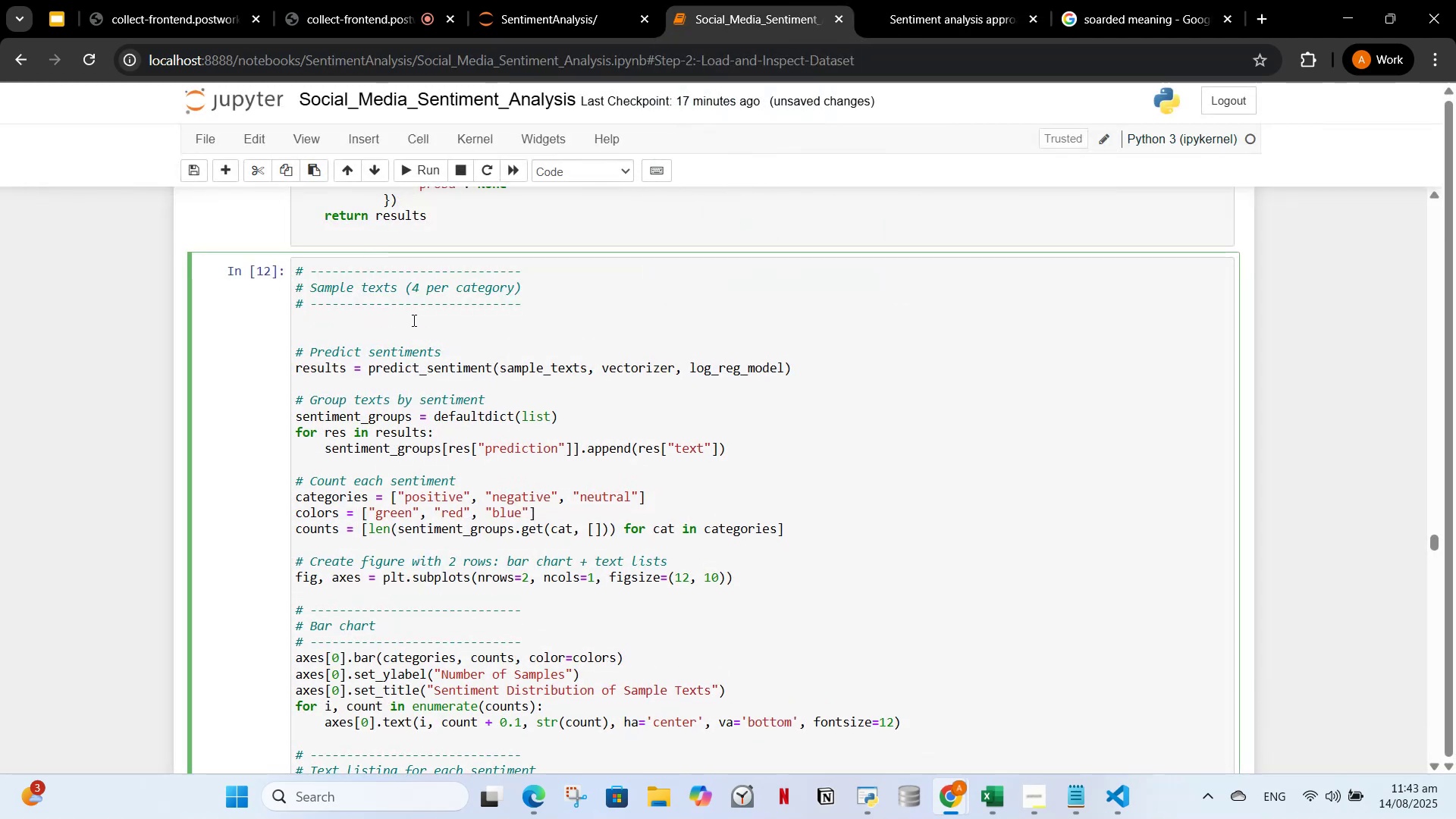 
key(ArrowUp)
 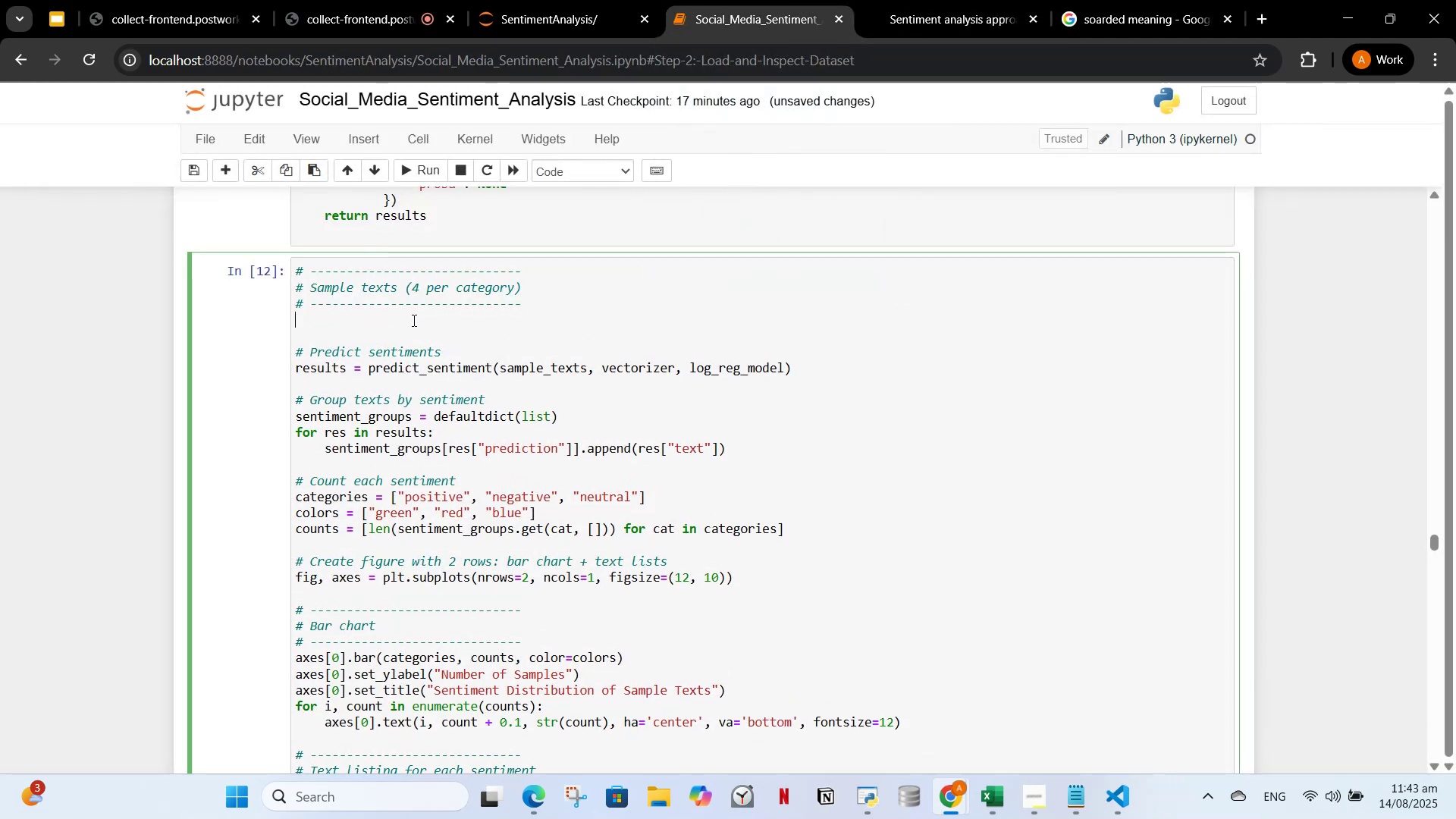 
key(Control+V)
 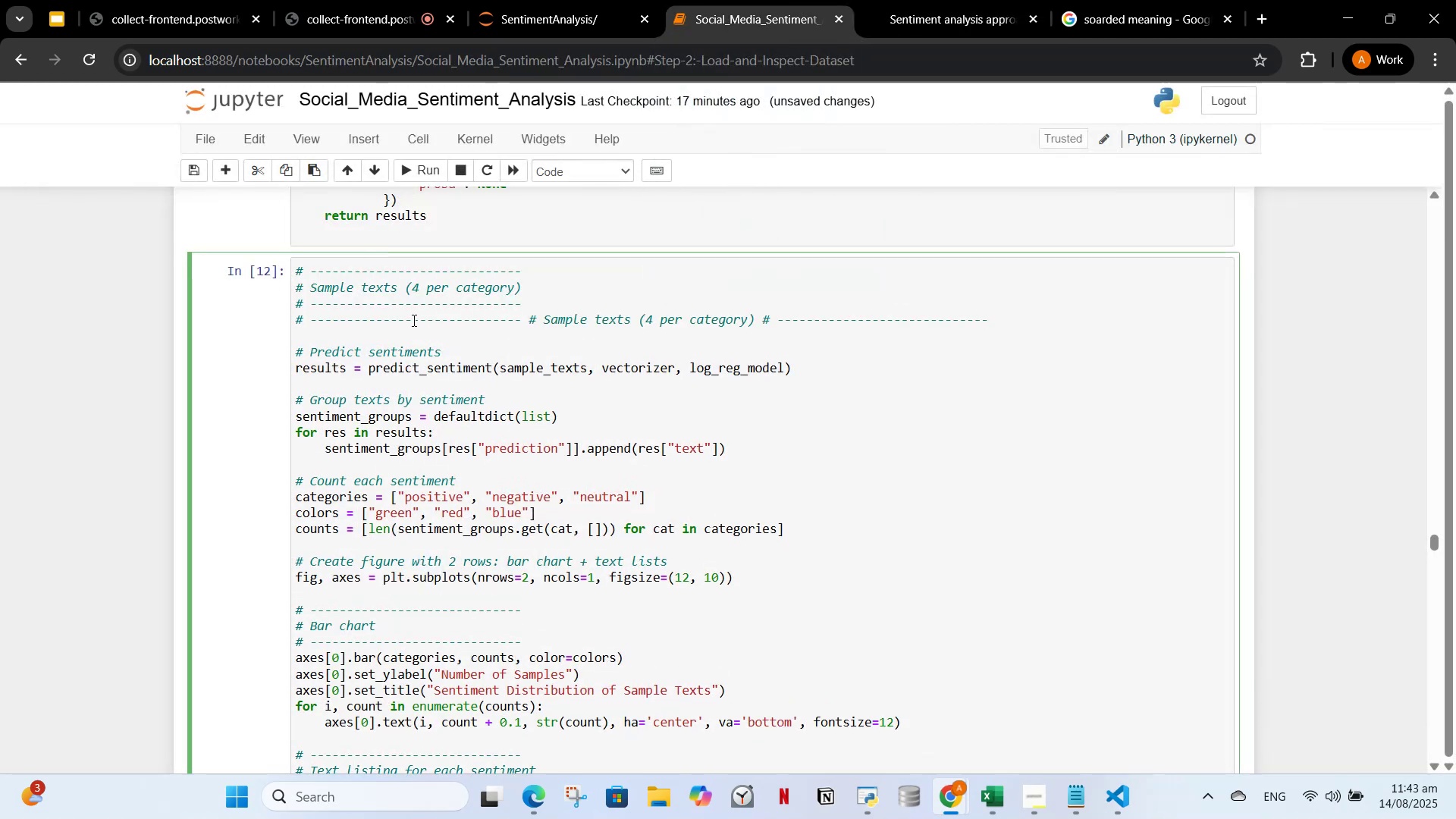 
key(Control+Z)
 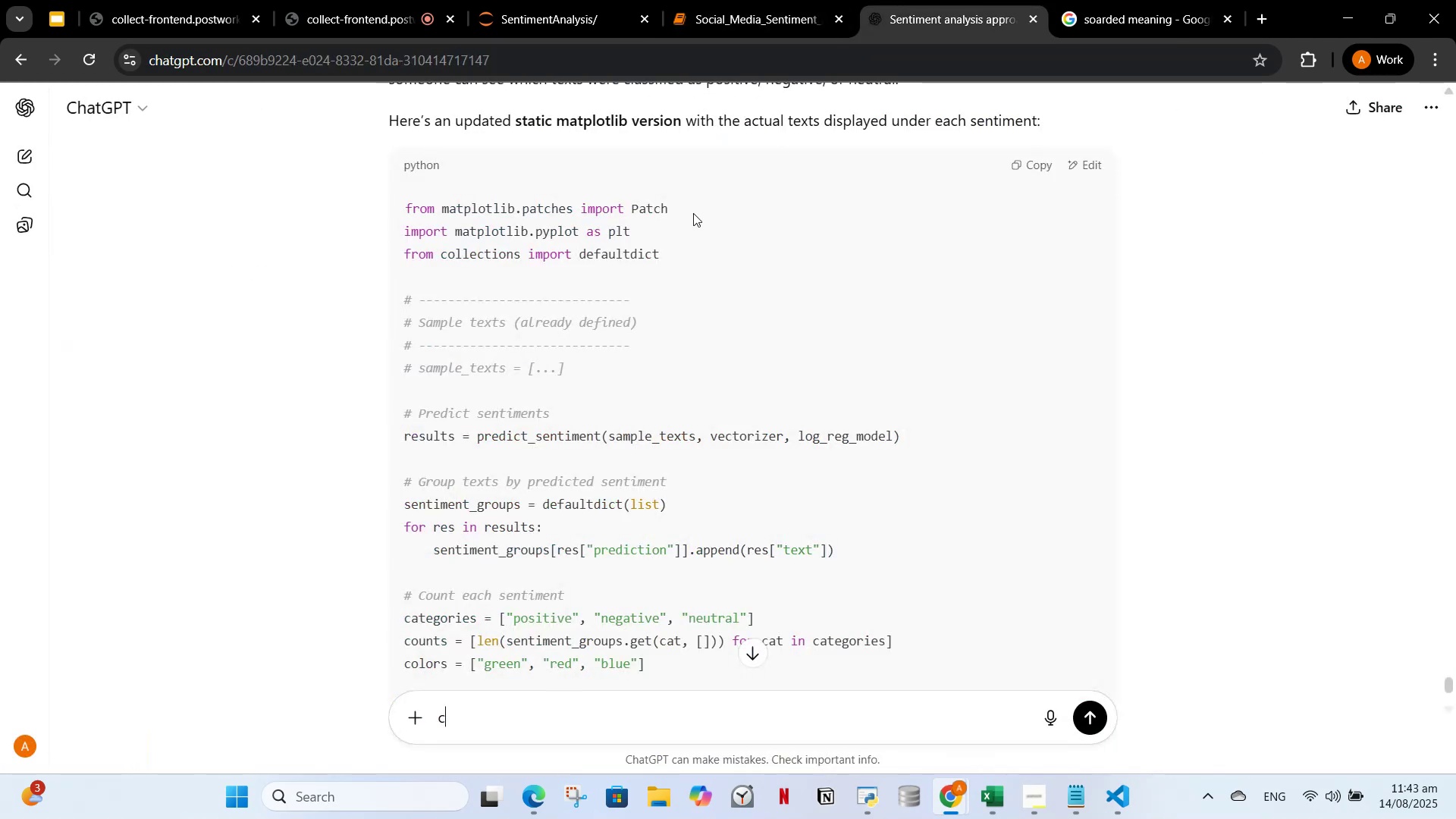 
scroll: coordinate [657, 436], scroll_direction: up, amount: 14.0
 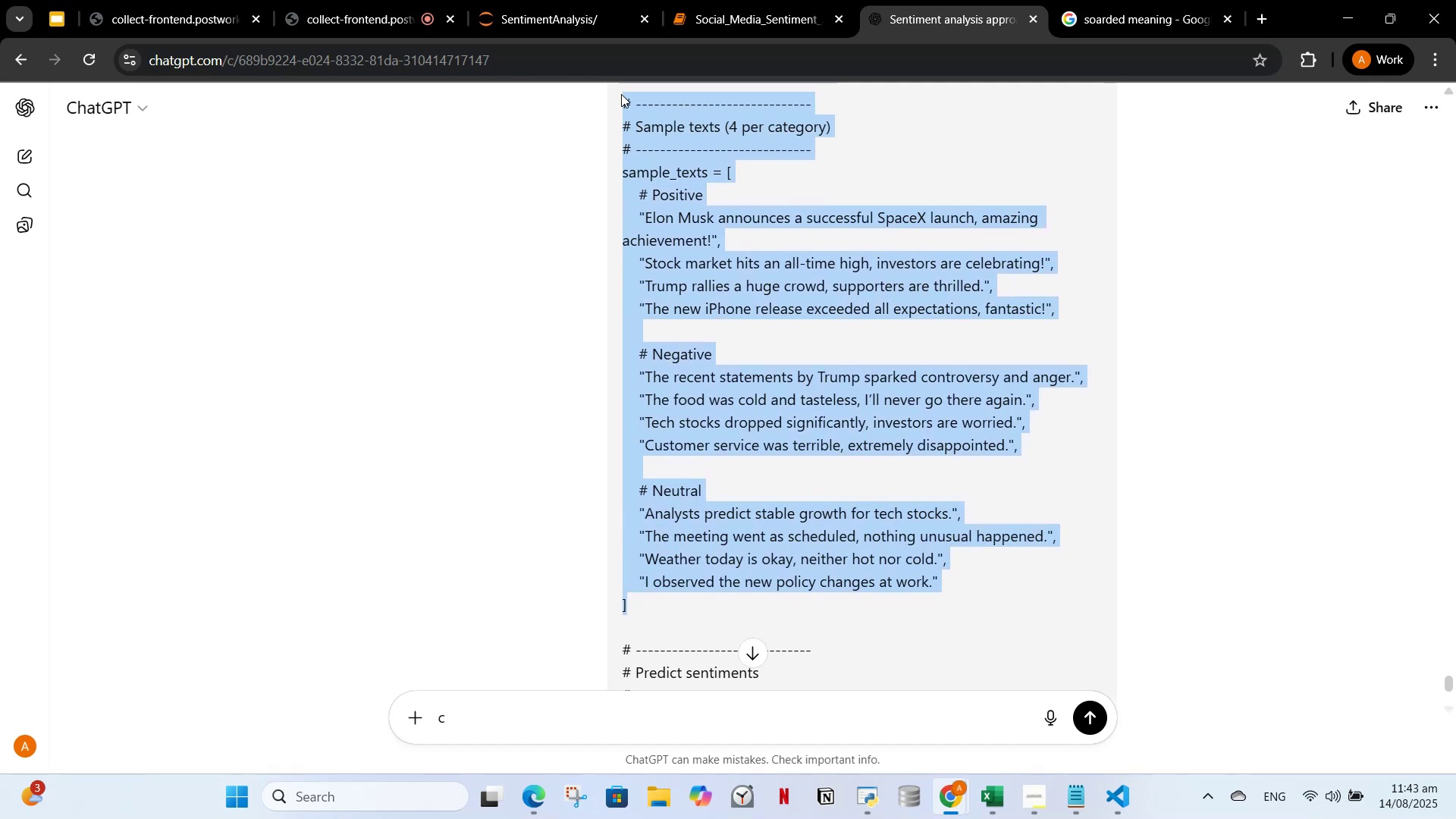 
double_click([620, 174])
 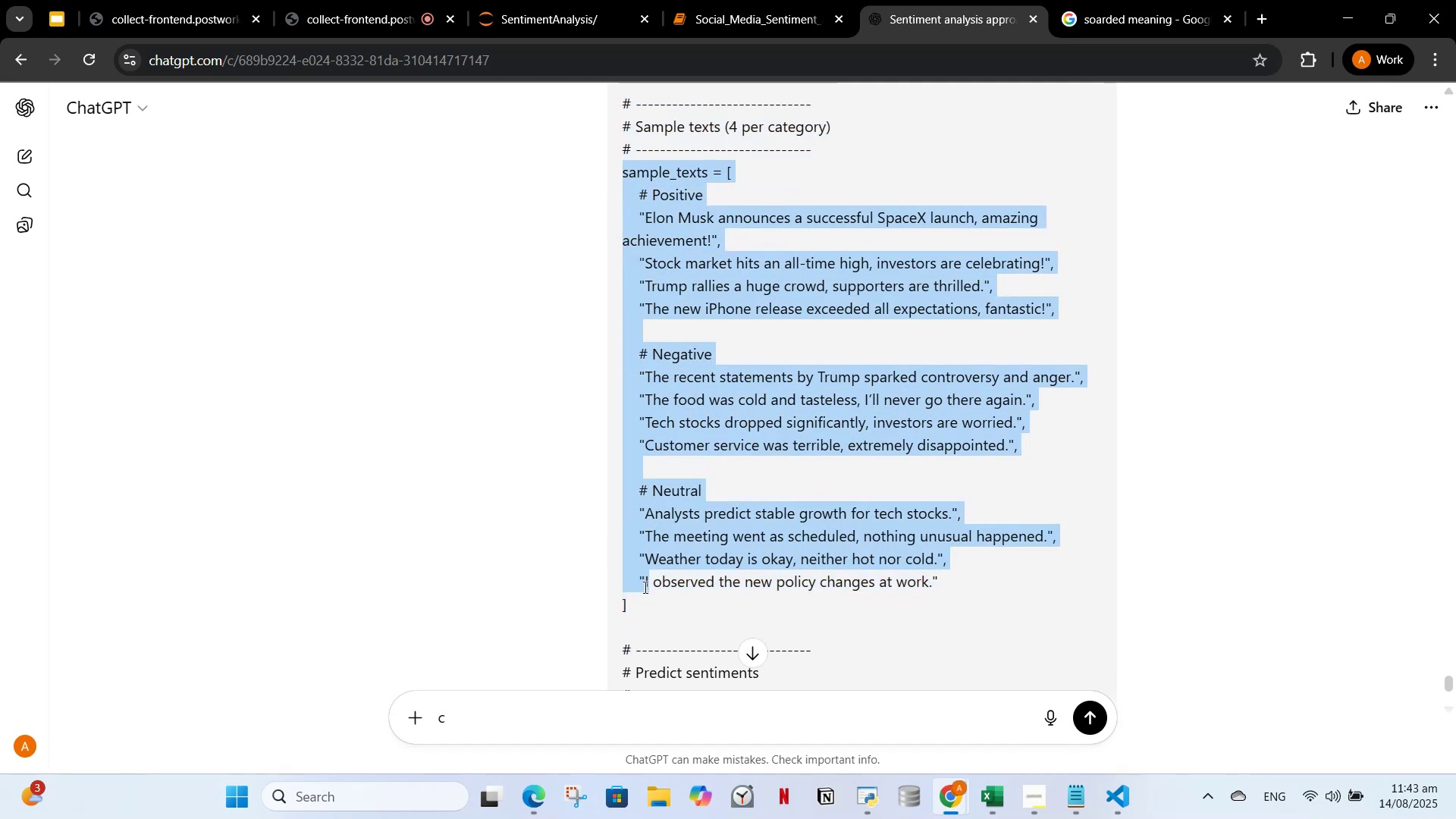 
key(Control+C)
 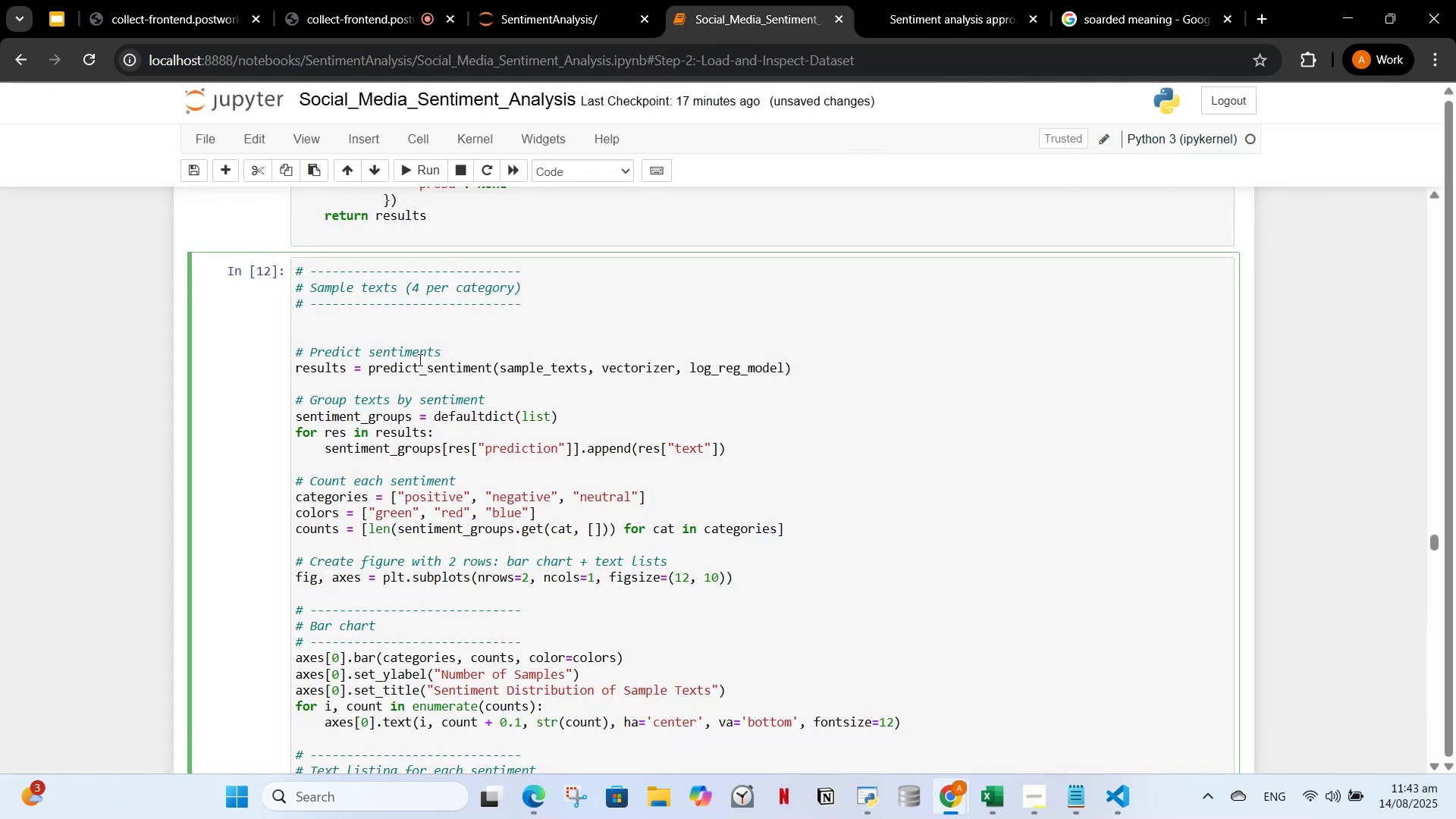 
key(Enter)
 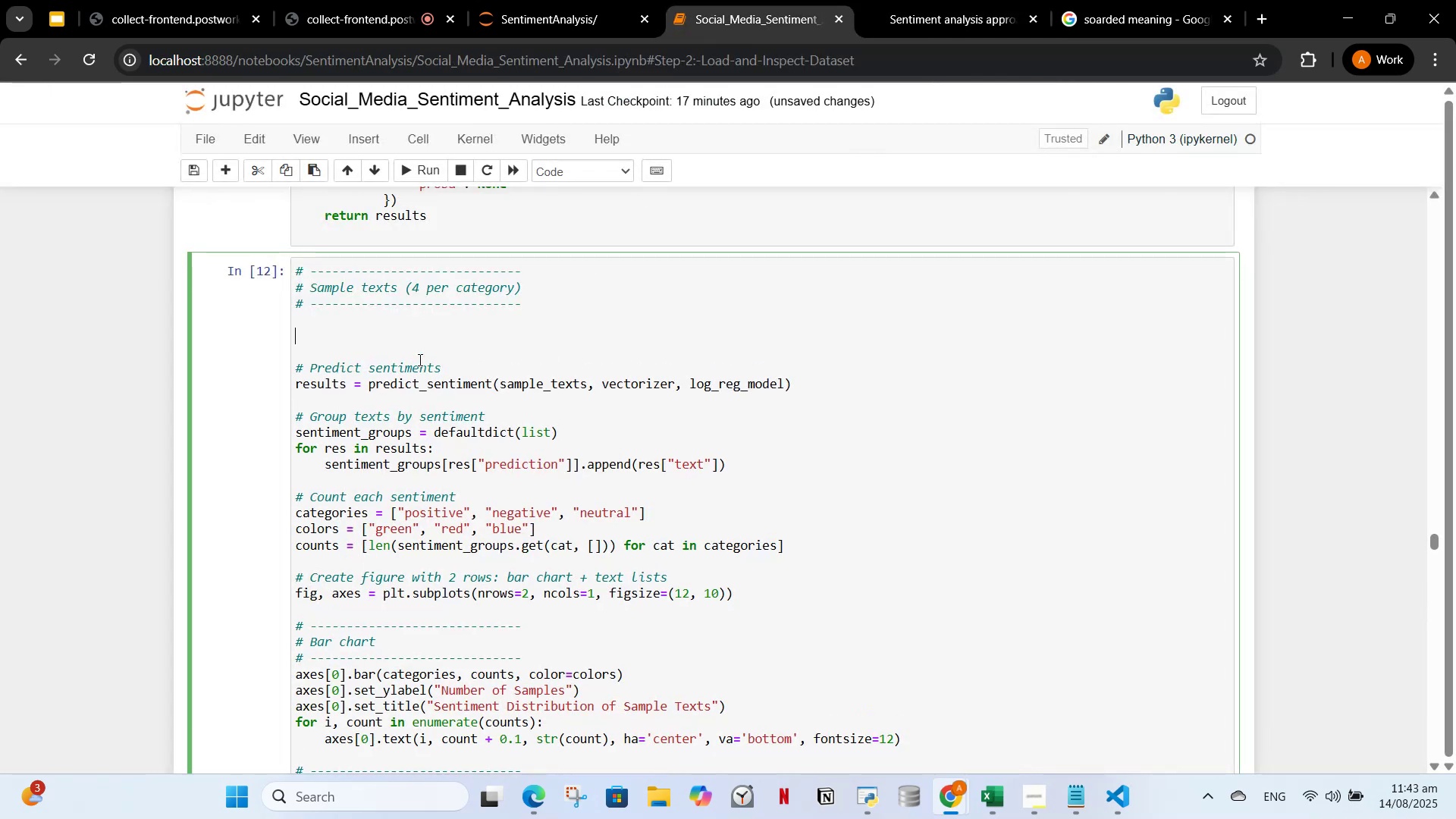 
key(Control+V)
 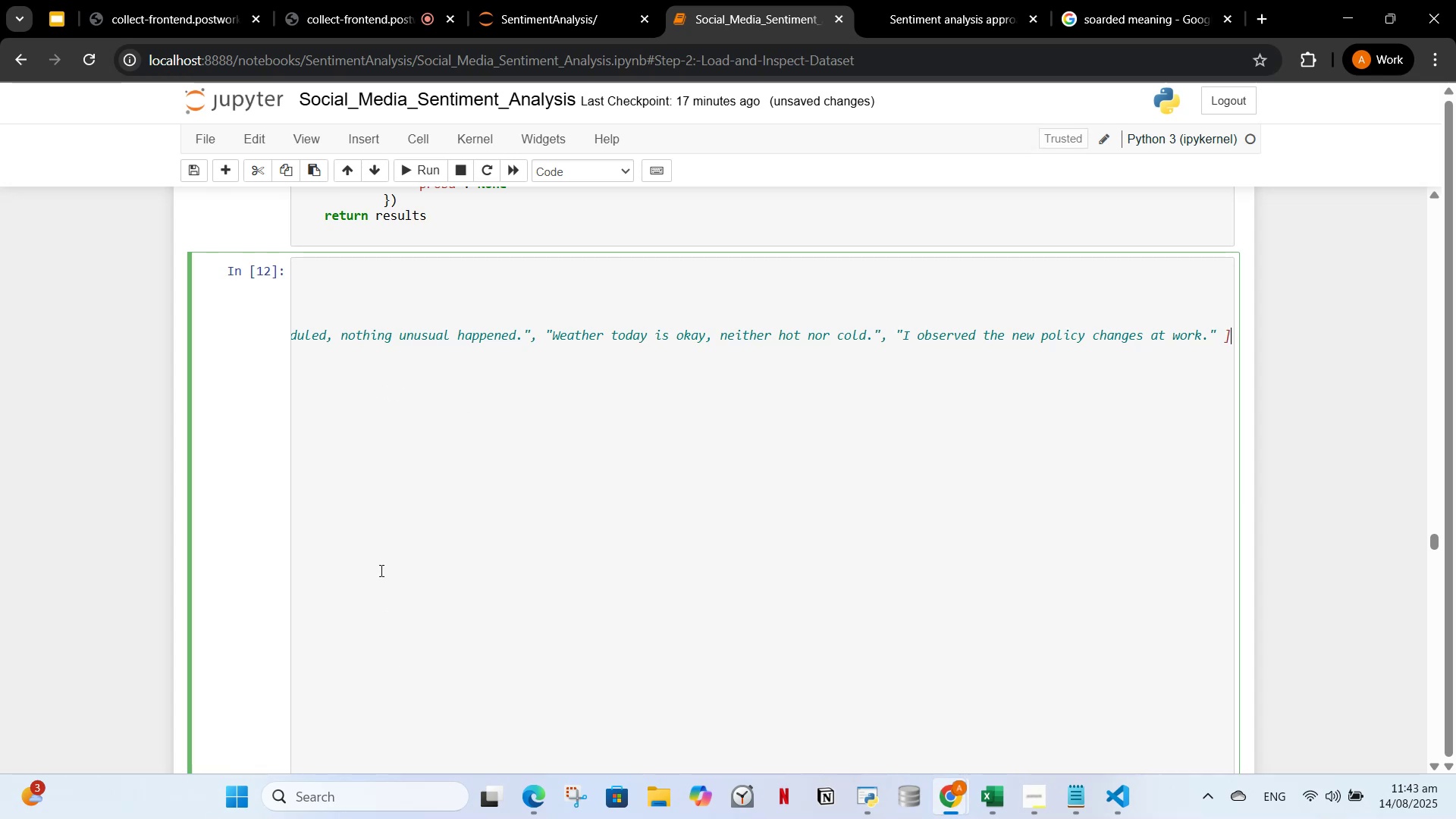 
hold_key(key=ControlLeft, duration=0.3)
 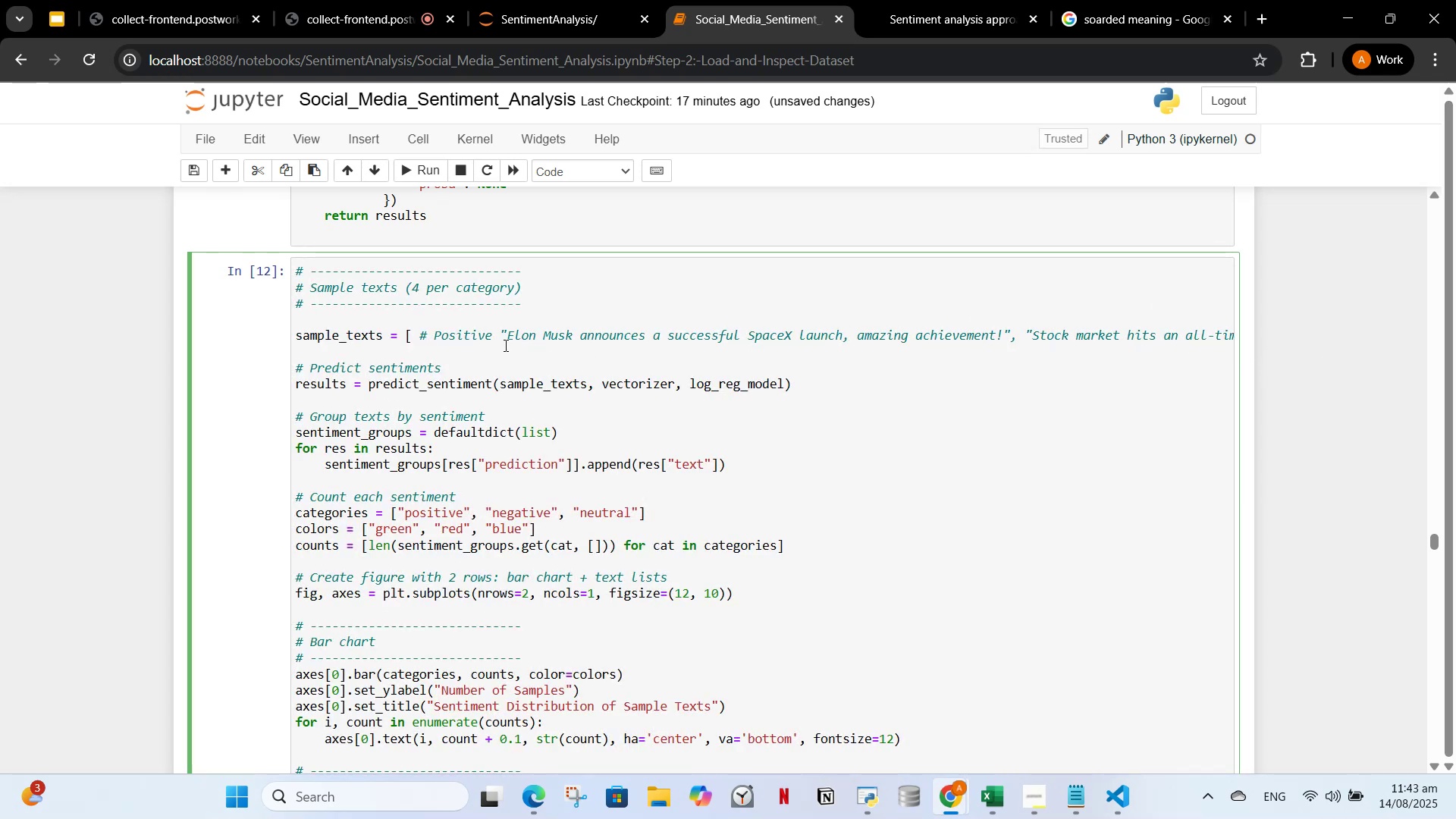 
left_click([448, 337])
 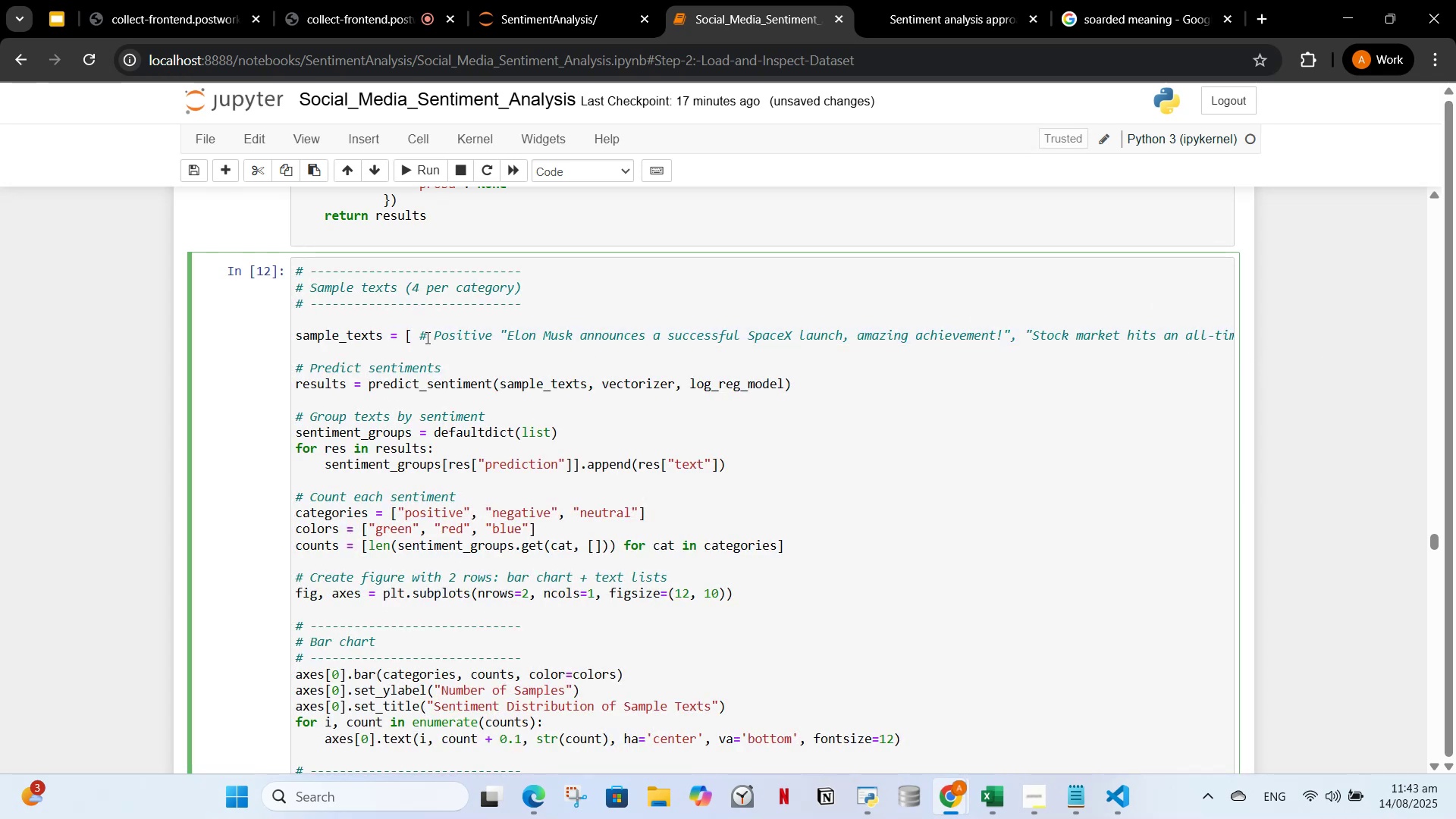 
left_click([426, 337])
 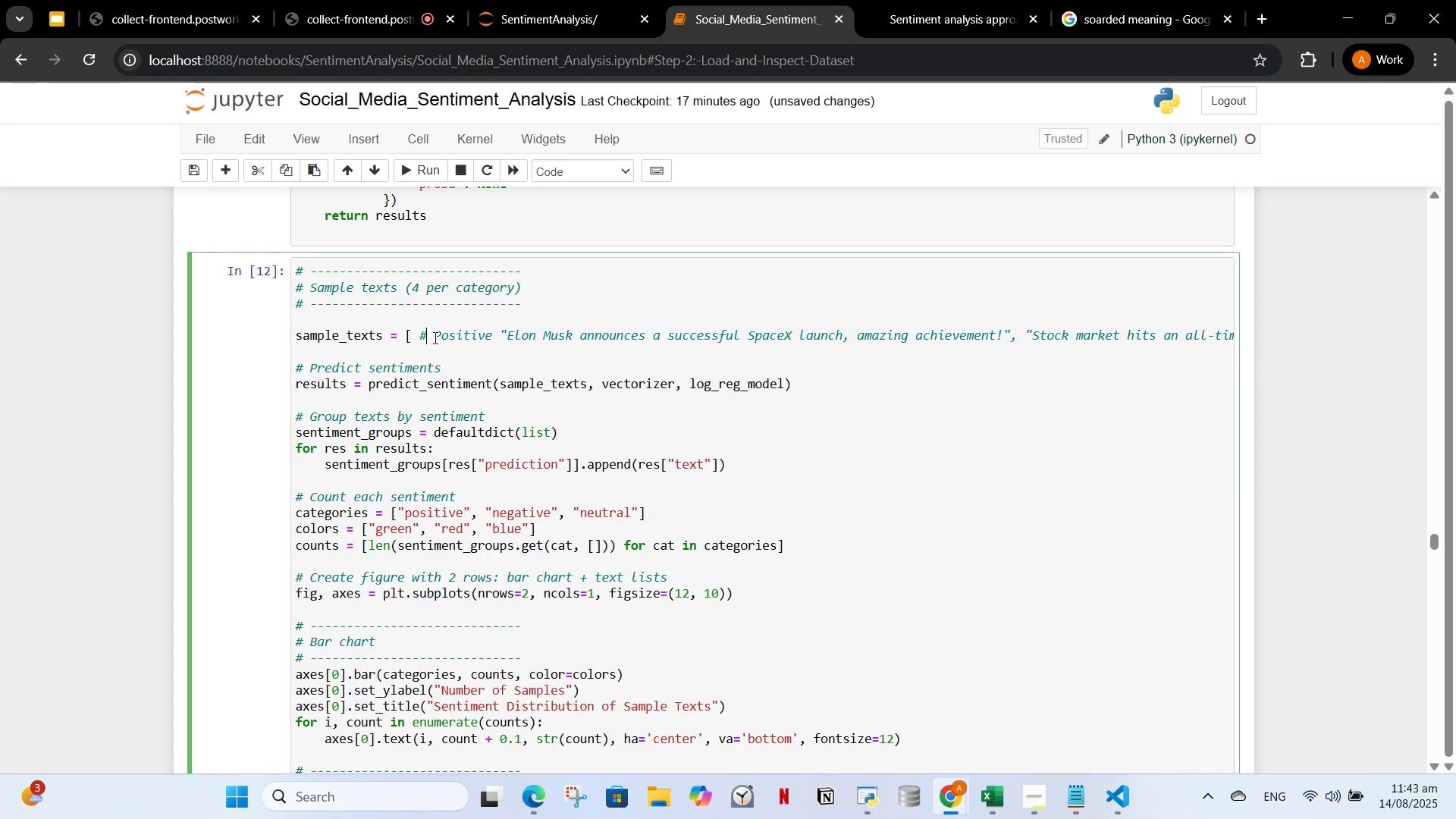 
left_click([434, 337])
 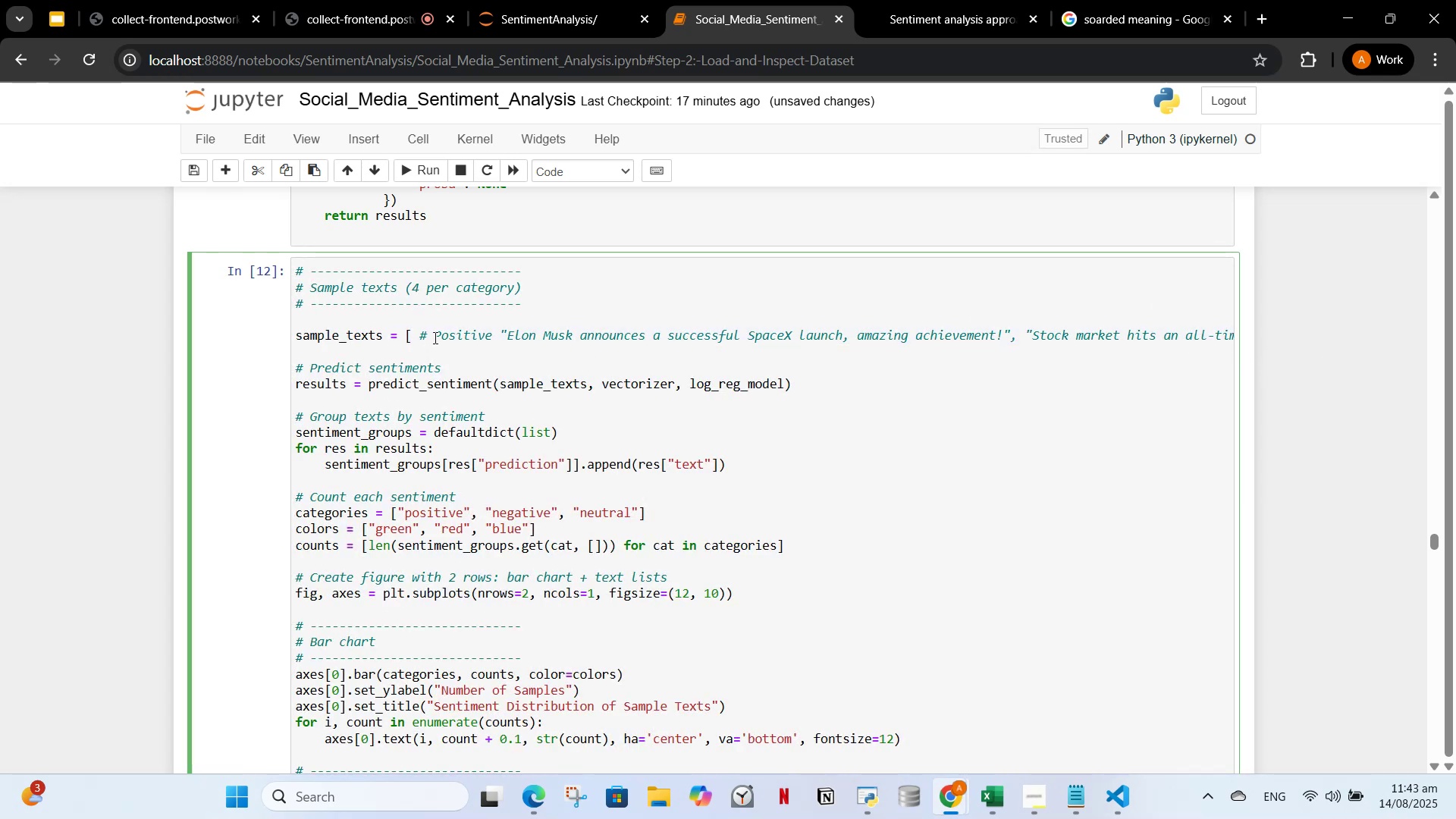 
key(Backspace)
 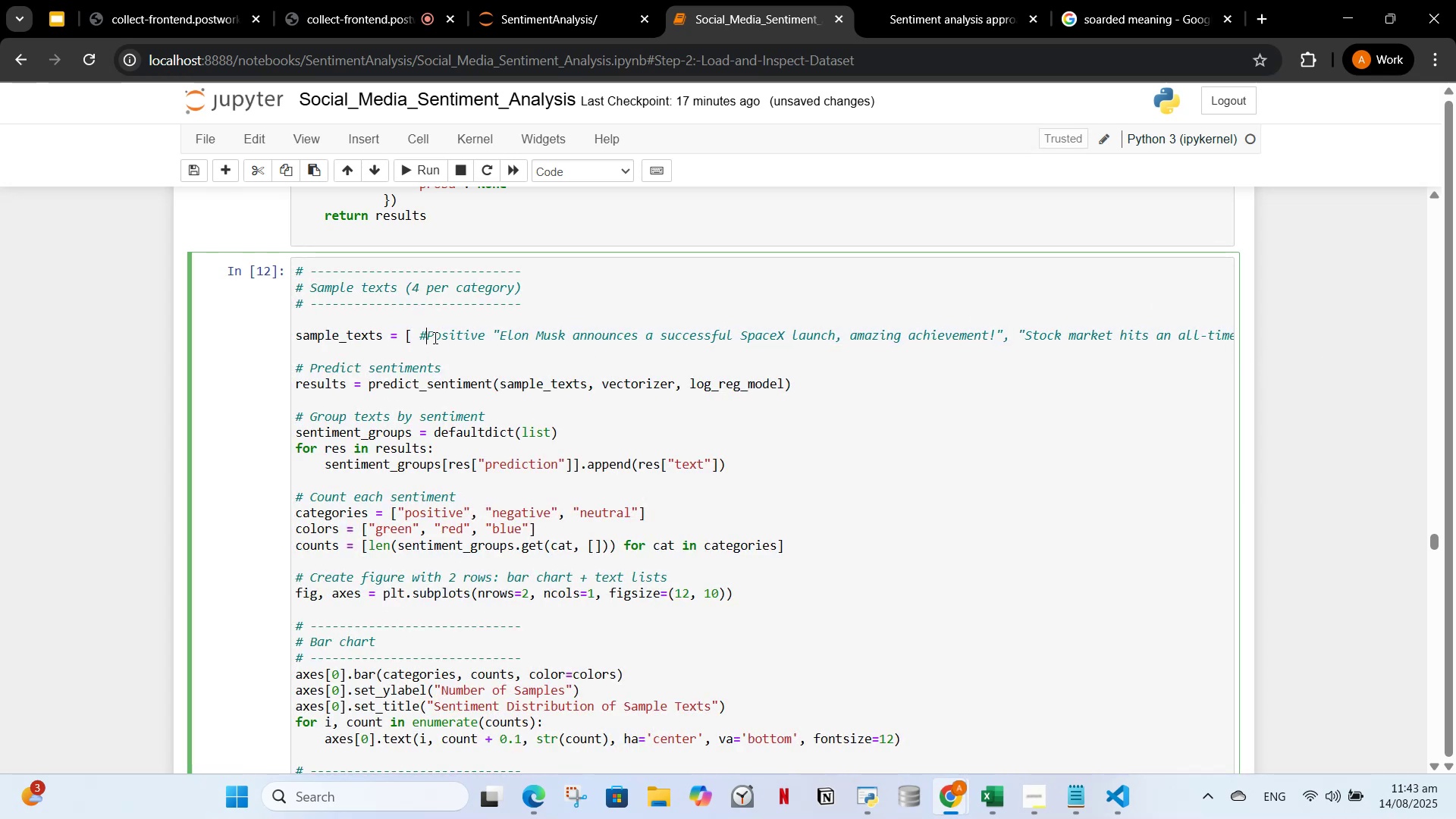 
key(Backspace)
 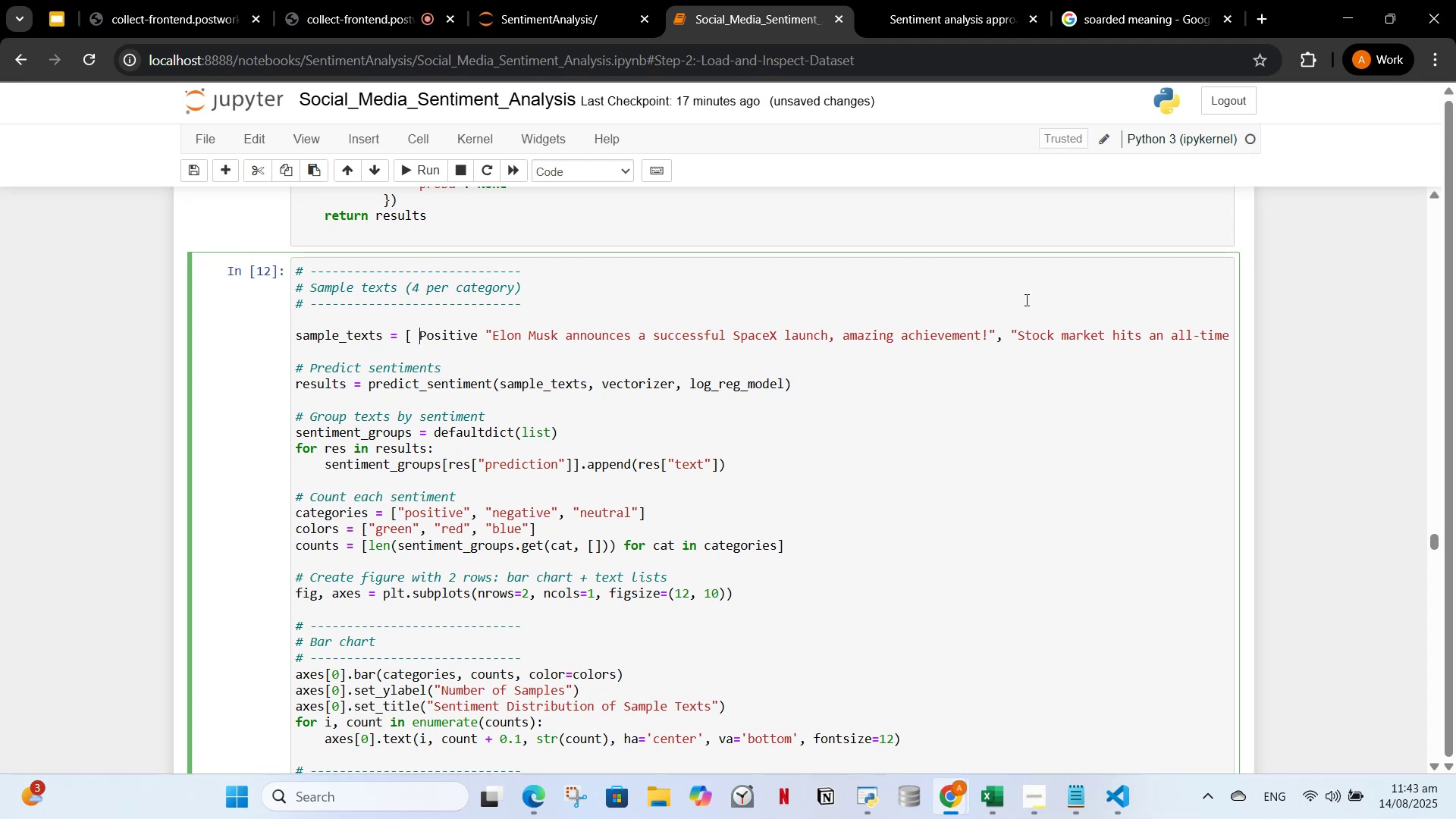 
left_click([815, 328])
 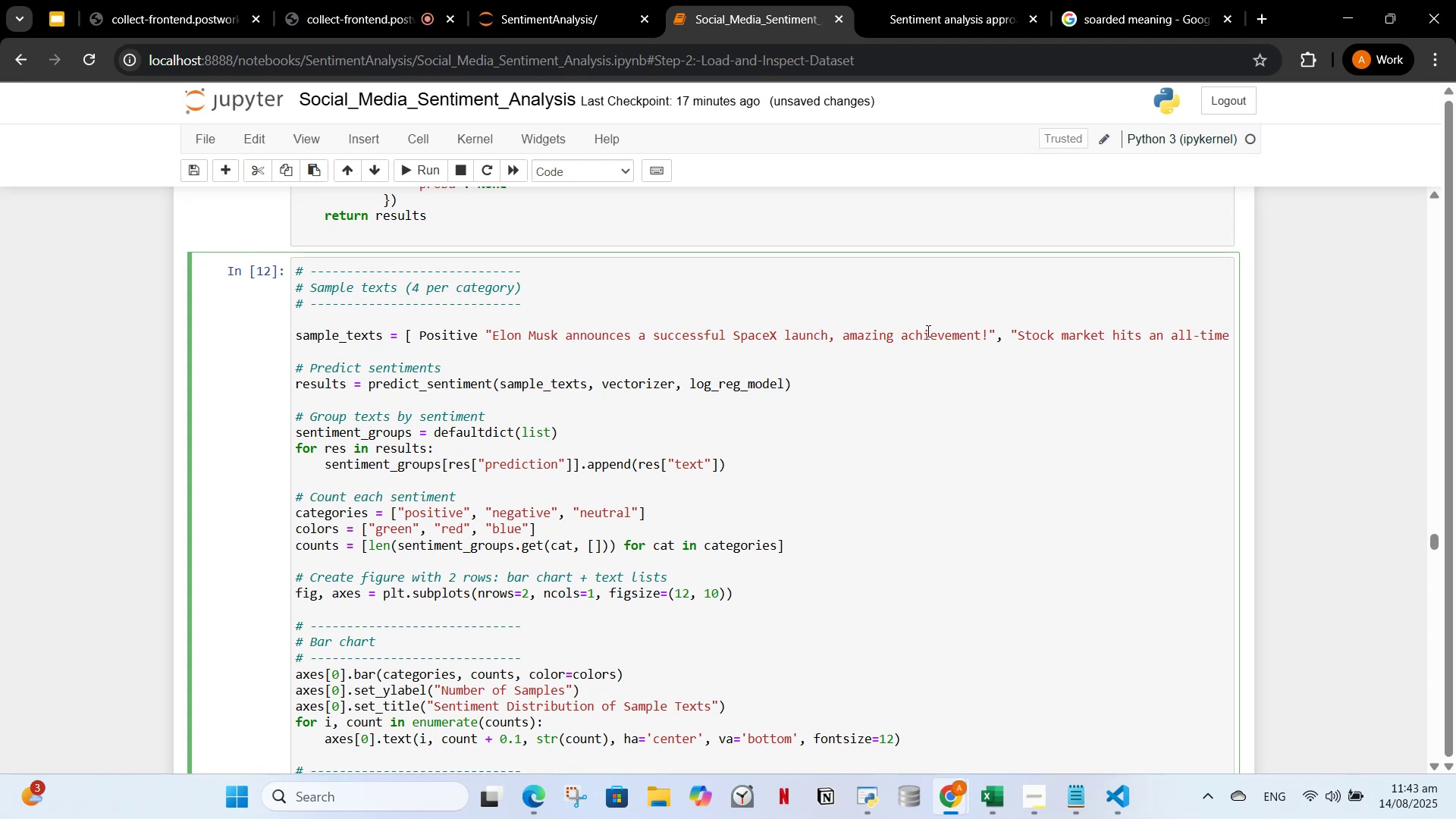 
hold_key(key=ArrowRight, duration=1.5)
 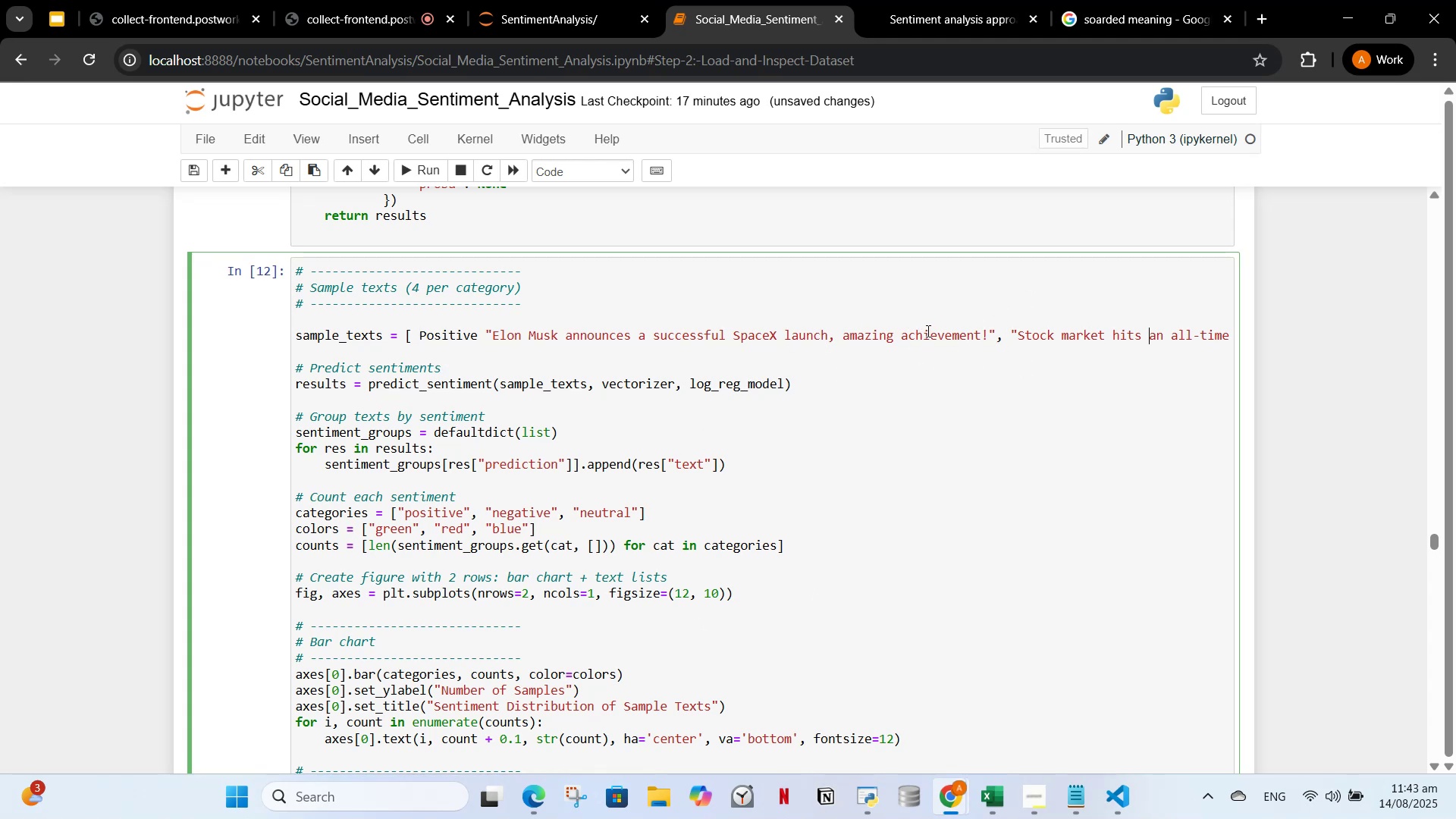 
hold_key(key=ArrowRight, duration=0.75)
 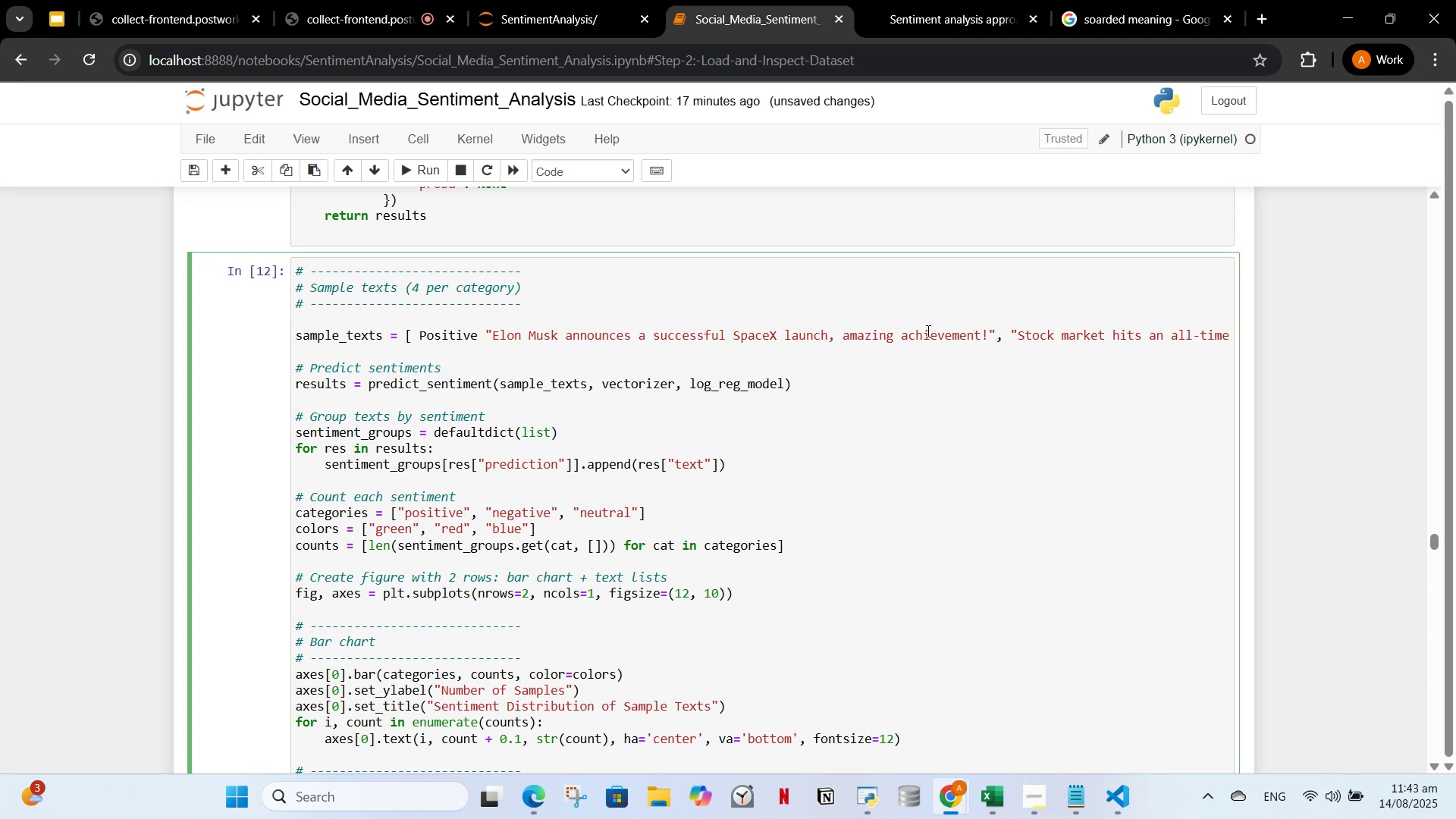 
hold_key(key=ArrowLeft, duration=1.36)
 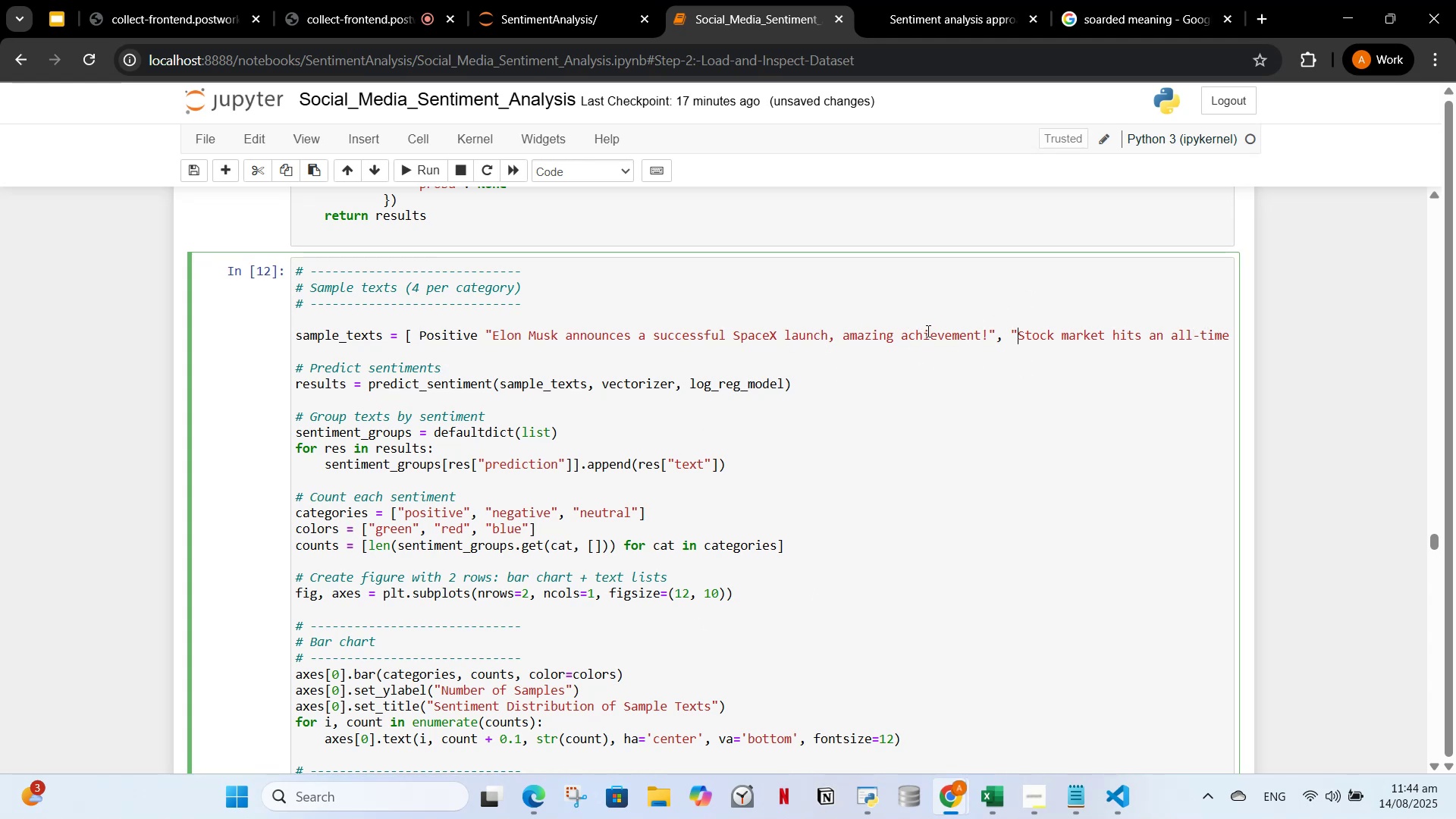 
key(ArrowLeft)
 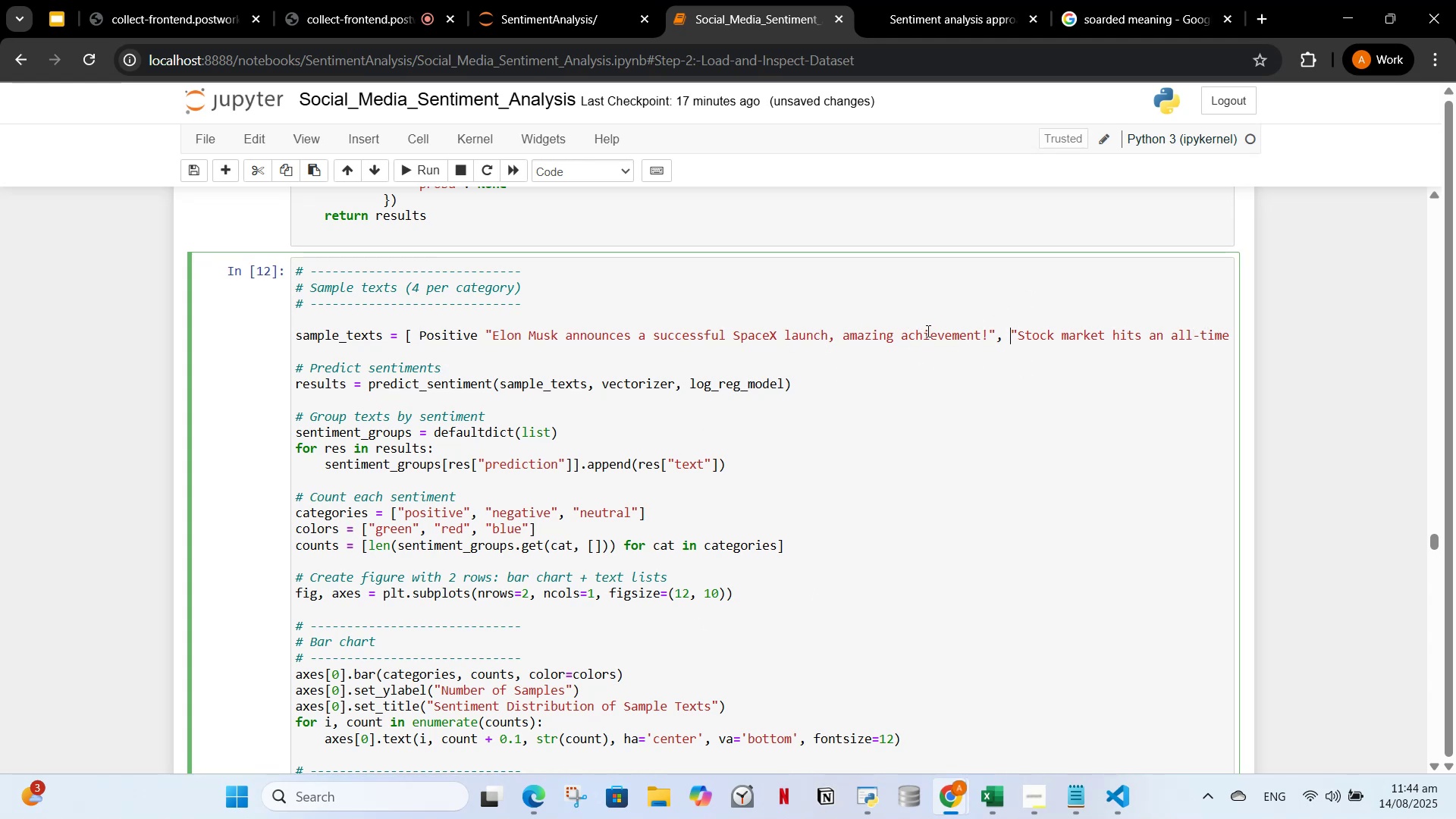 
key(ArrowLeft)
 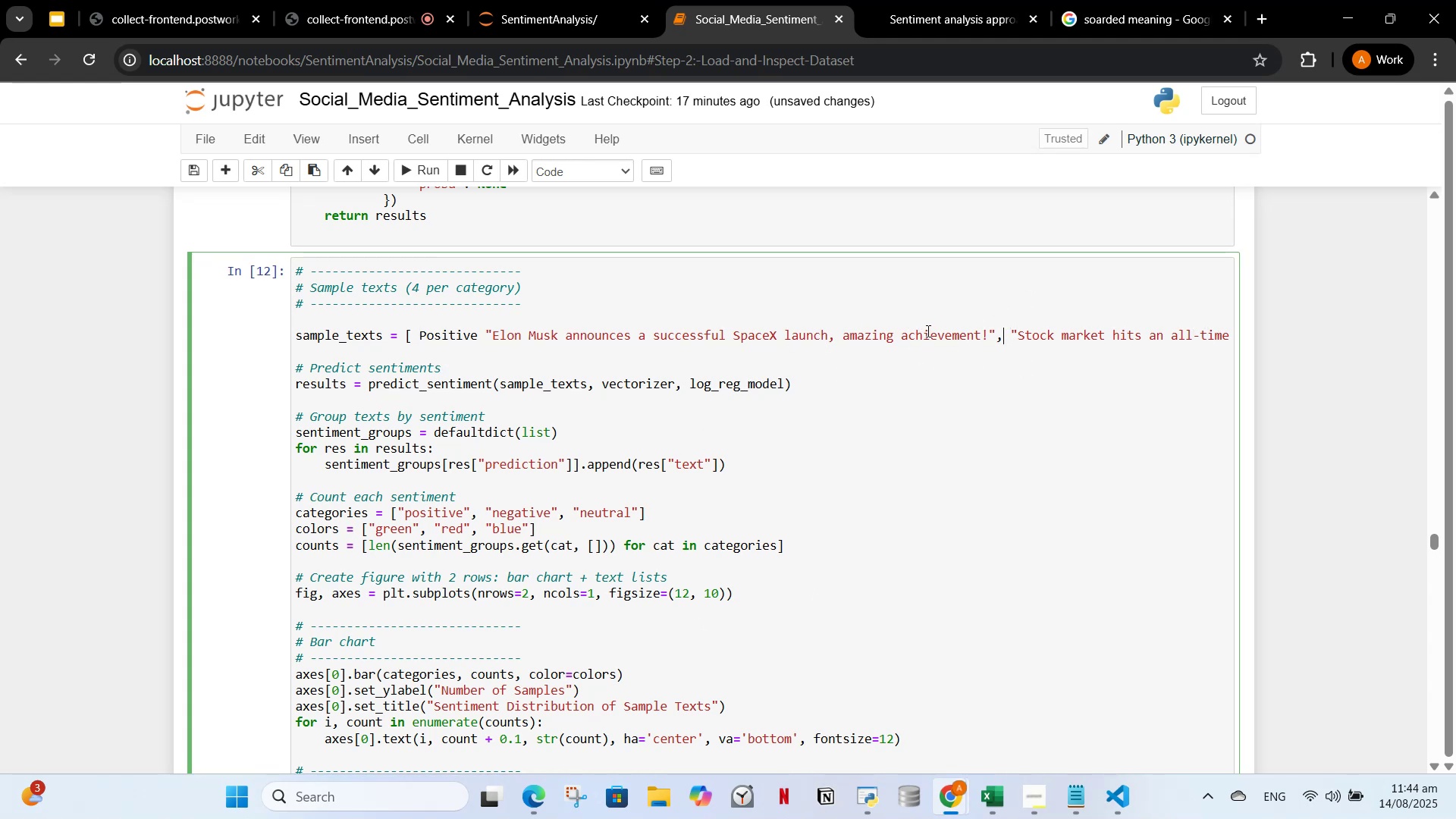 
key(Enter)
 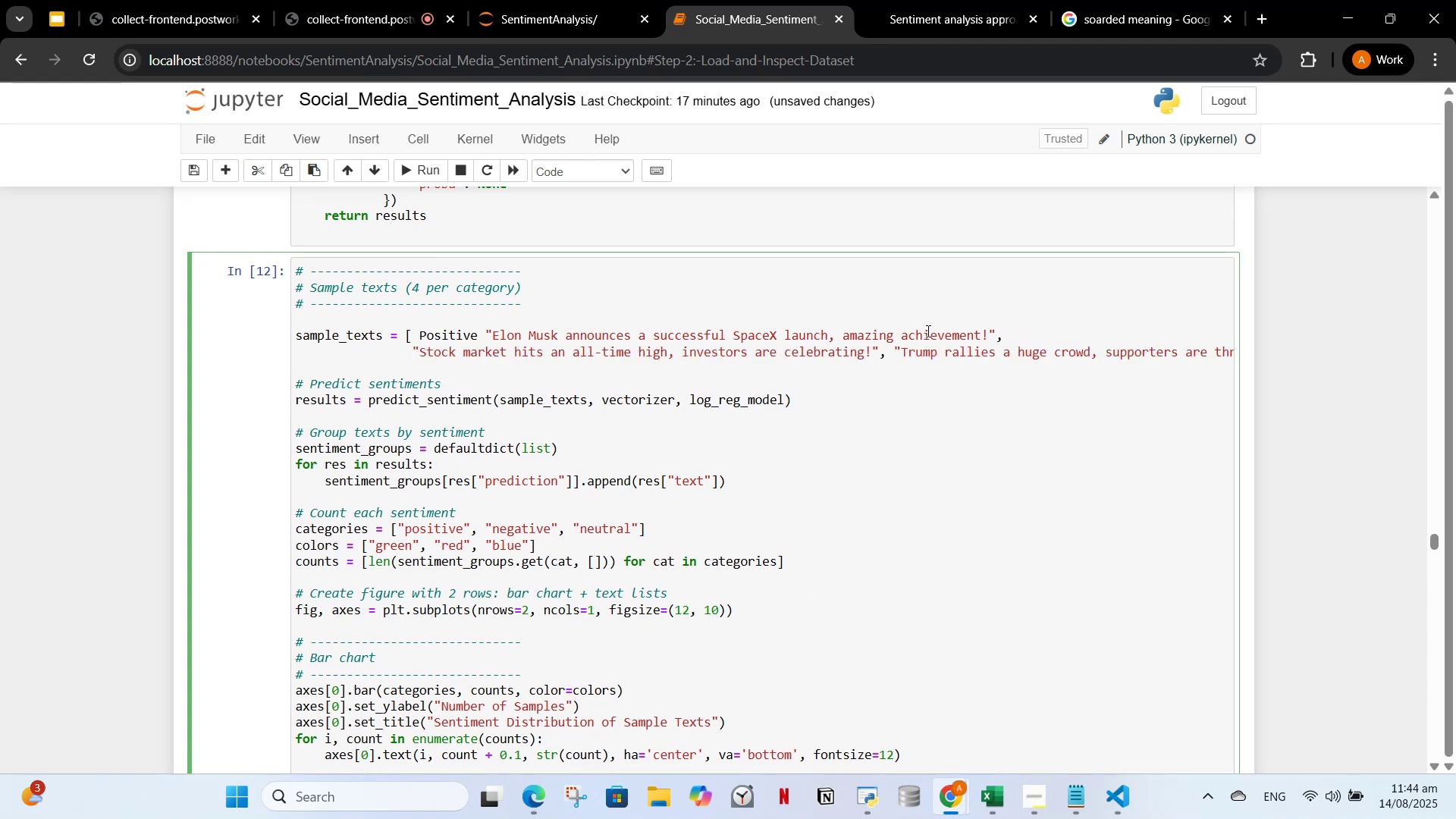 
hold_key(key=ArrowRight, duration=1.5)
 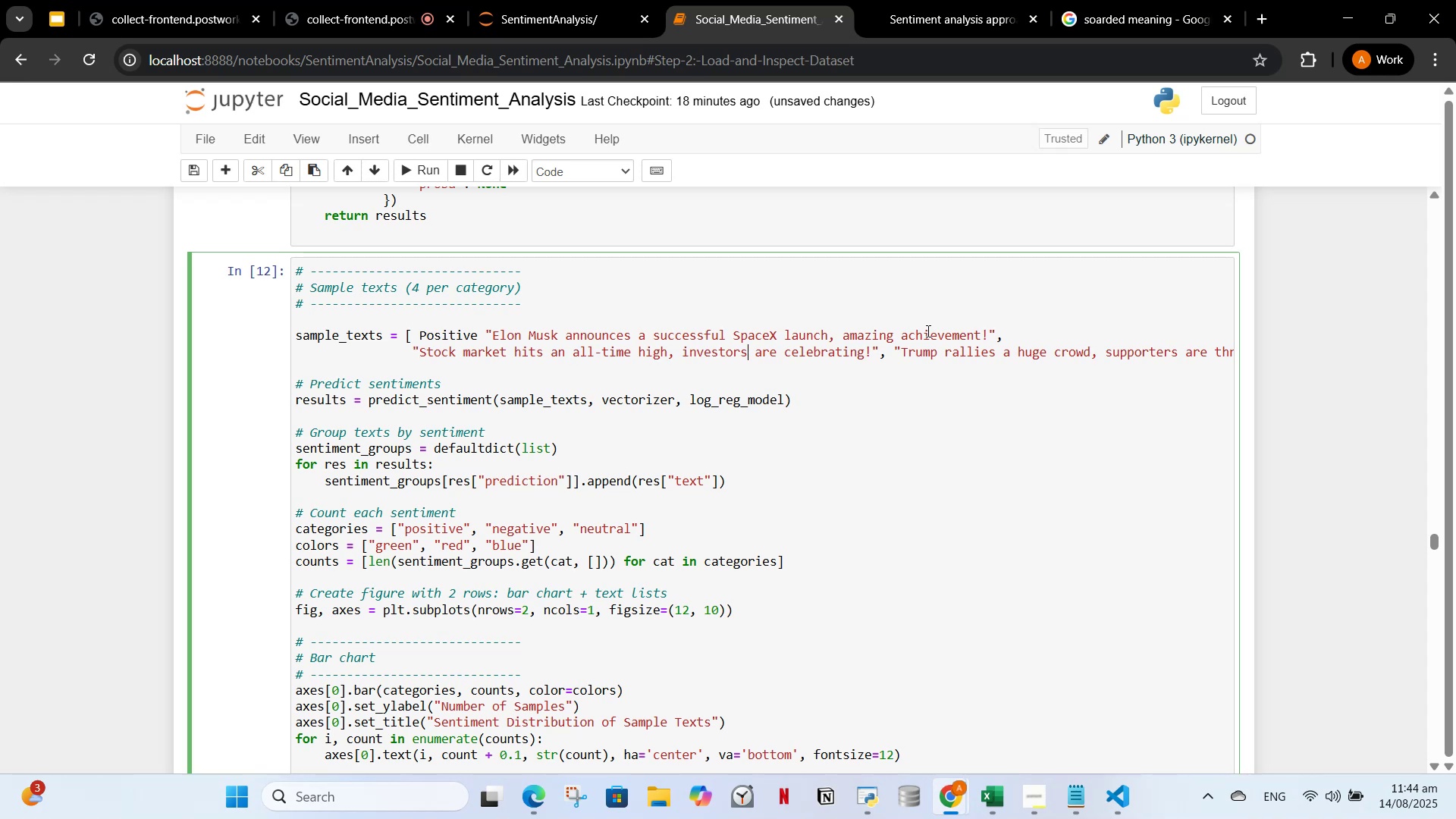 
hold_key(key=ArrowRight, duration=1.08)
 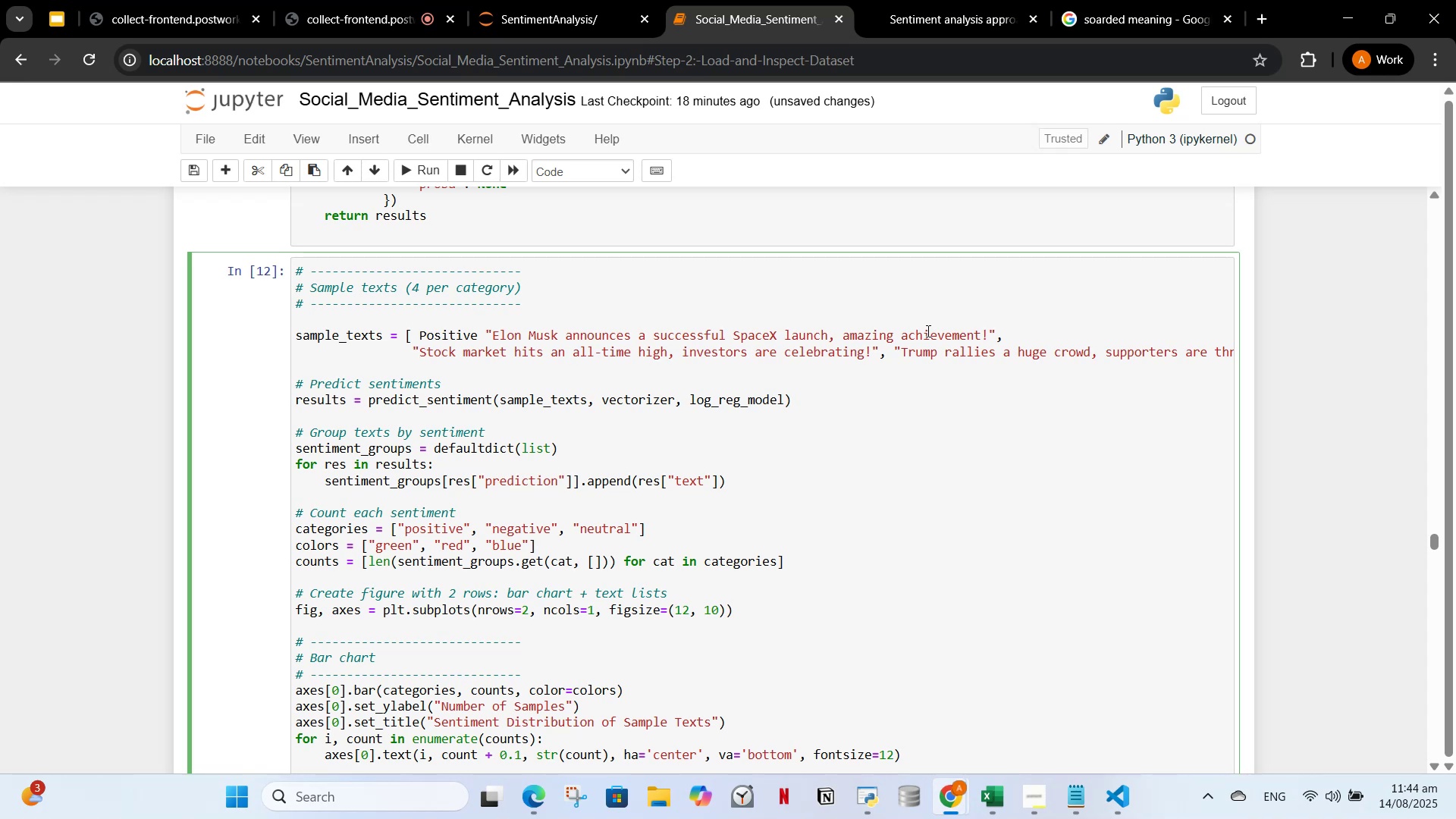 
key(Enter)
 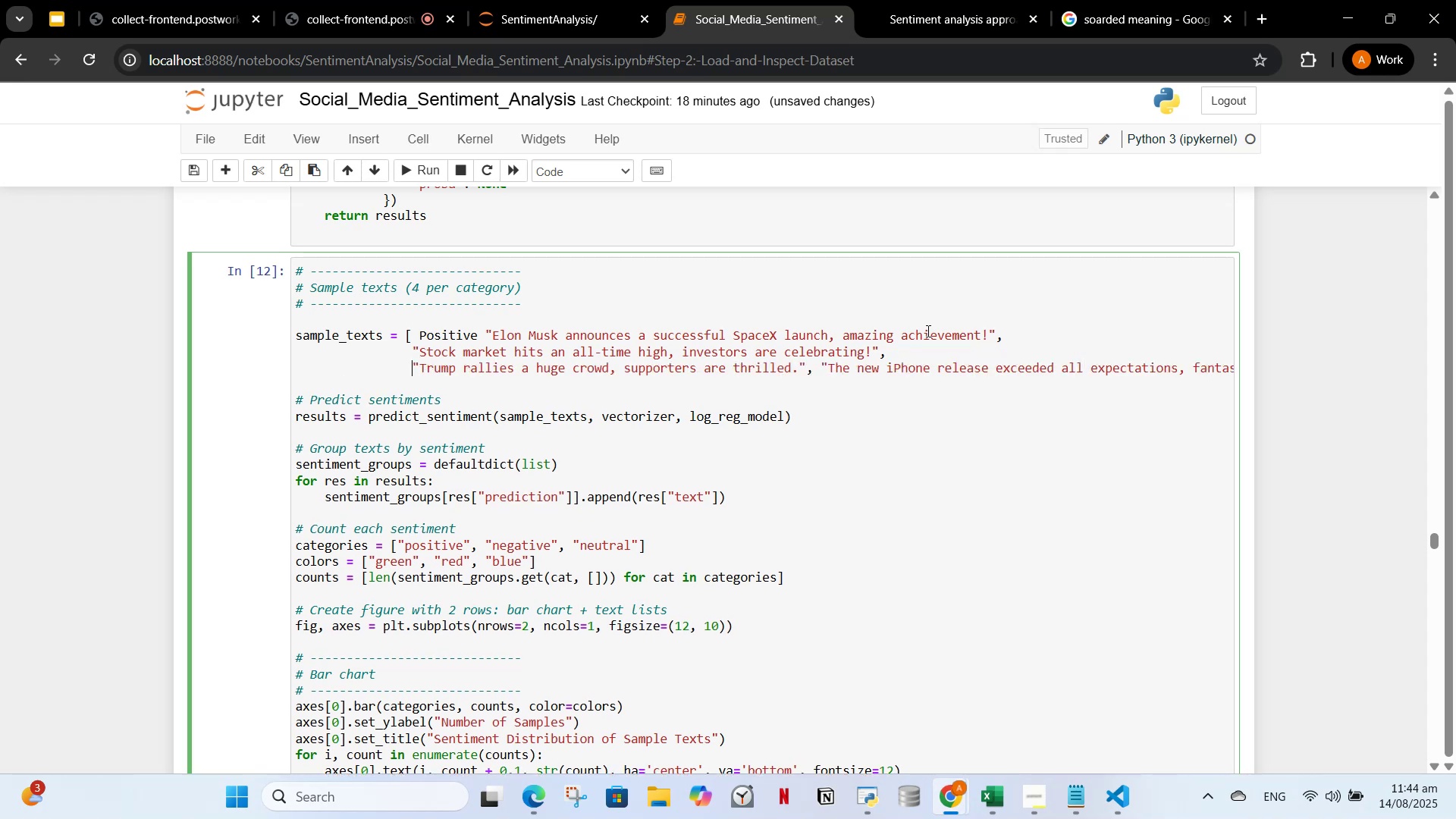 
hold_key(key=ArrowRight, duration=1.5)
 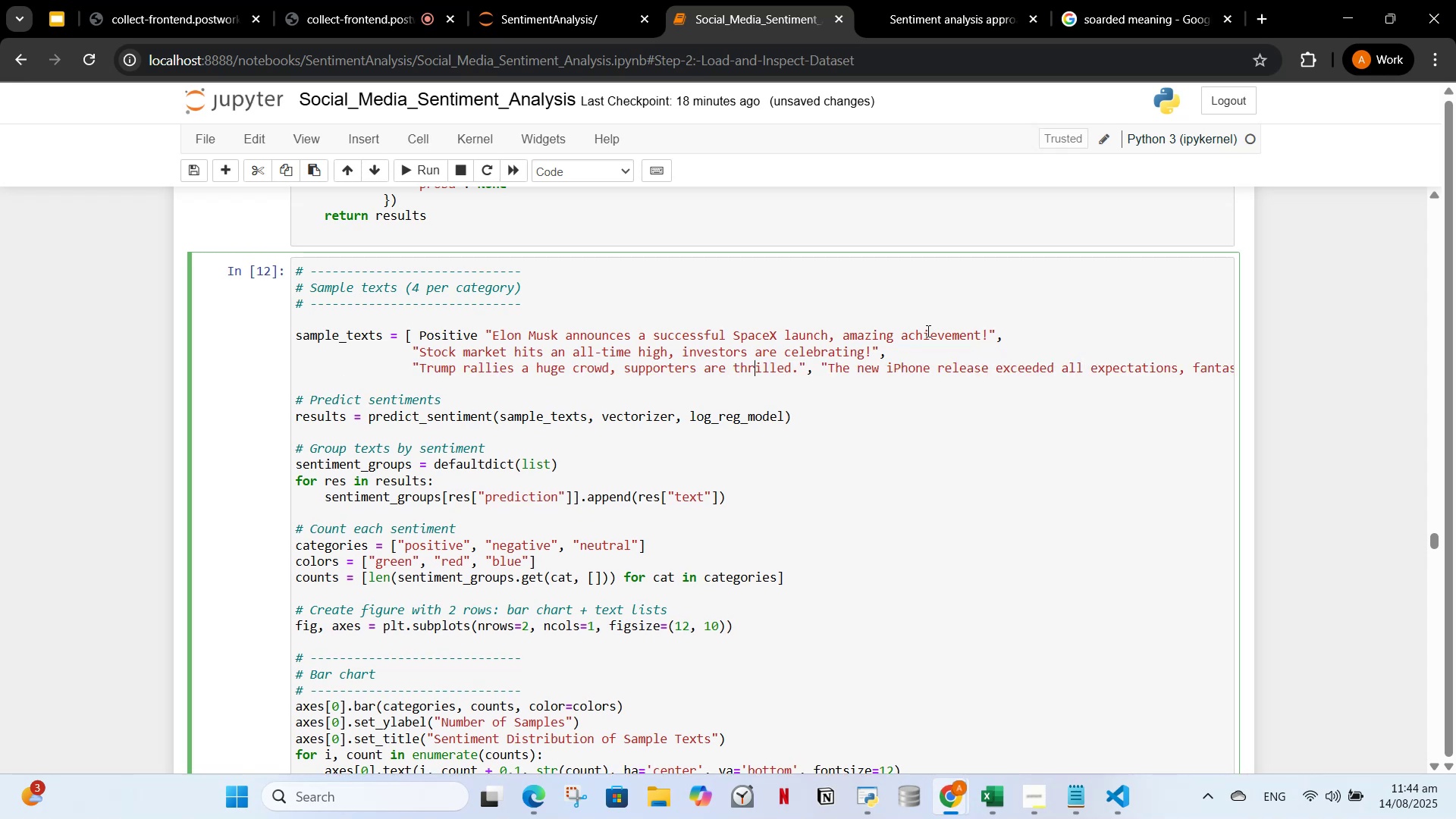 
hold_key(key=ArrowRight, duration=0.77)
 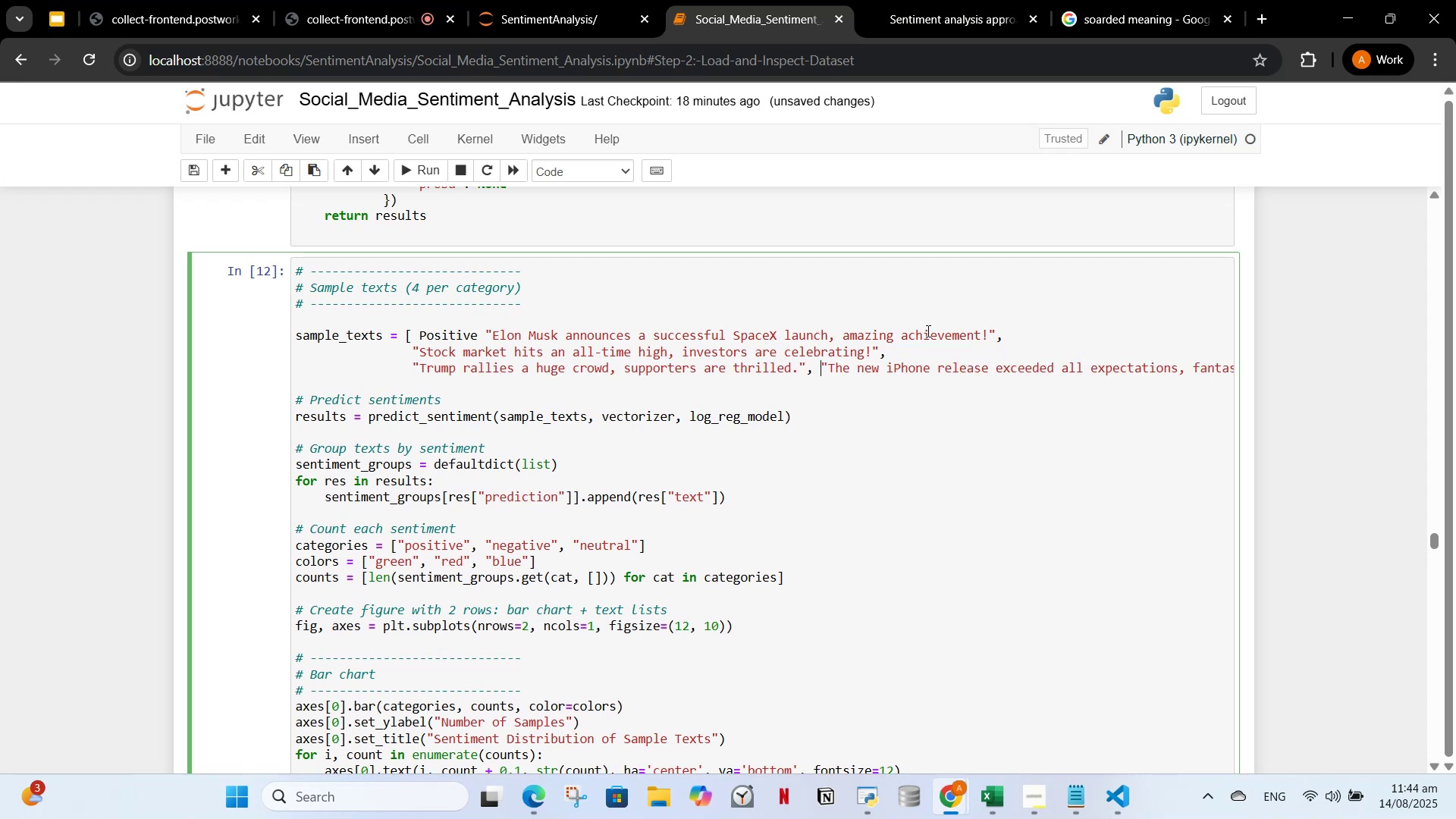 
key(ArrowLeft)
 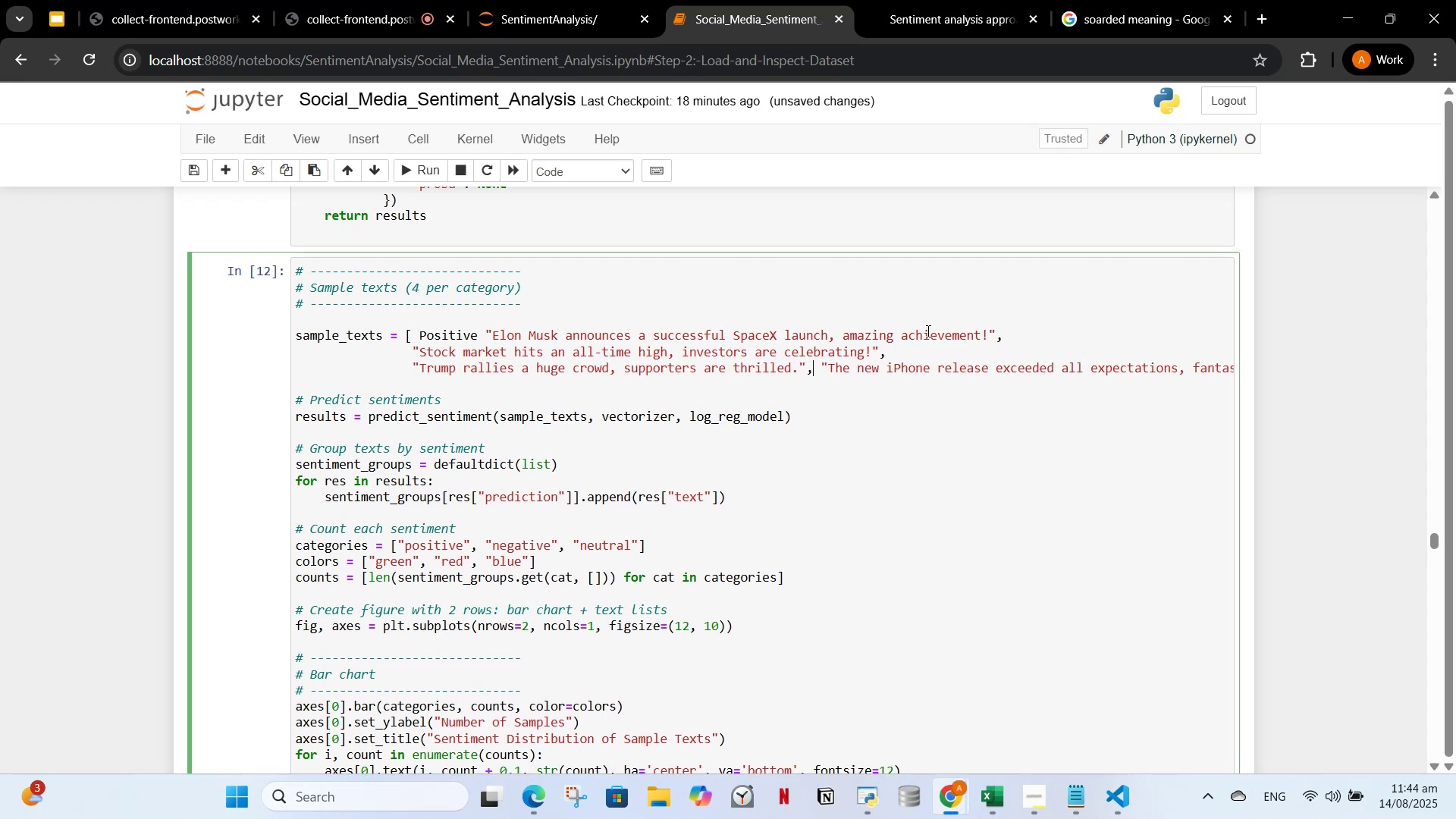 
key(Enter)
 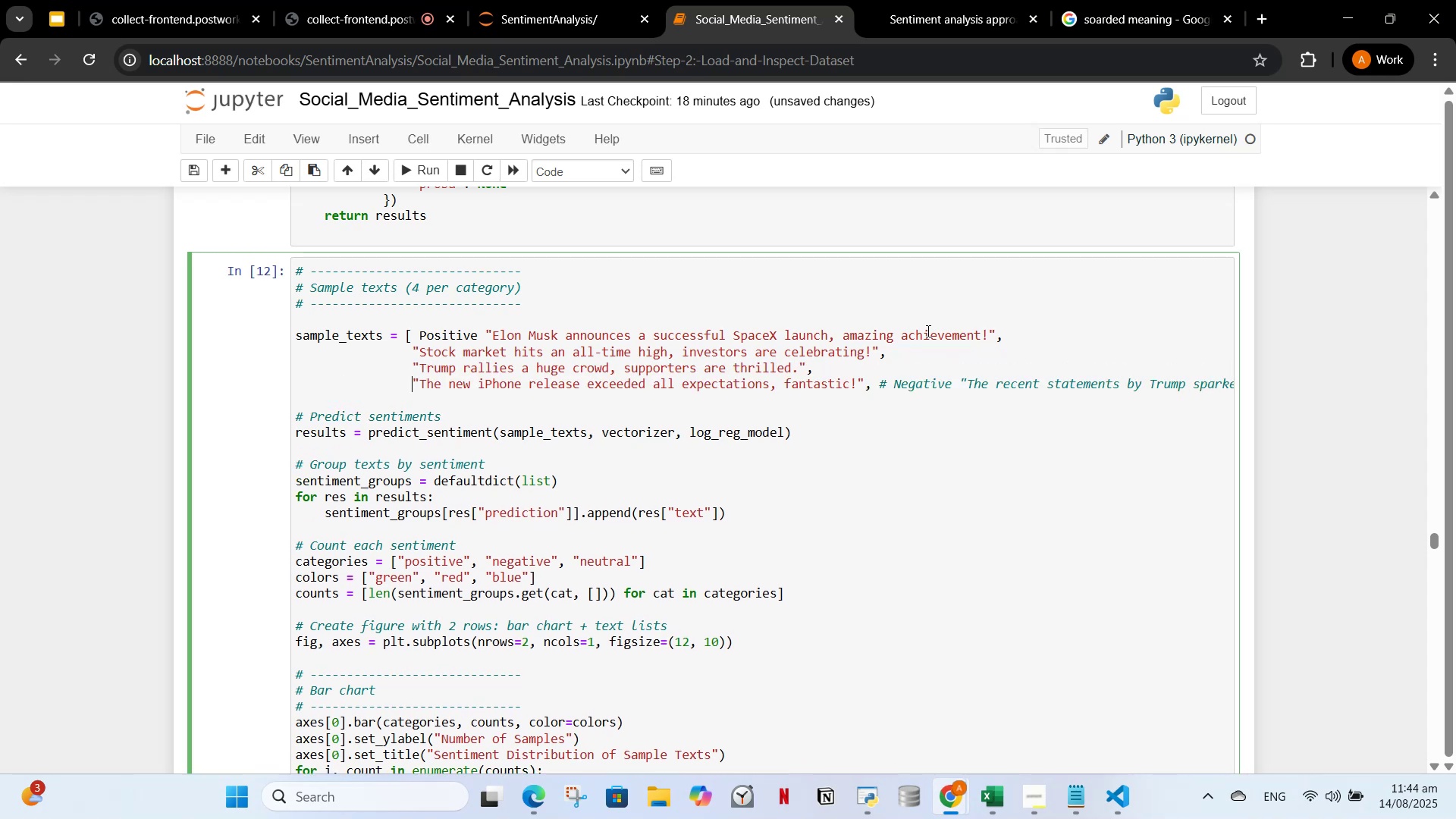 
hold_key(key=ArrowRight, duration=1.5)
 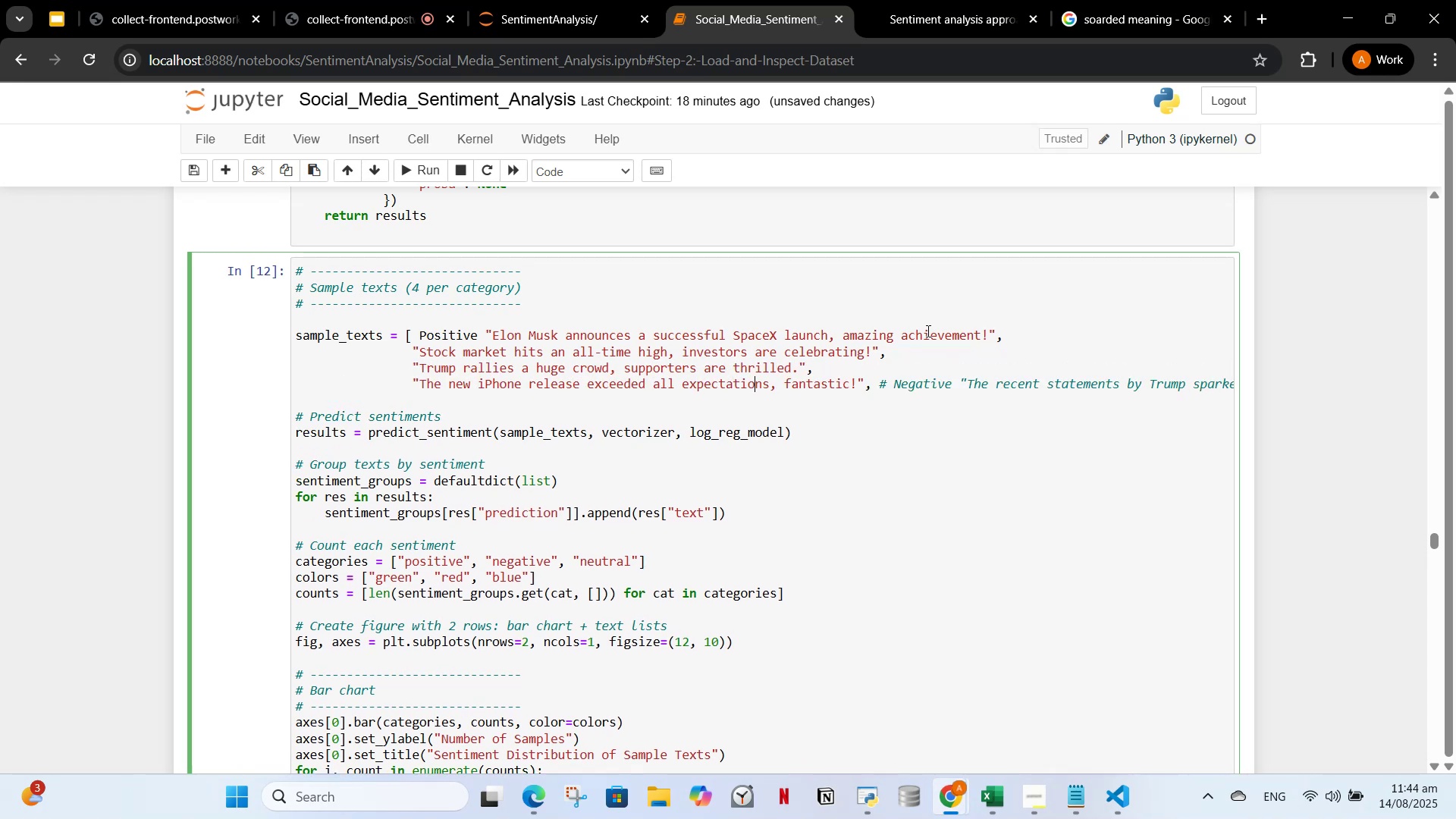 
hold_key(key=ArrowRight, duration=1.04)
 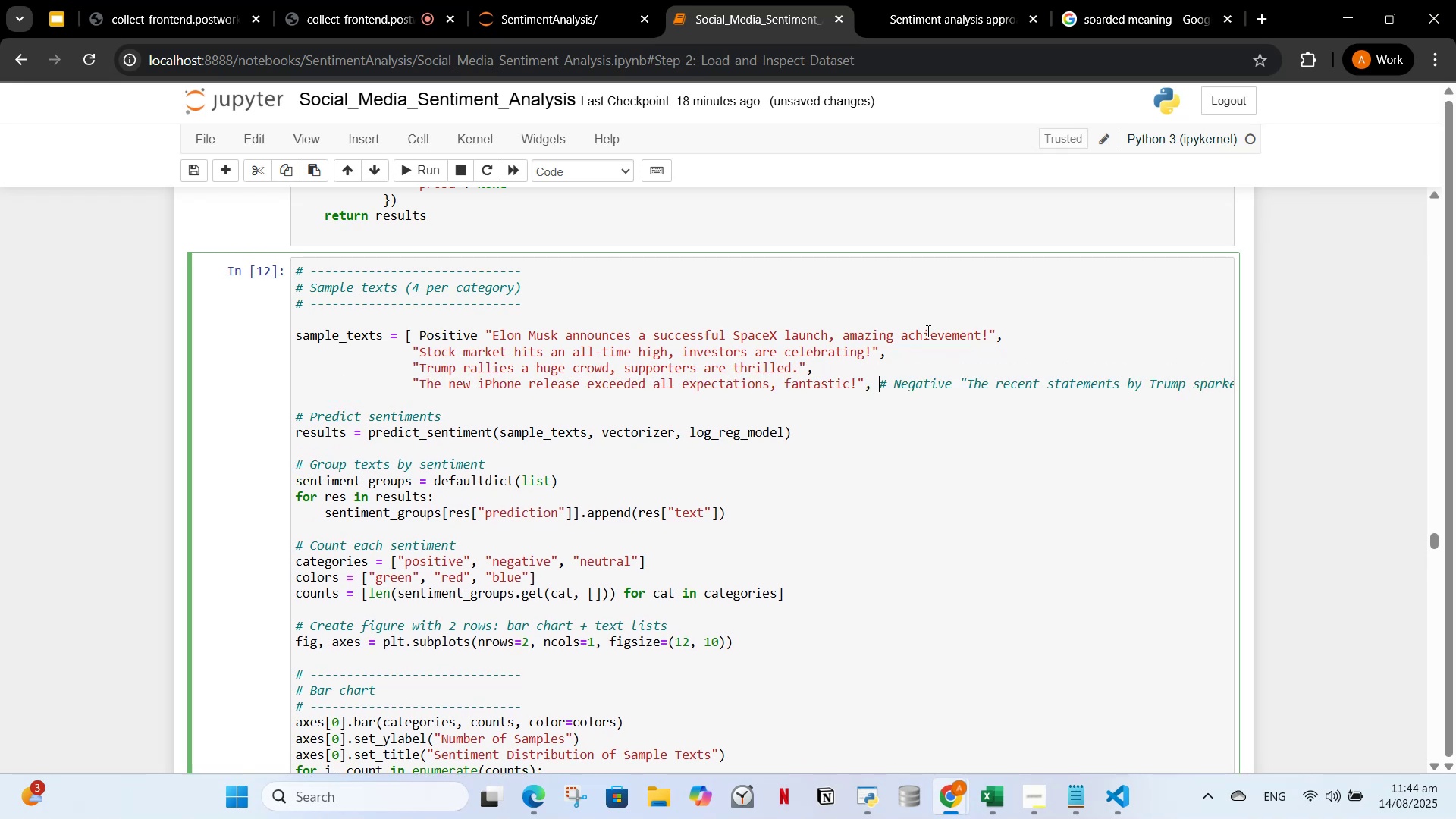 
key(ArrowLeft)
 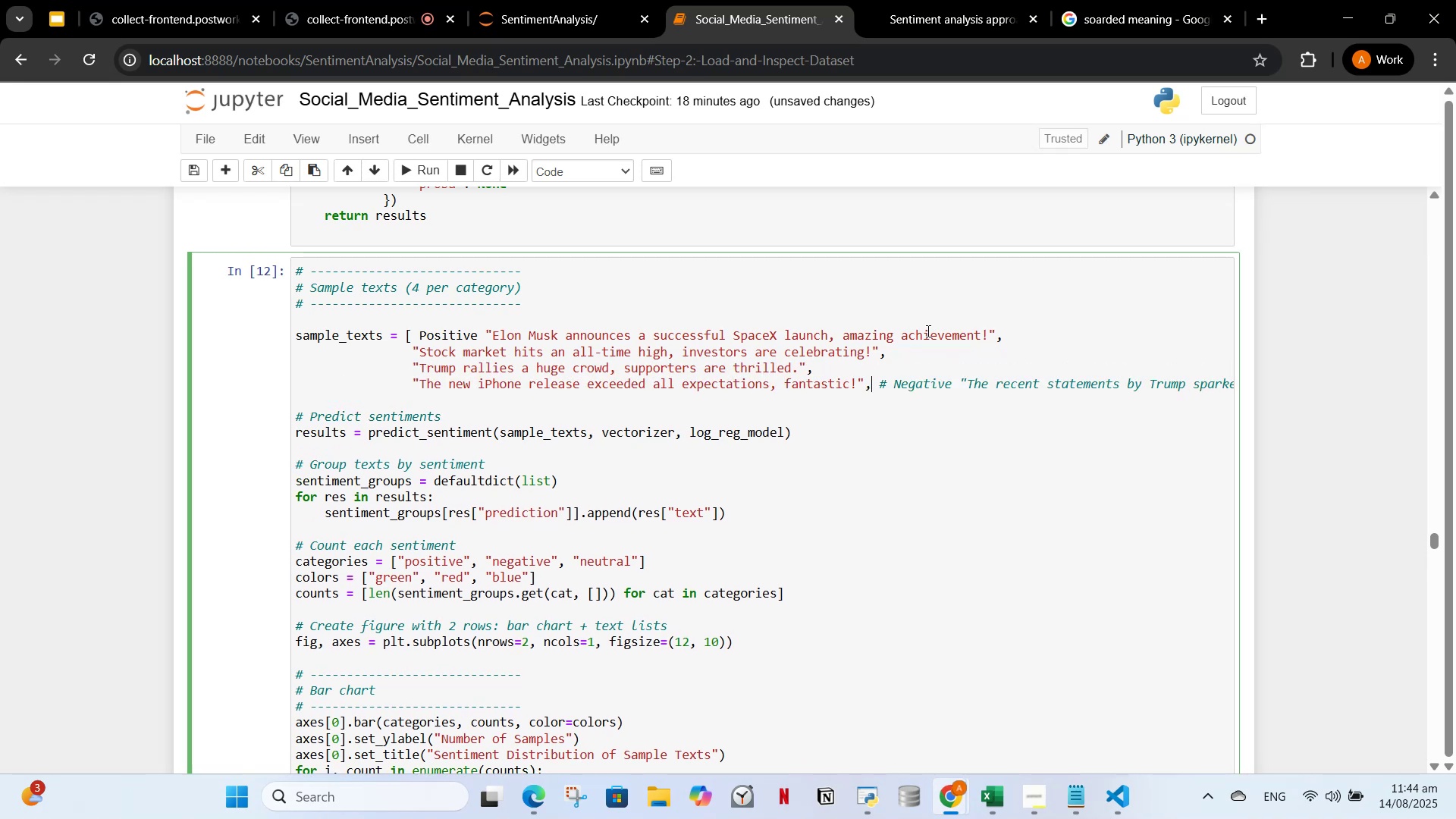 
key(Enter)
 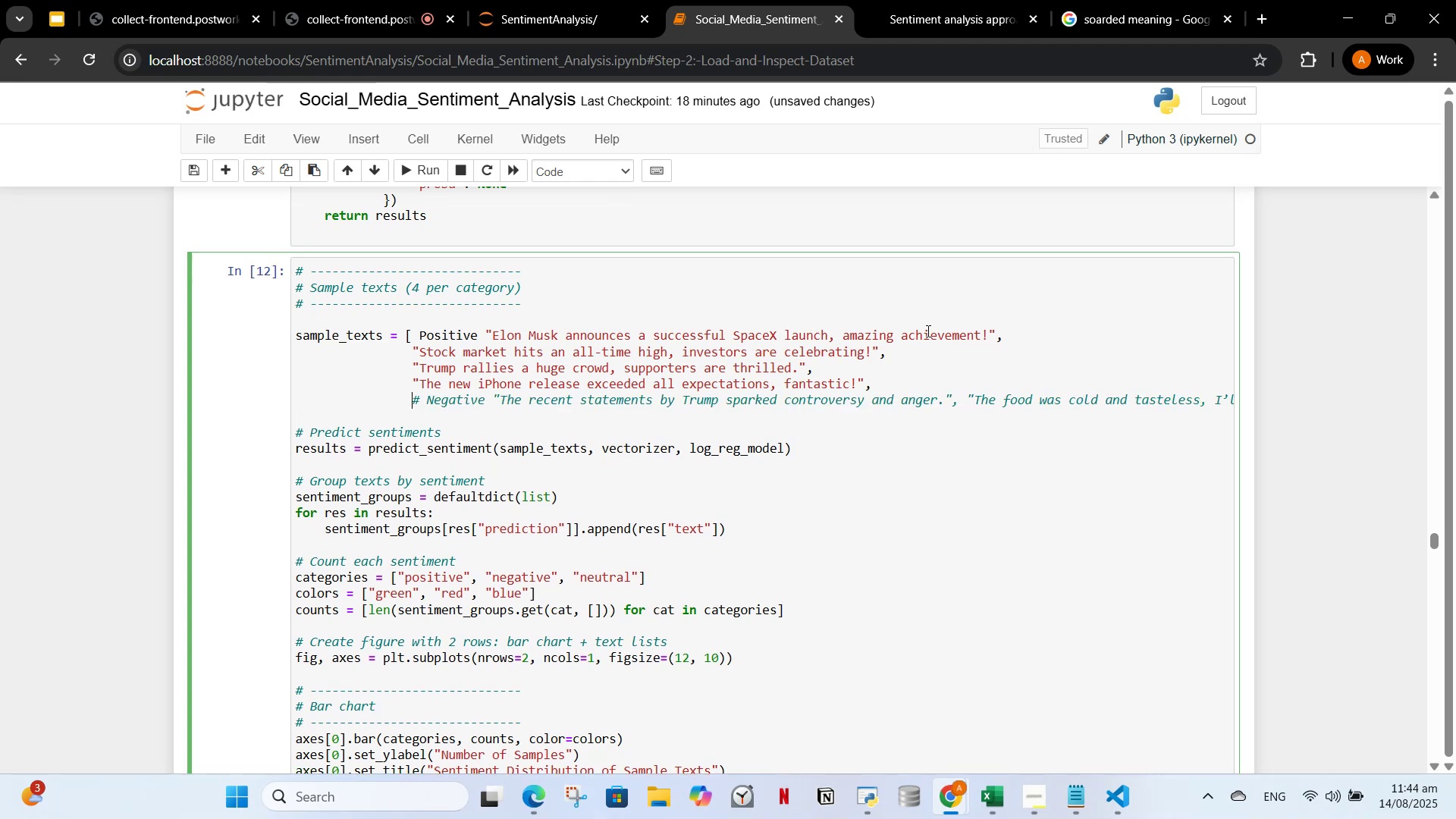 
hold_key(key=ArrowRight, duration=0.78)
 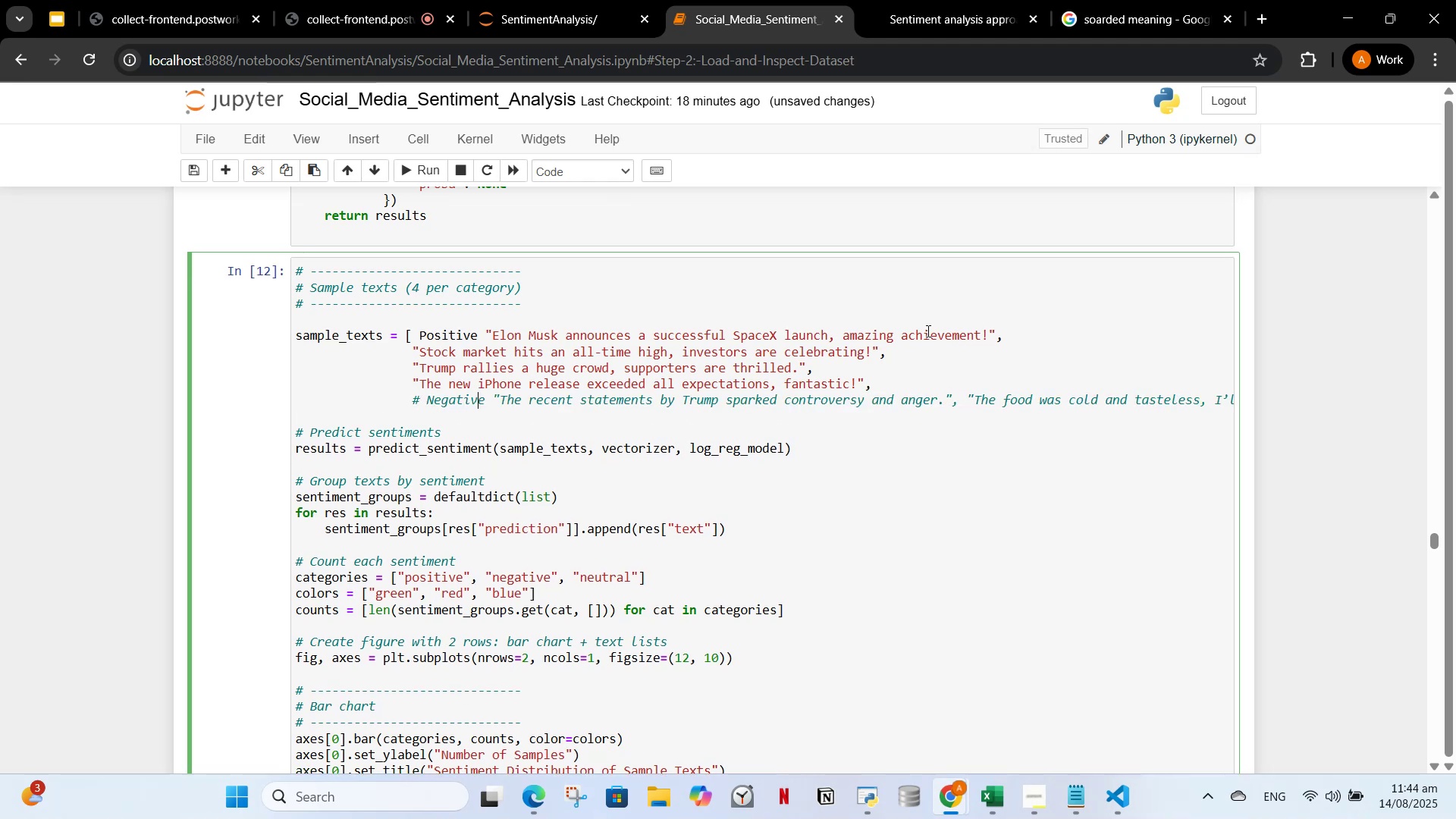 
key(ArrowRight)
 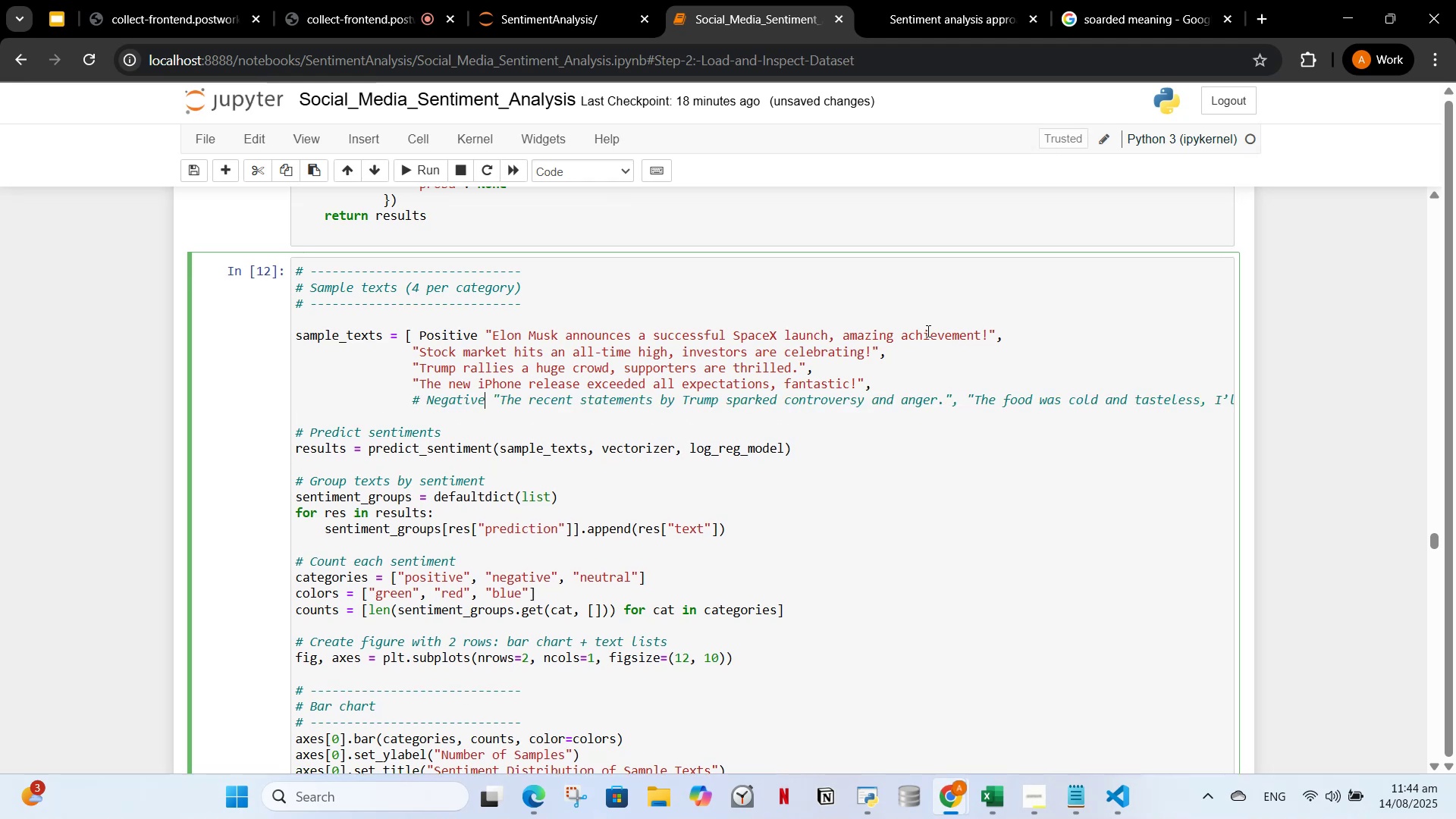 
key(Enter)
 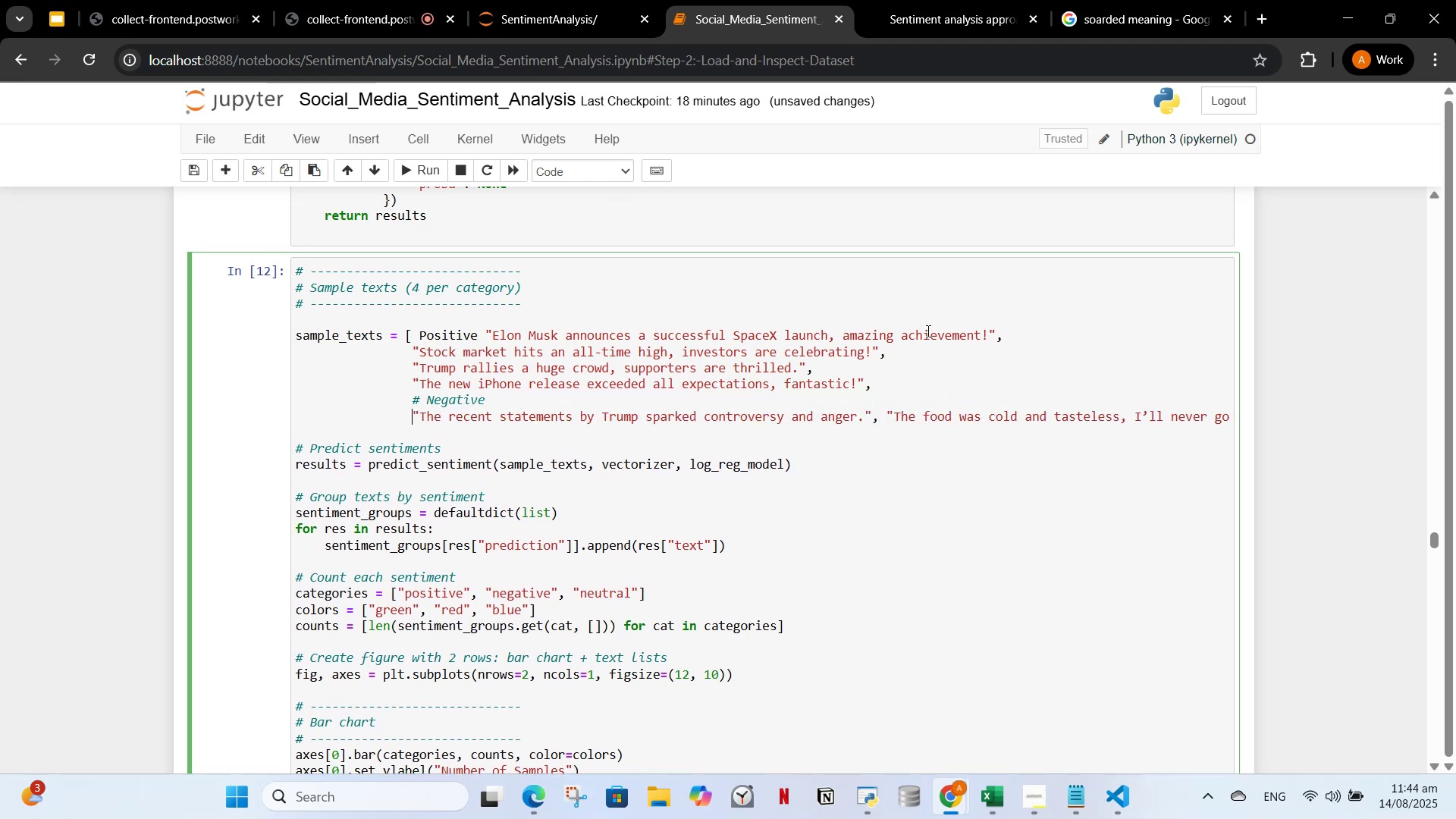 
hold_key(key=ArrowRight, duration=1.5)
 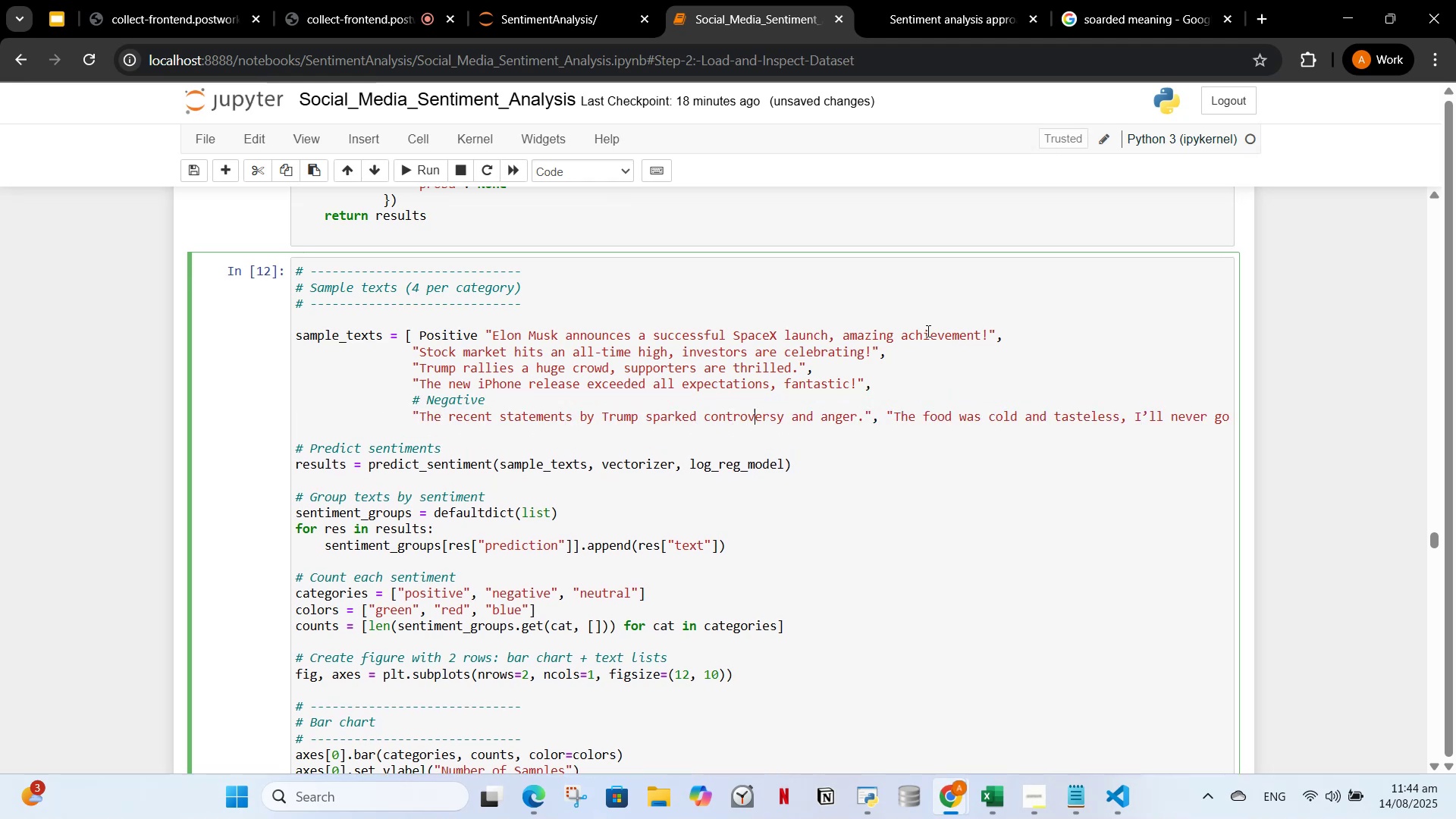 
hold_key(key=ArrowRight, duration=1.05)
 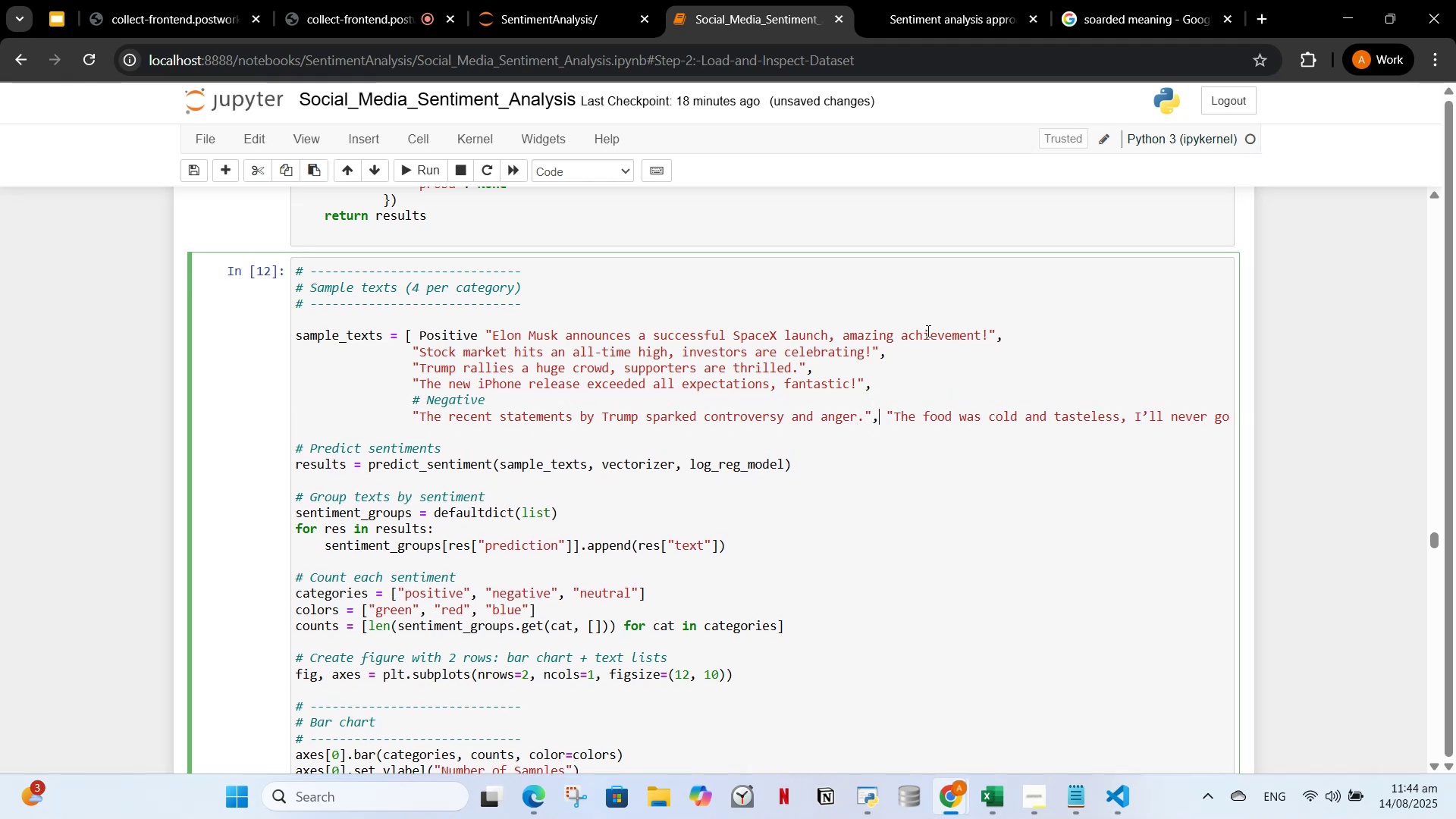 
key(Enter)
 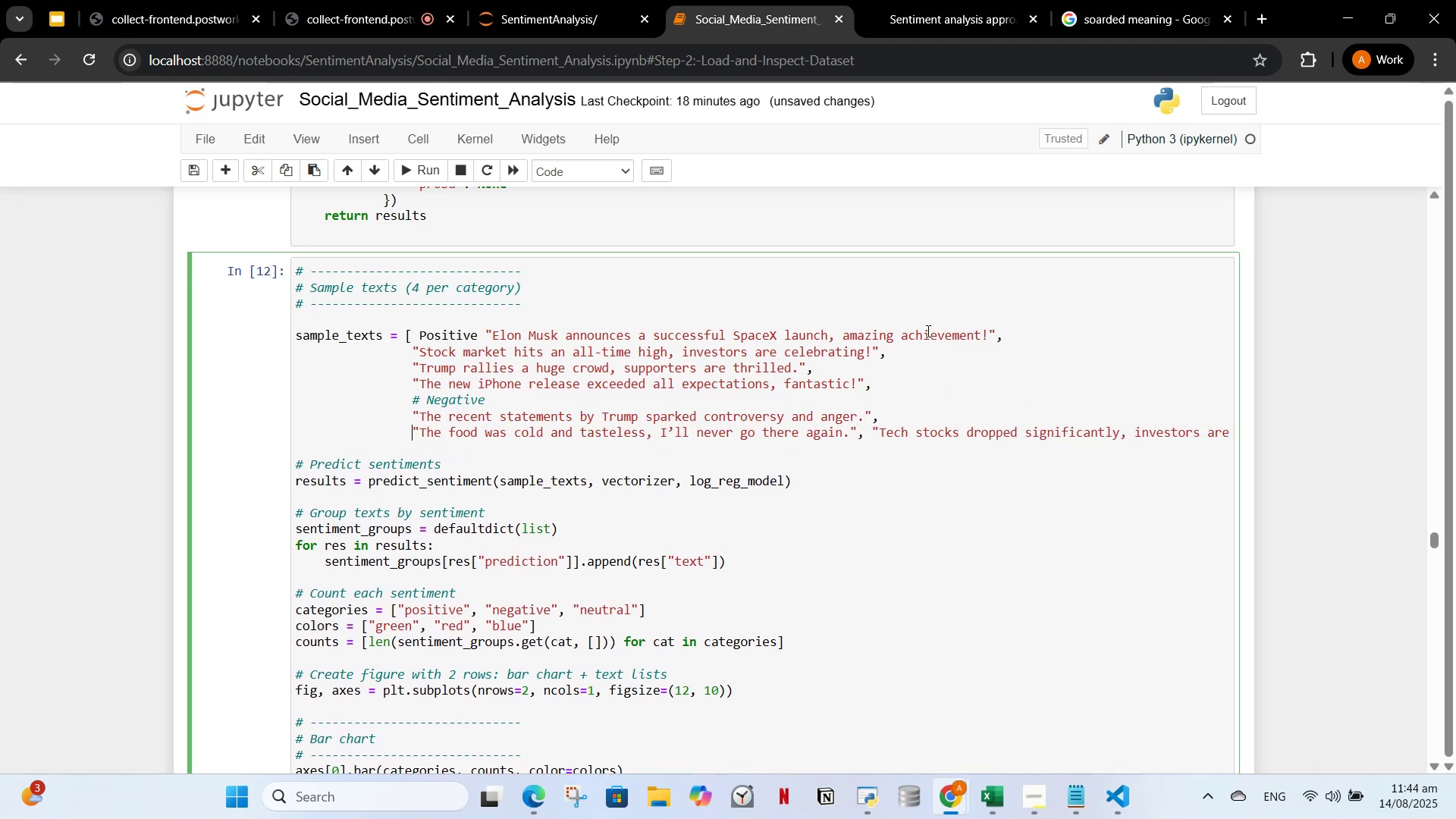 
hold_key(key=ArrowRight, duration=1.5)
 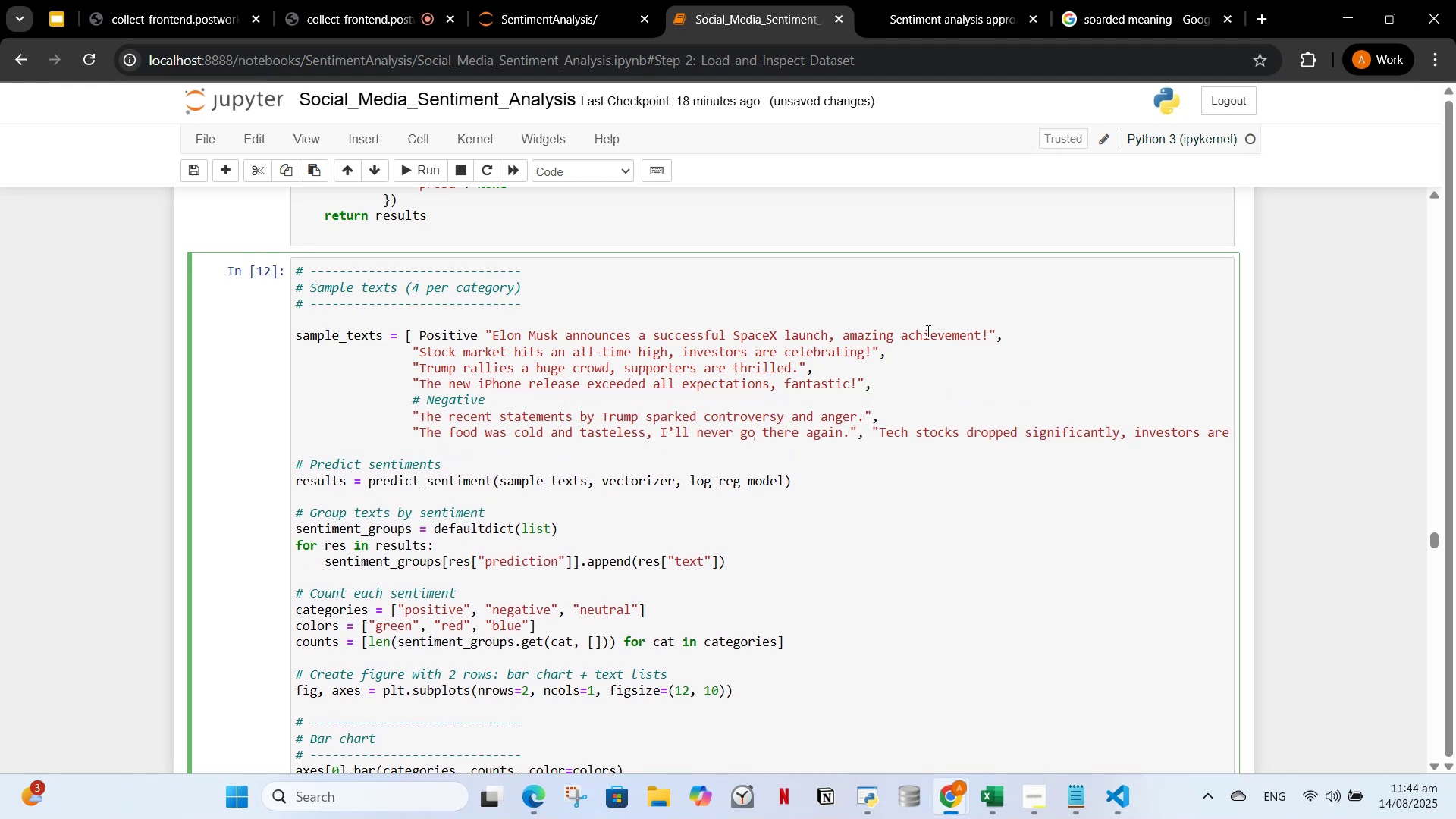 
hold_key(key=ArrowRight, duration=0.97)
 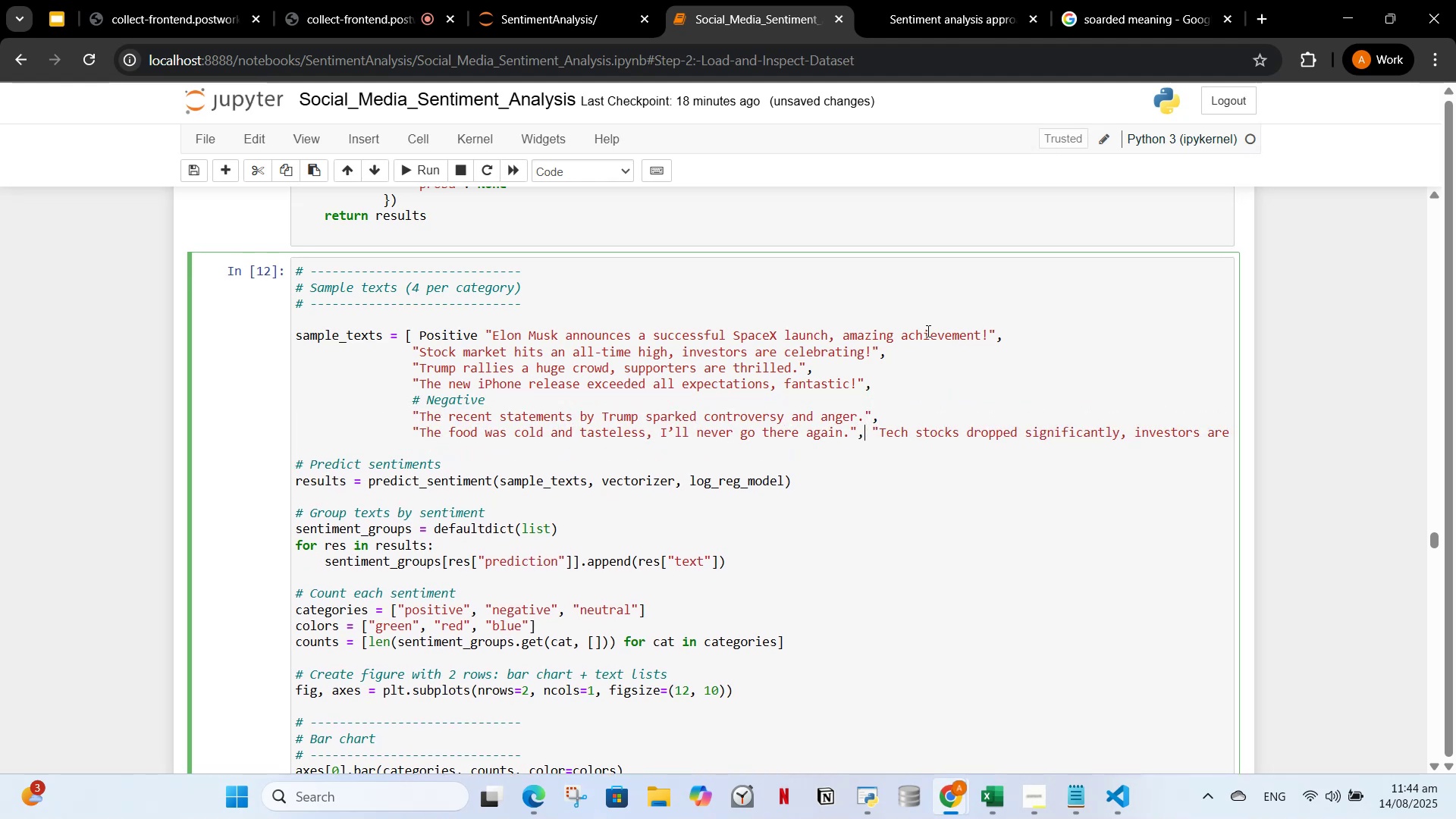 
key(Enter)
 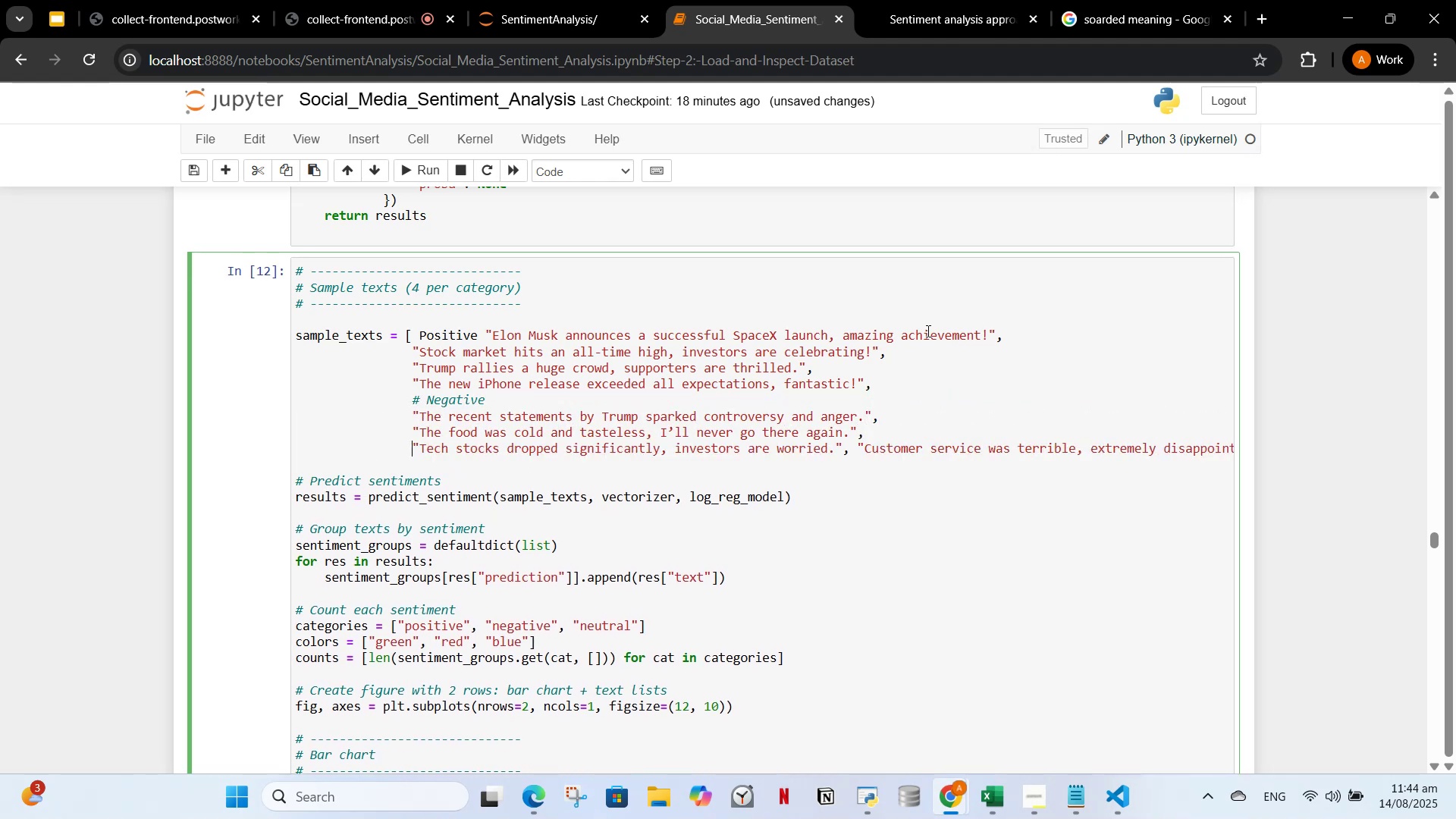 
hold_key(key=ArrowRight, duration=1.5)
 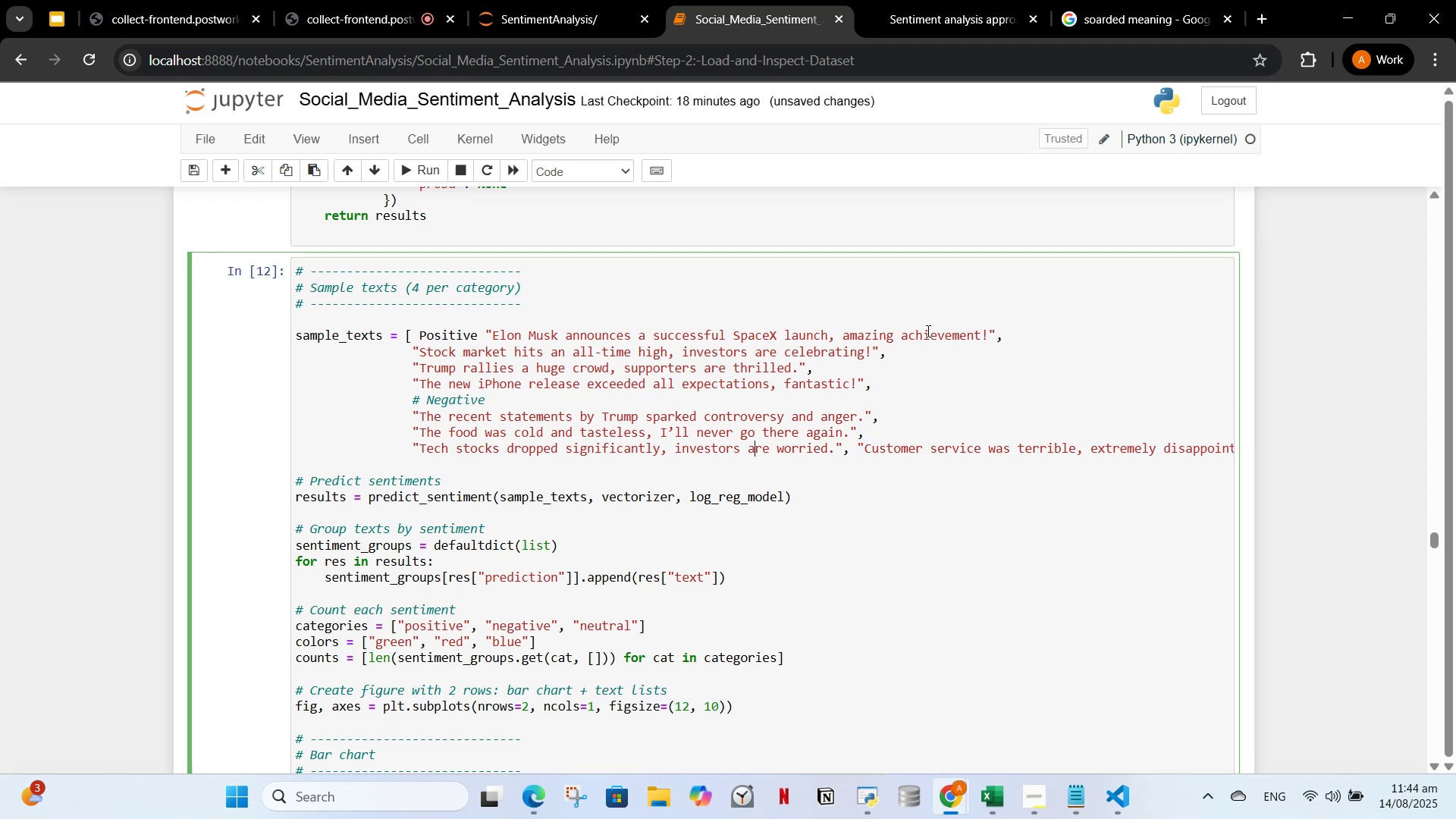 
hold_key(key=ArrowRight, duration=0.87)
 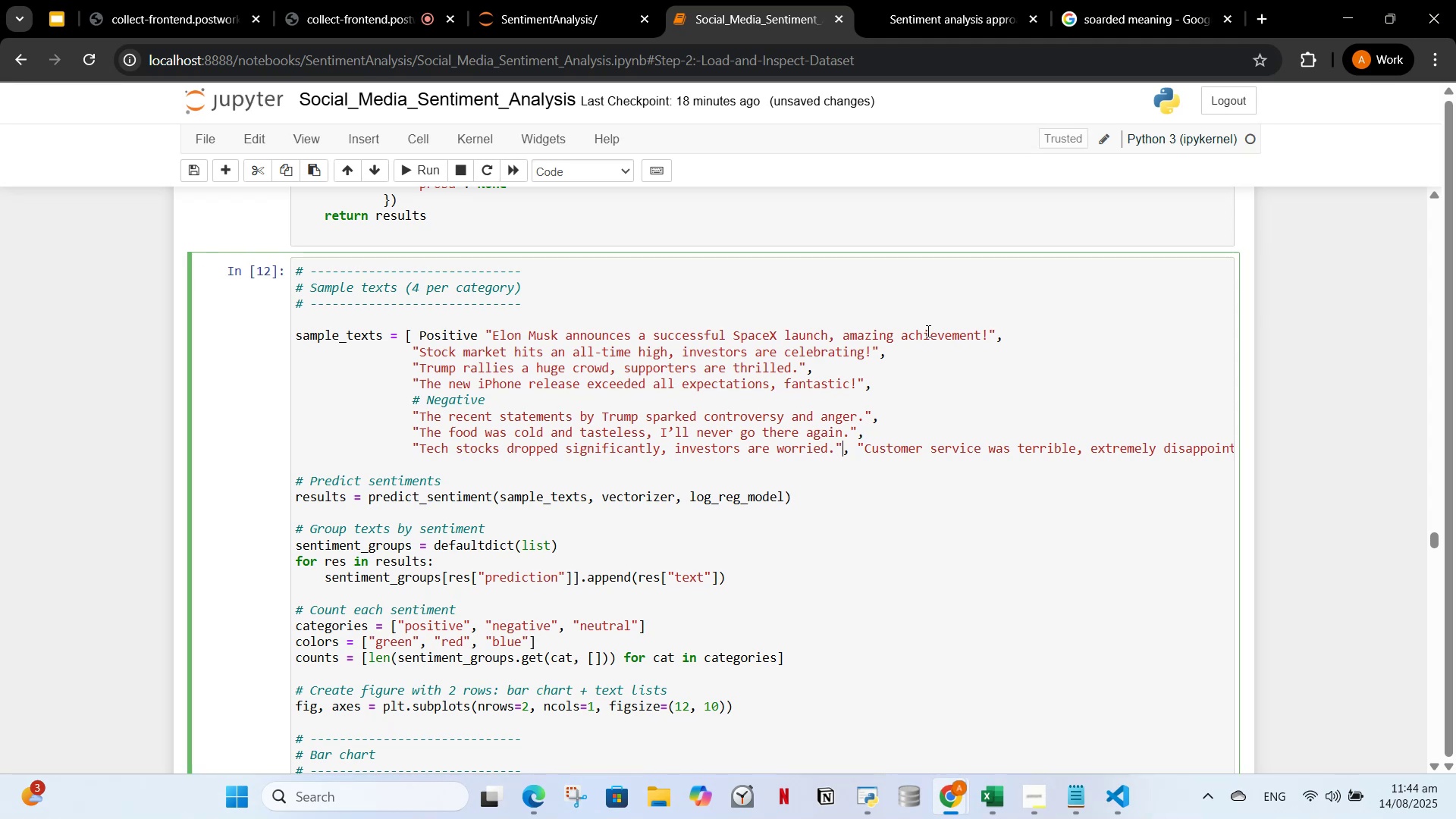 
key(ArrowRight)
 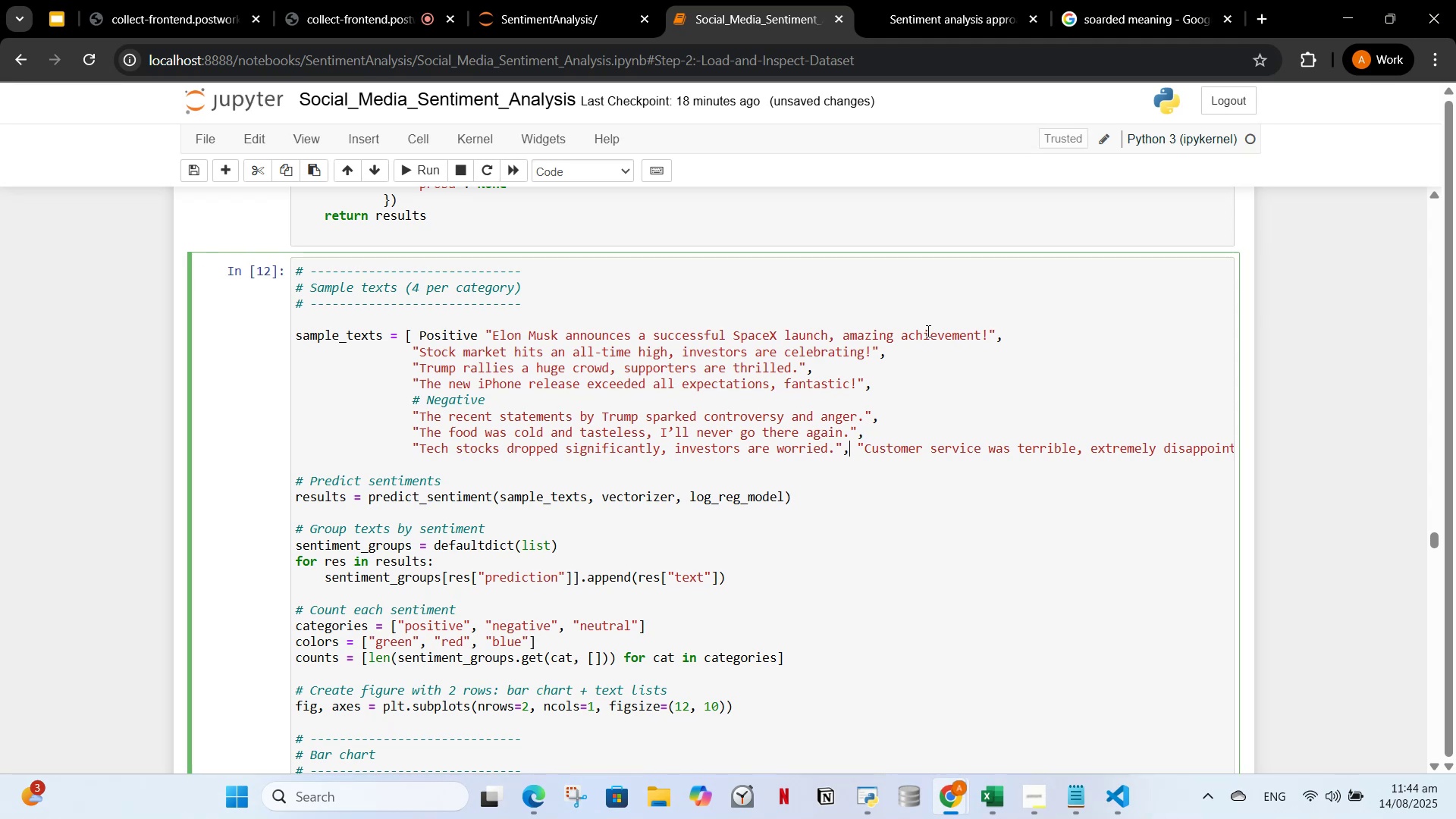 
key(Enter)
 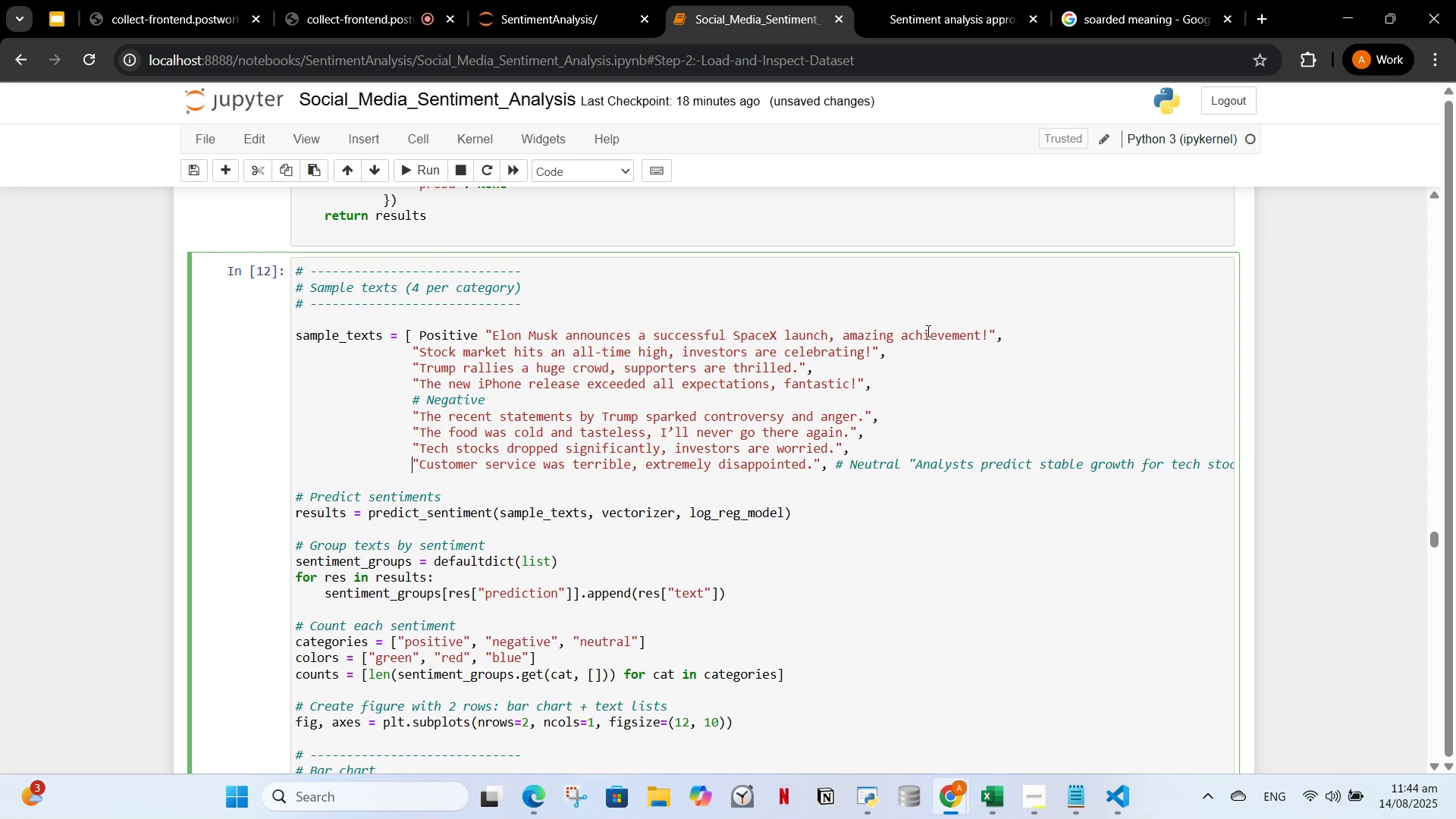 
hold_key(key=ArrowRight, duration=1.5)
 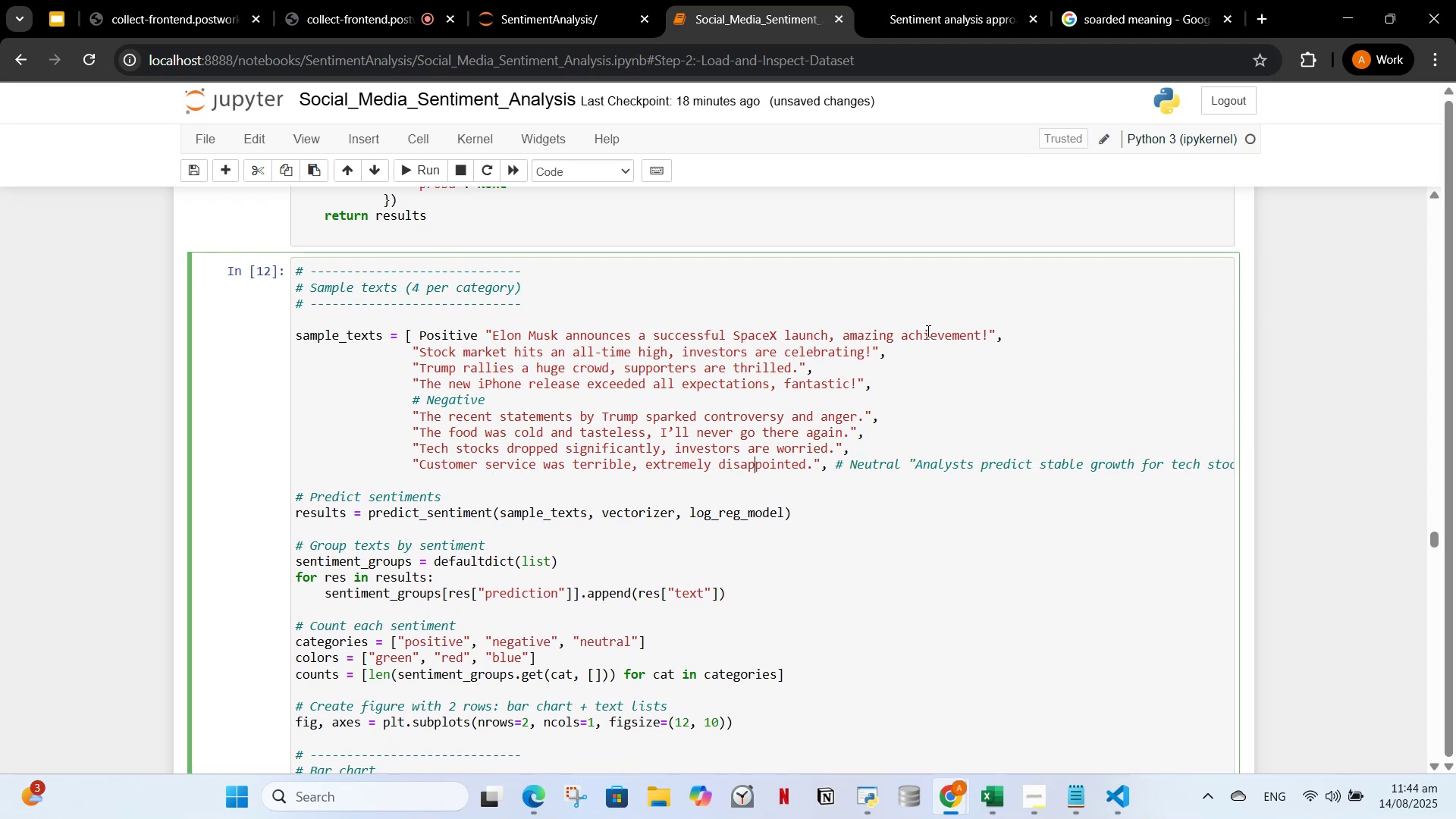 
hold_key(key=ArrowRight, duration=0.79)
 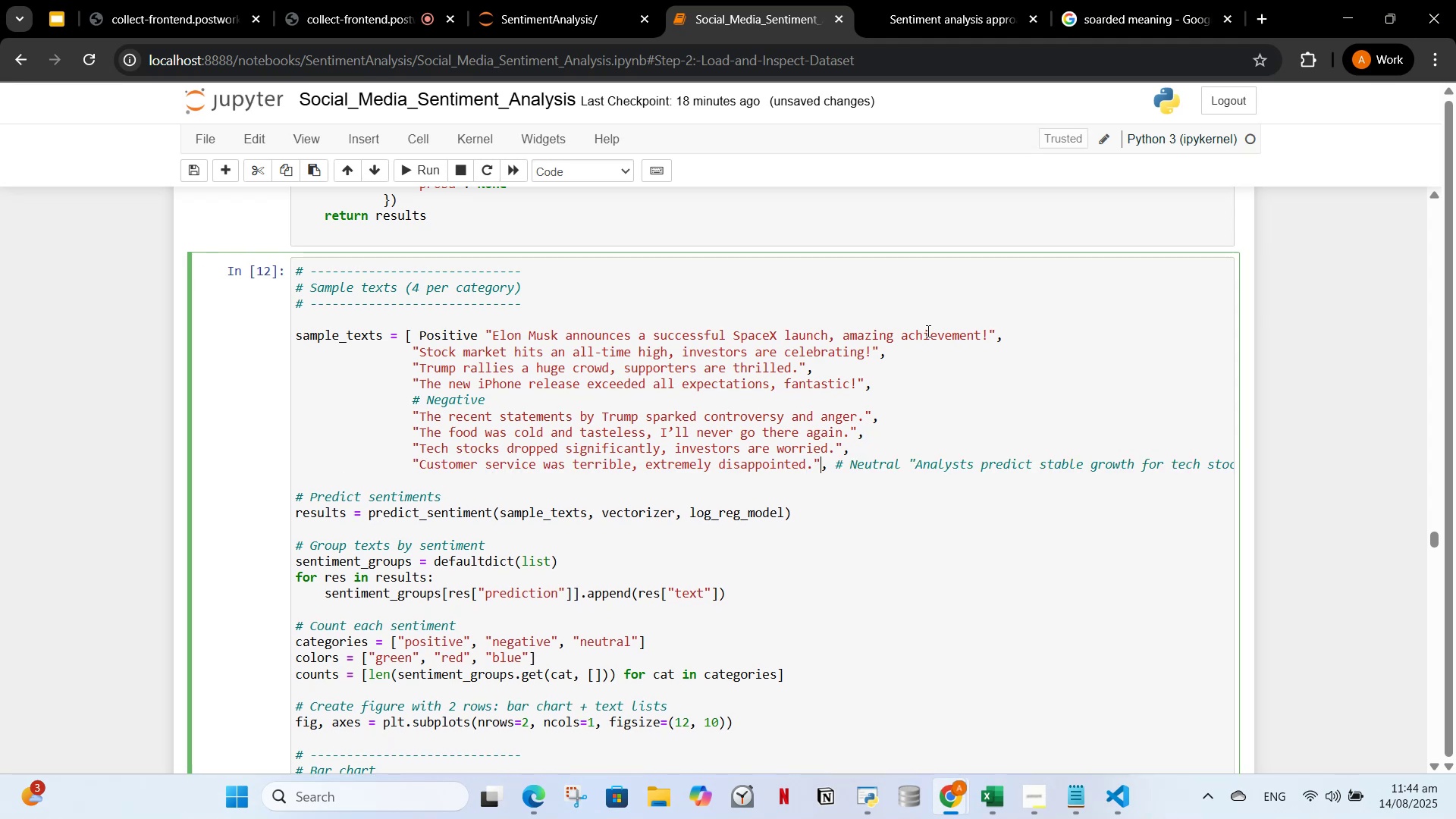 
key(ArrowRight)
 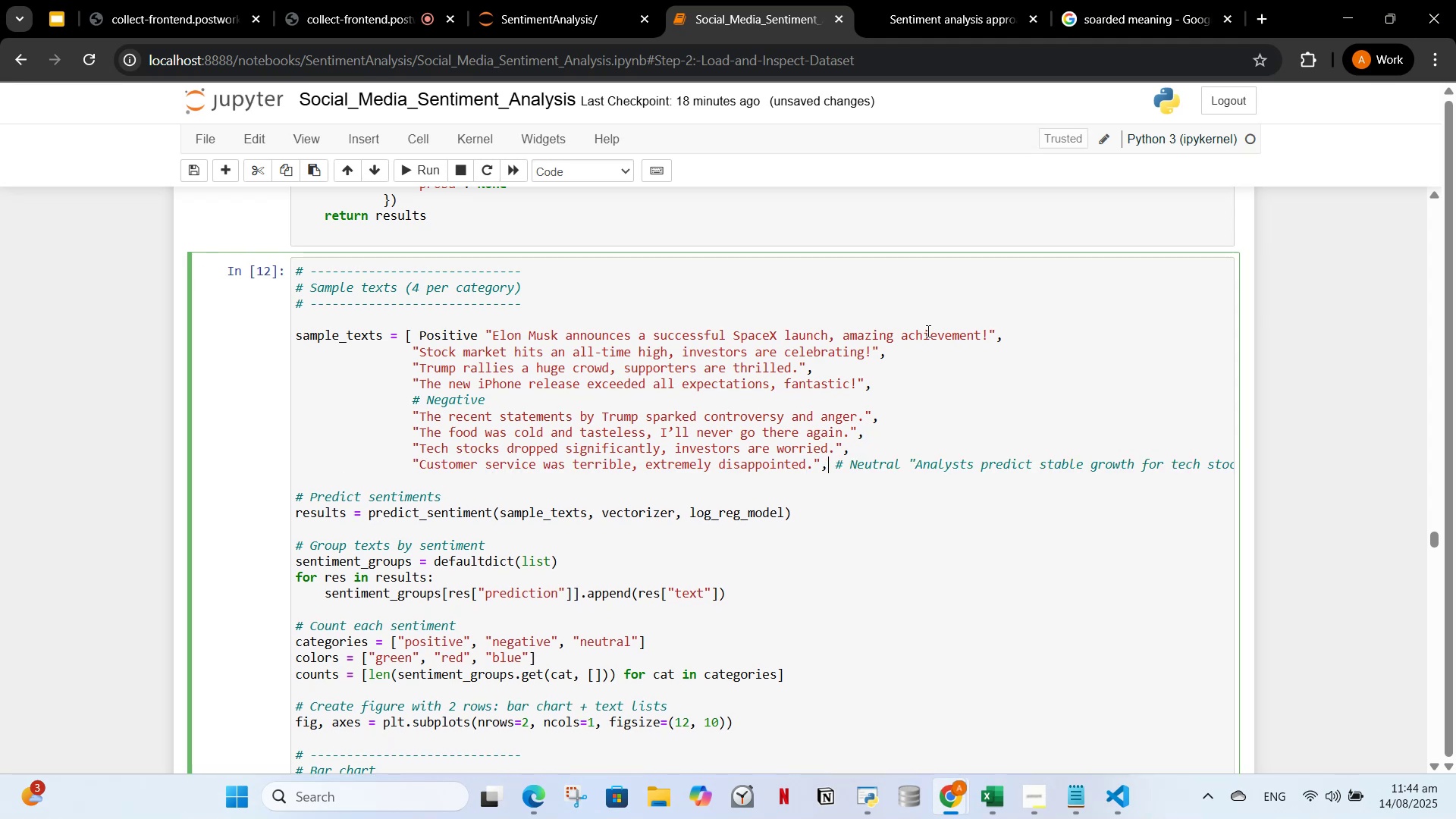 
key(Enter)
 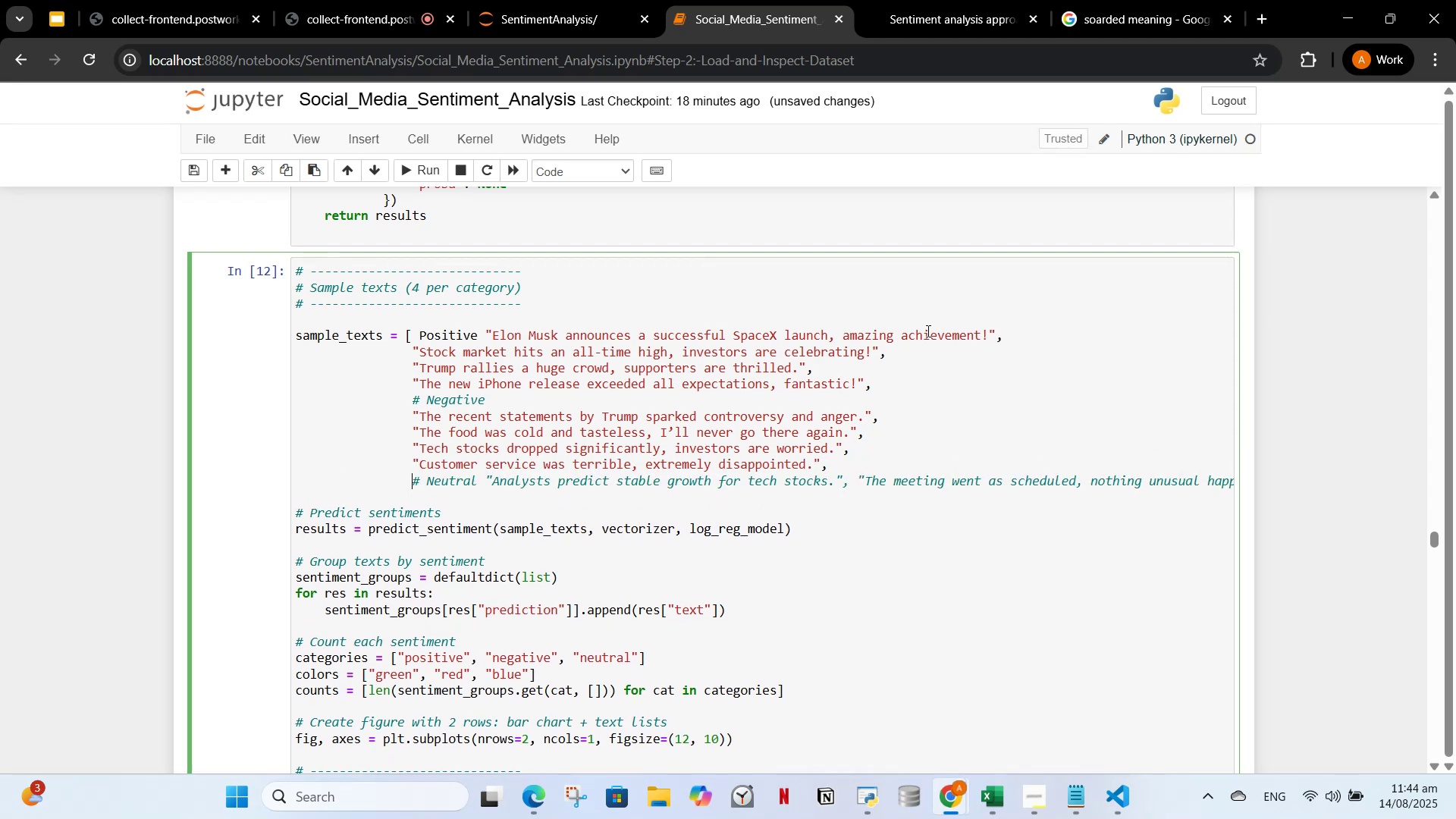 
hold_key(key=ArrowRight, duration=0.4)
 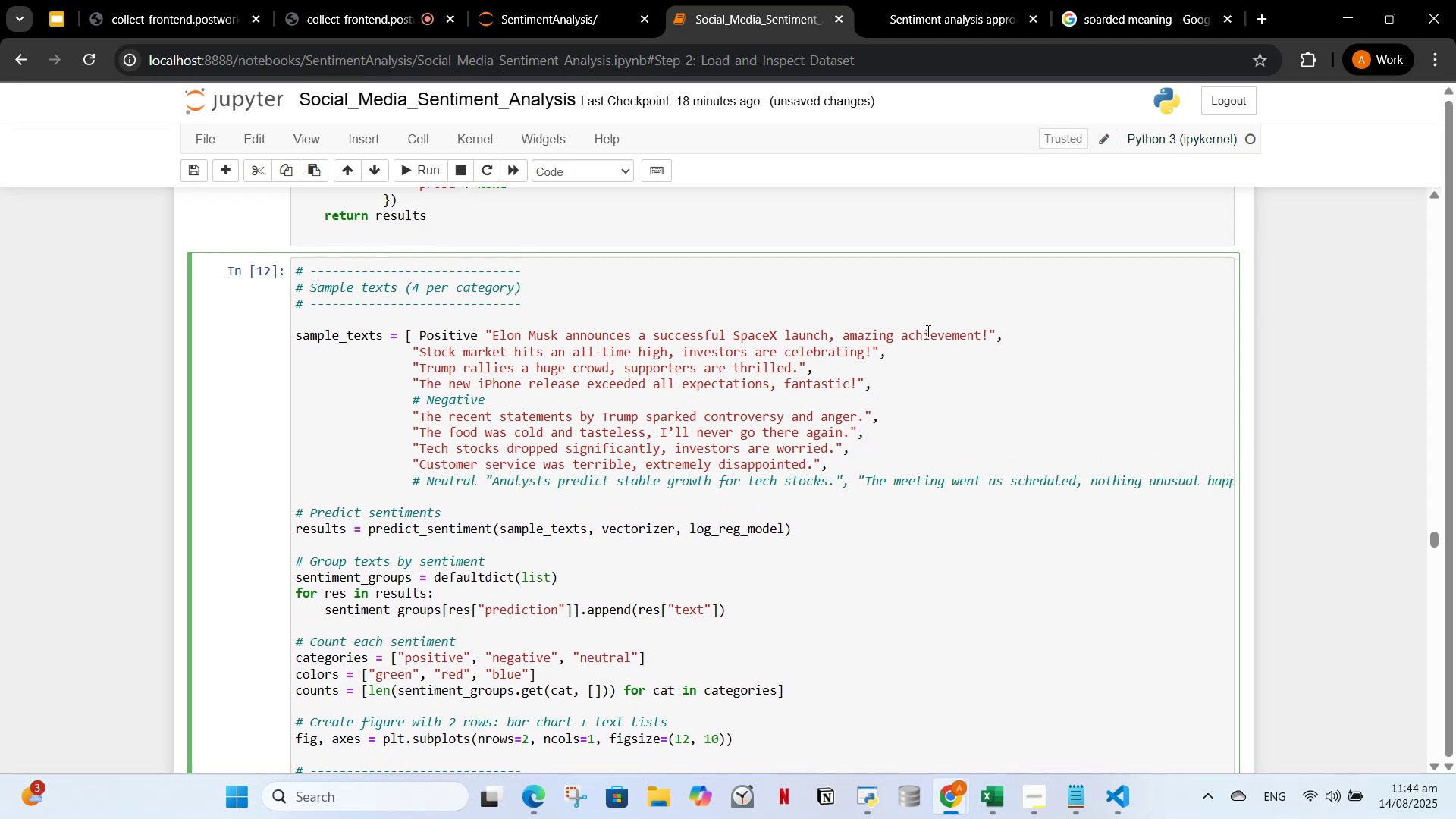 
key(ArrowRight)
 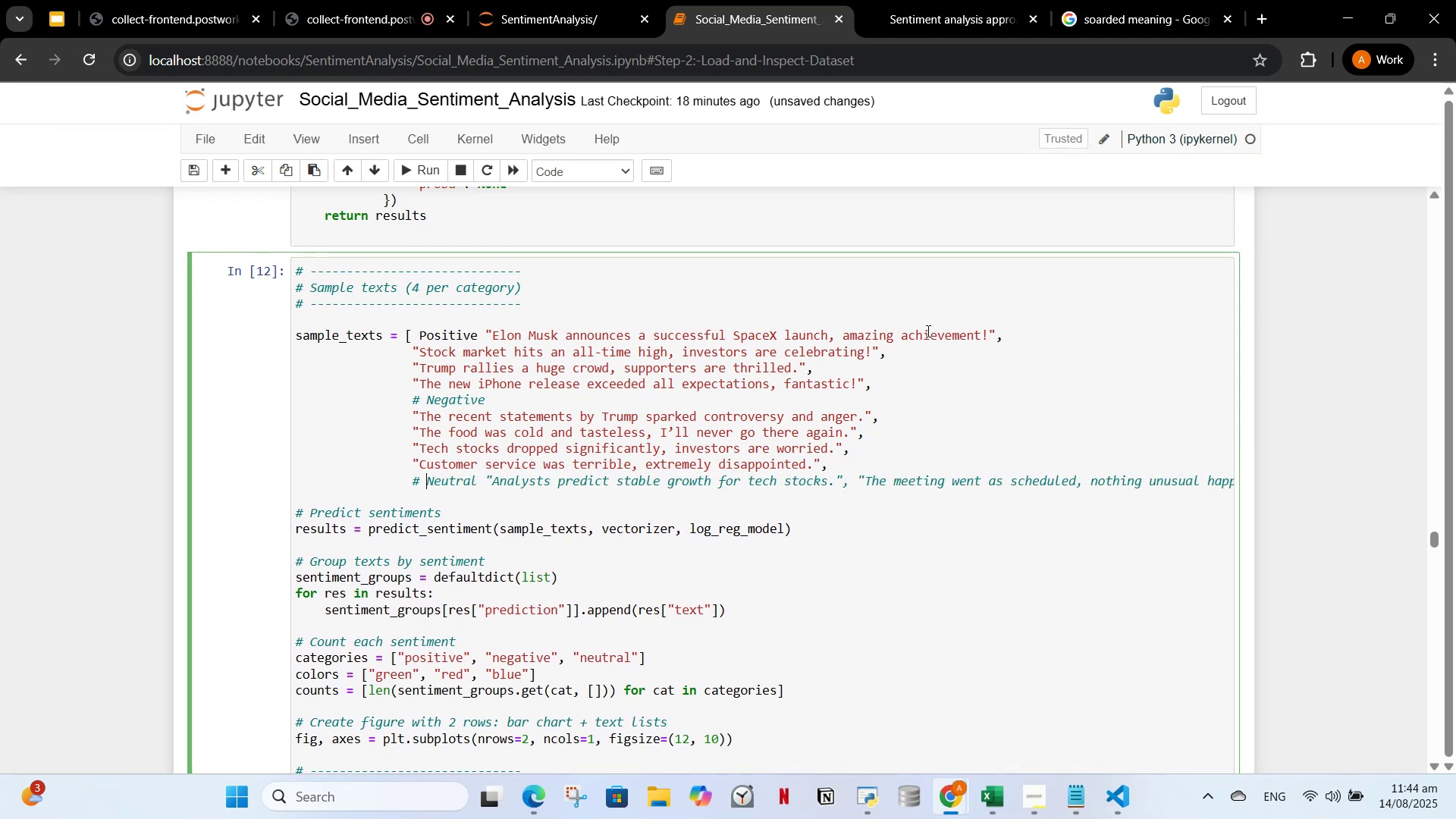 
key(ArrowRight)
 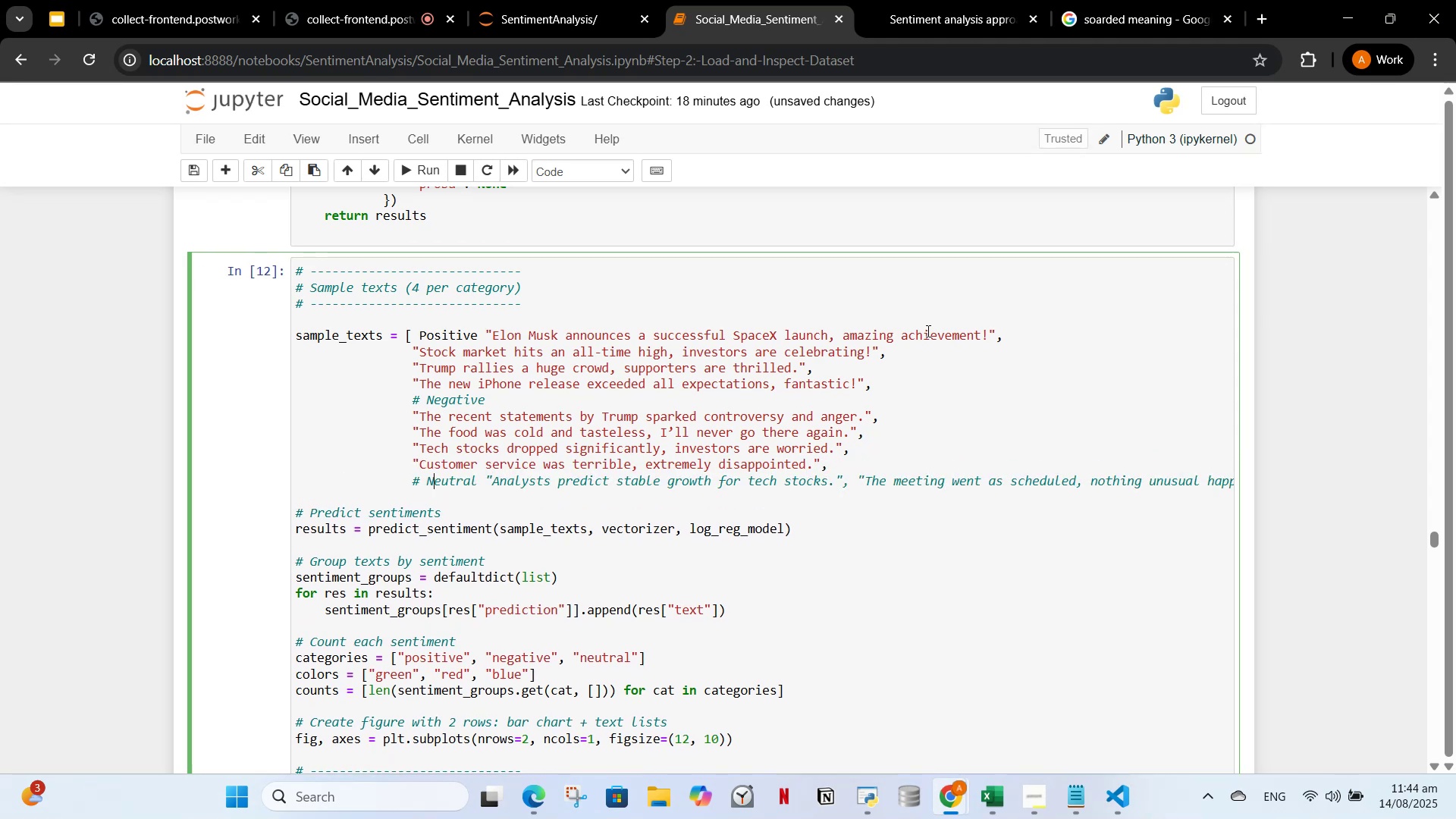 
key(ArrowRight)
 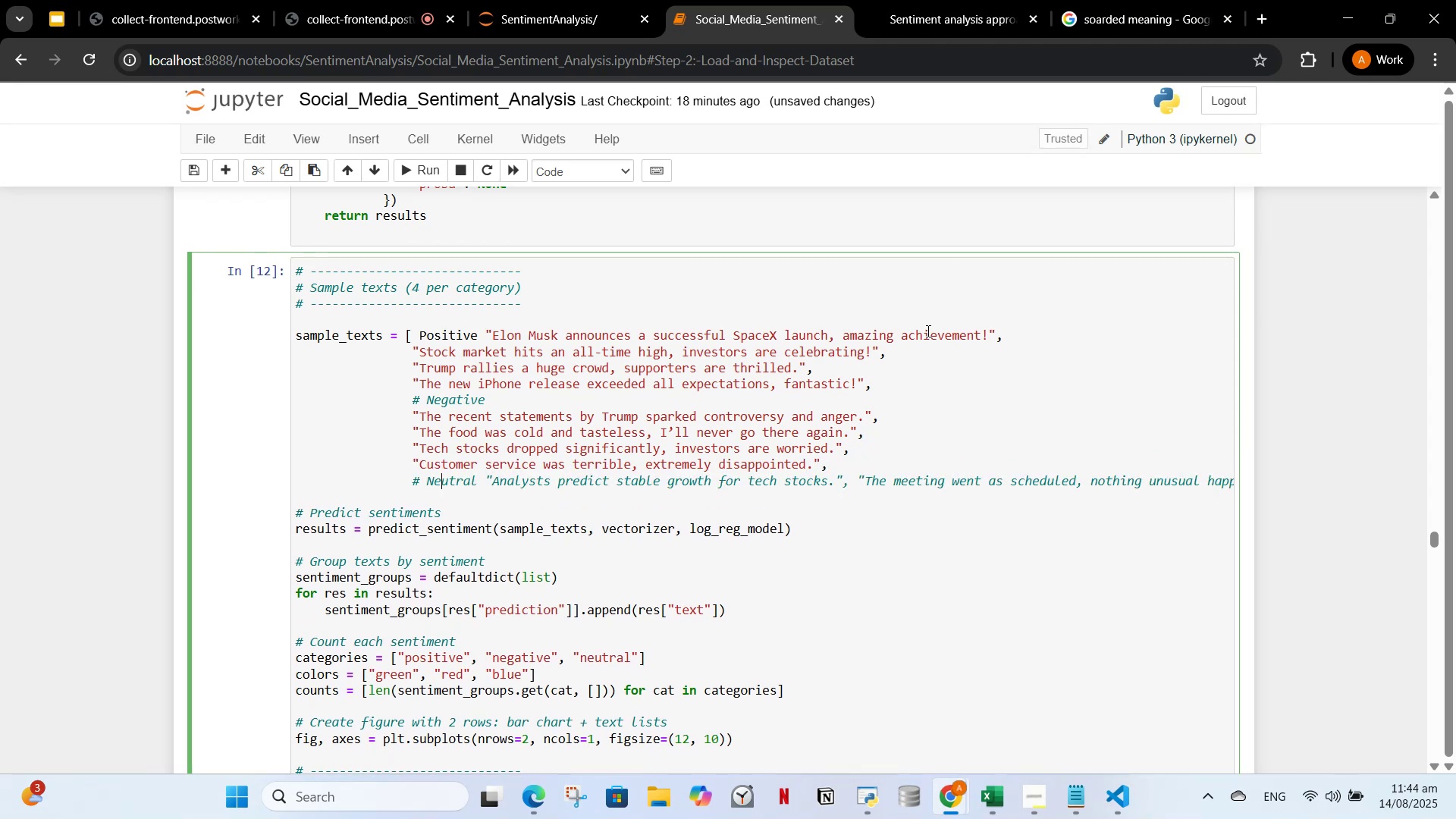 
key(ArrowRight)
 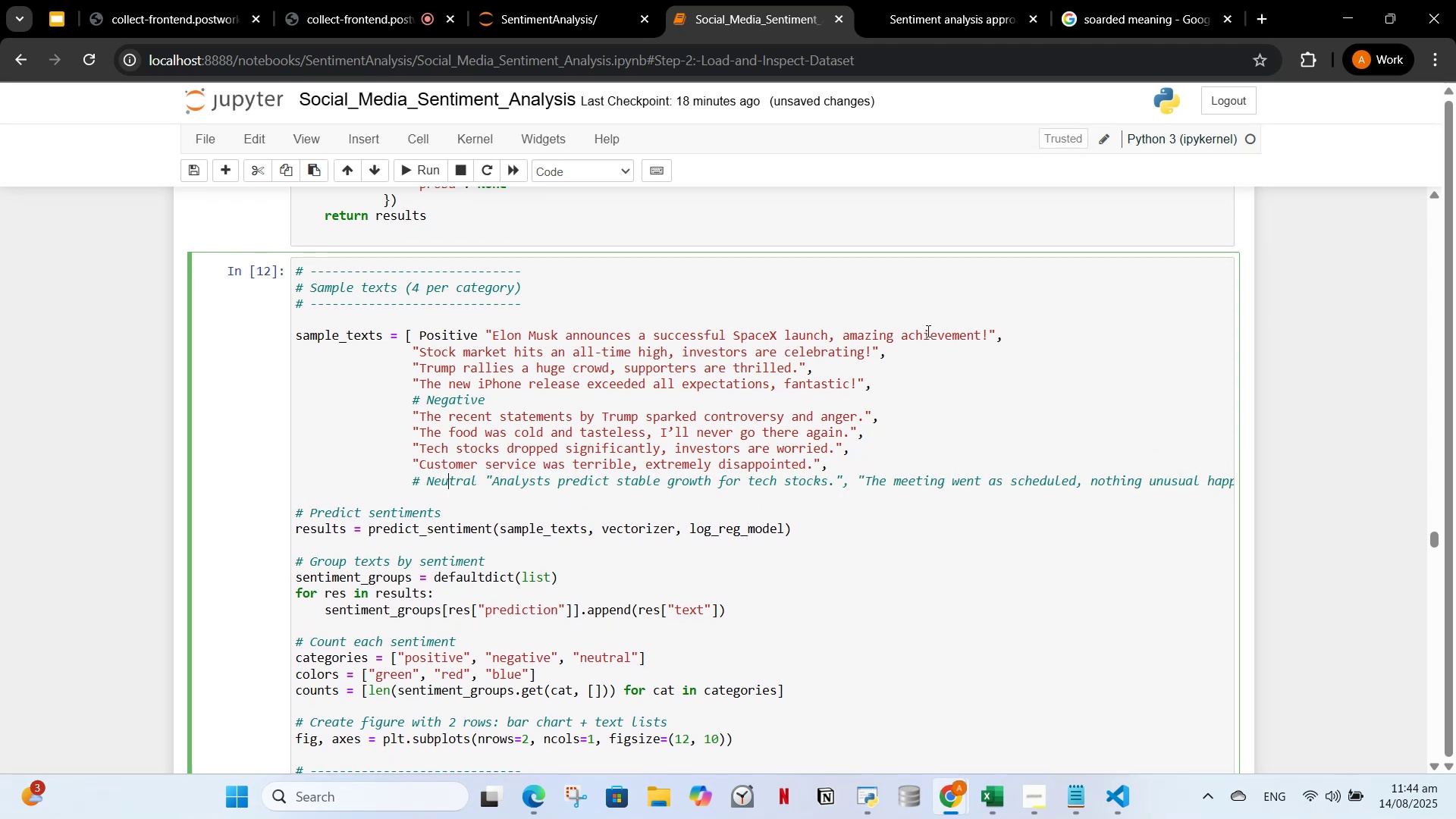 
key(ArrowRight)
 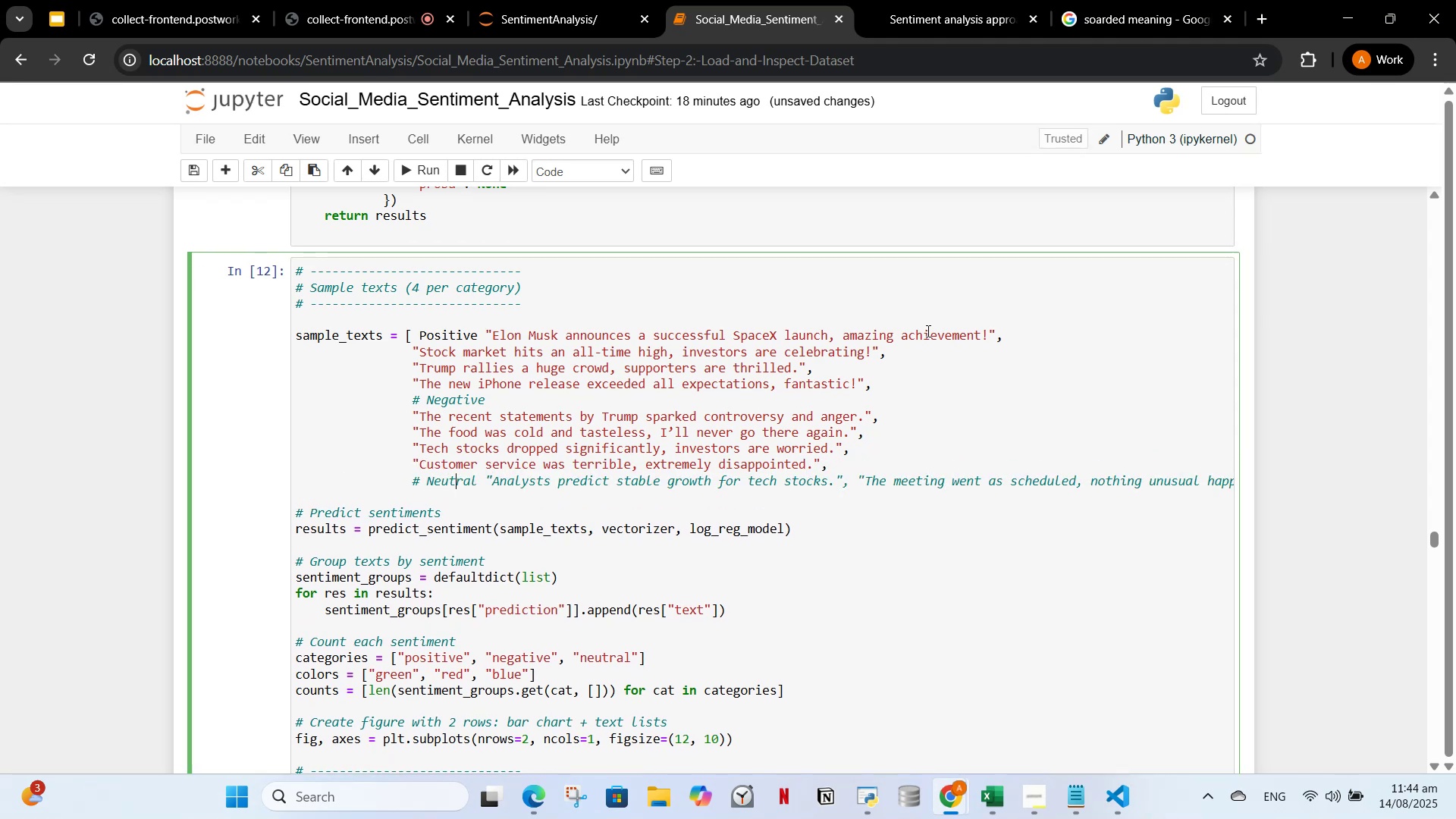 
key(ArrowRight)
 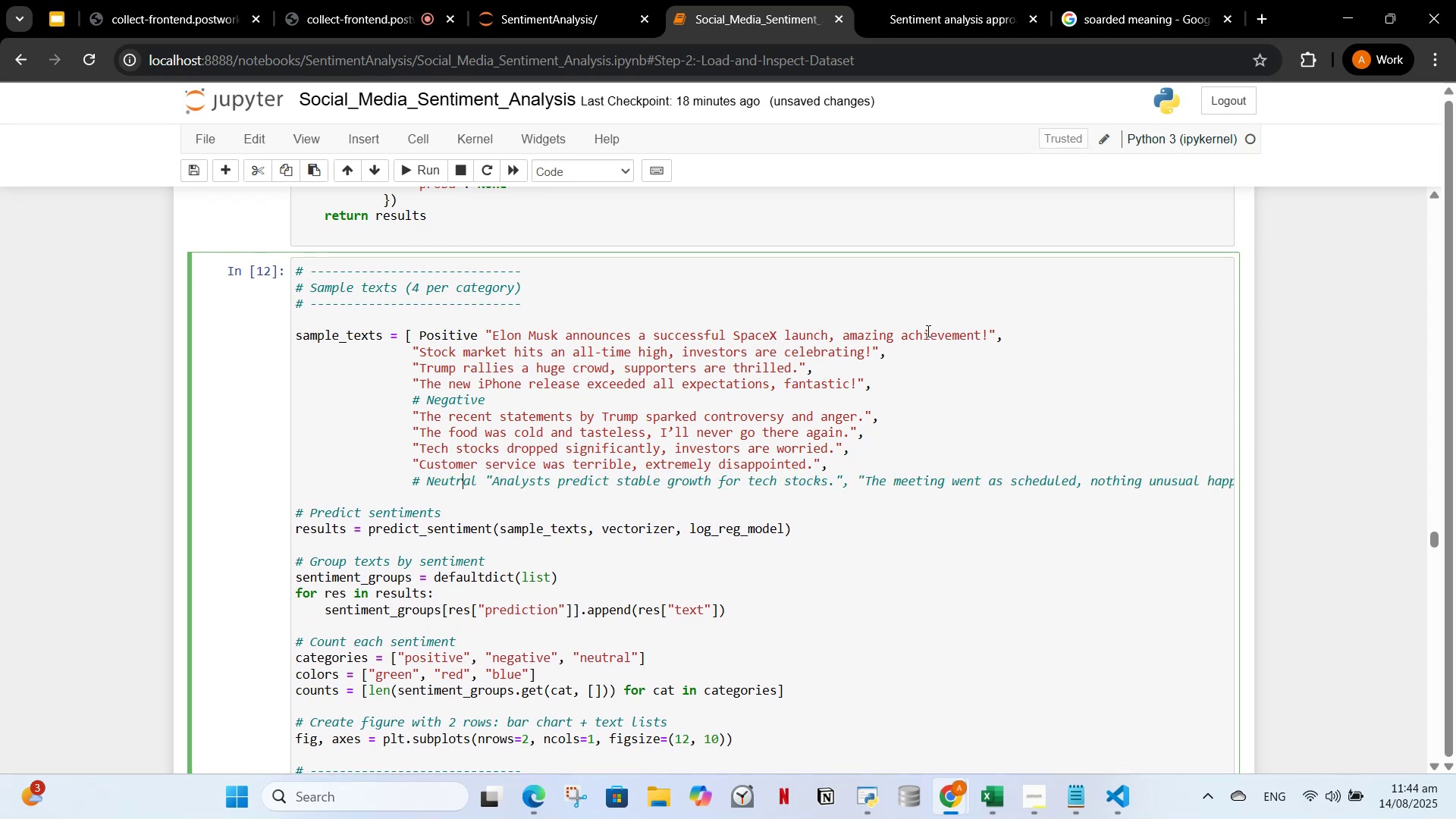 
key(ArrowRight)
 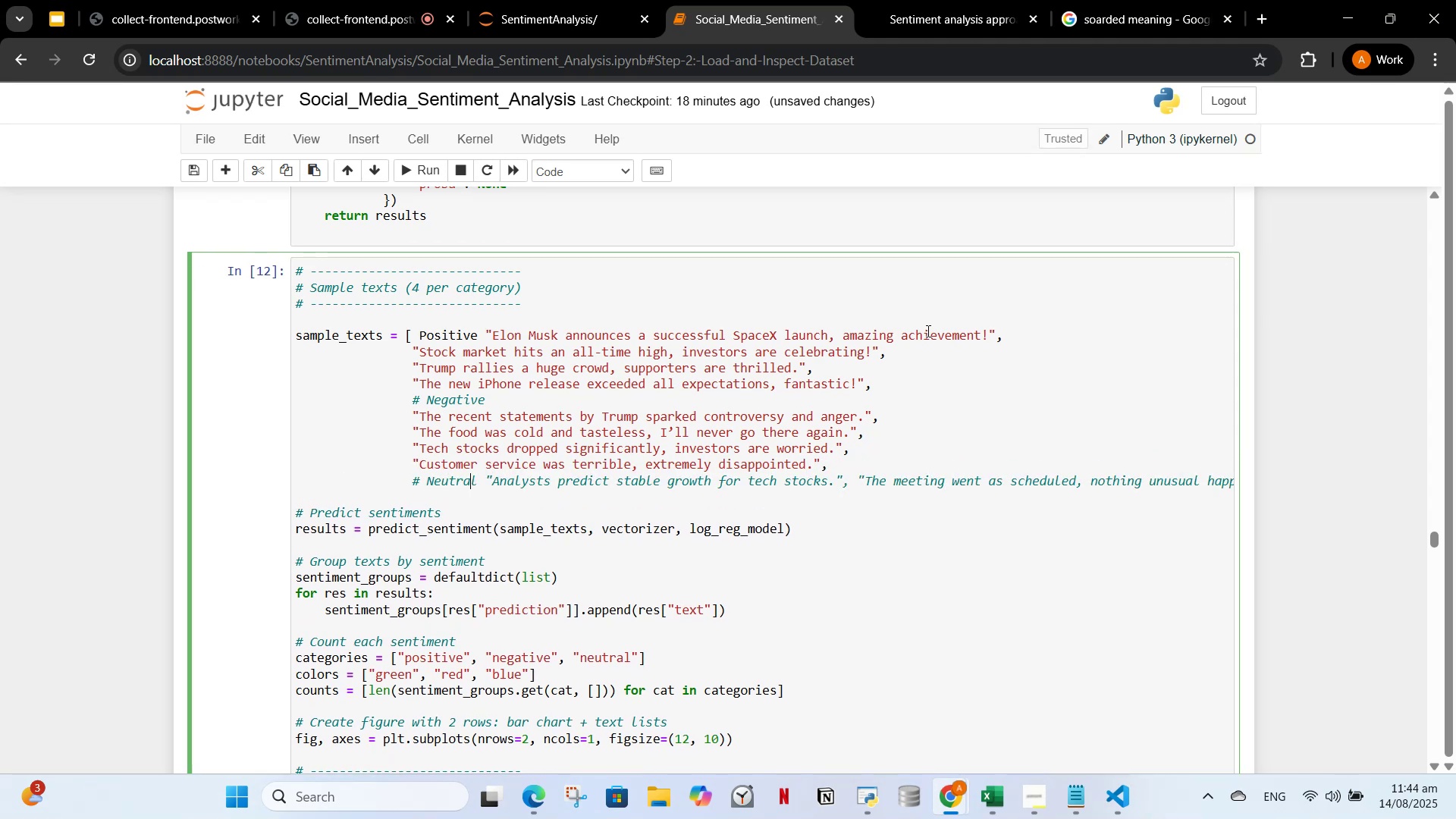 
key(ArrowRight)
 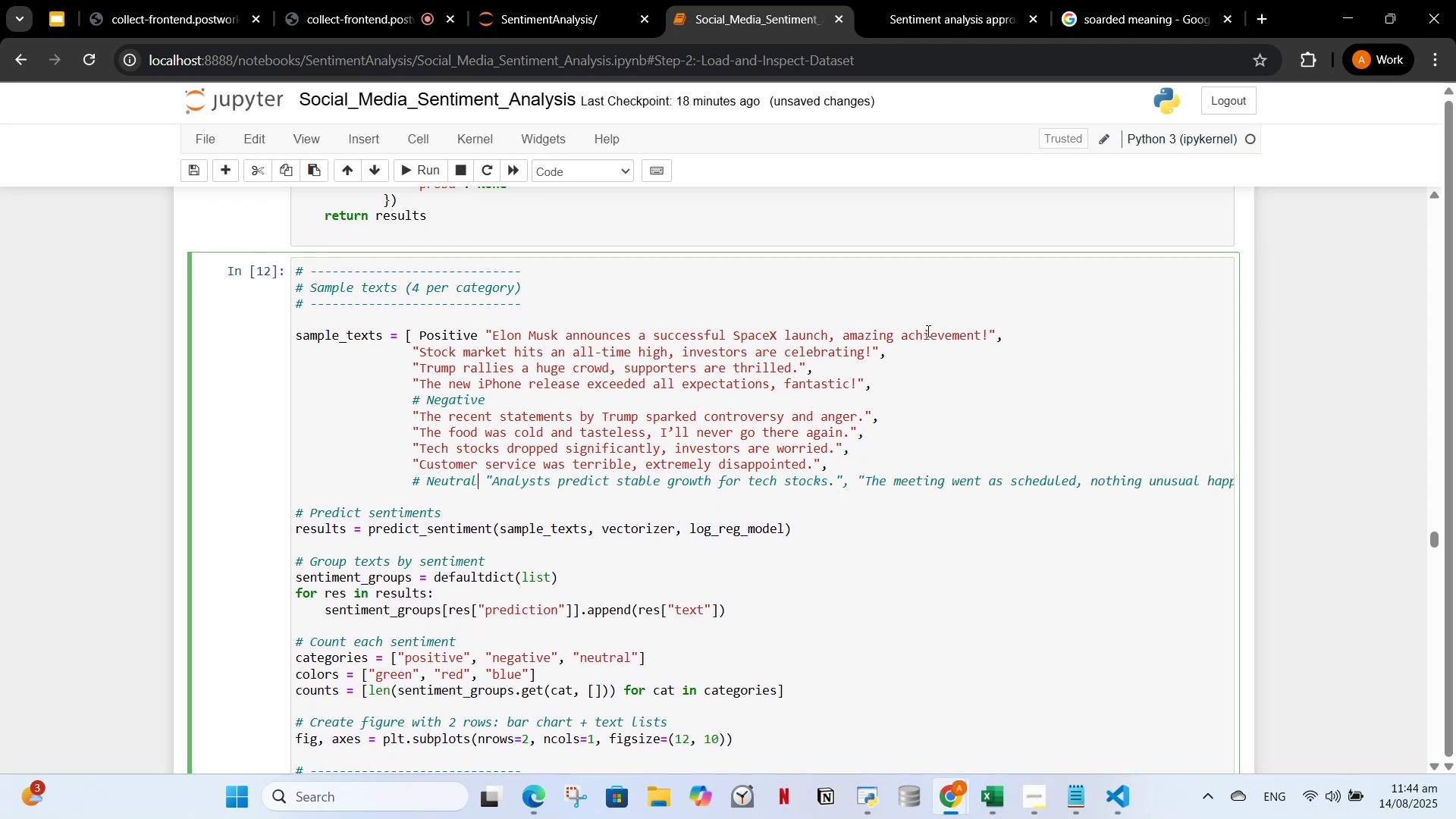 
key(Enter)
 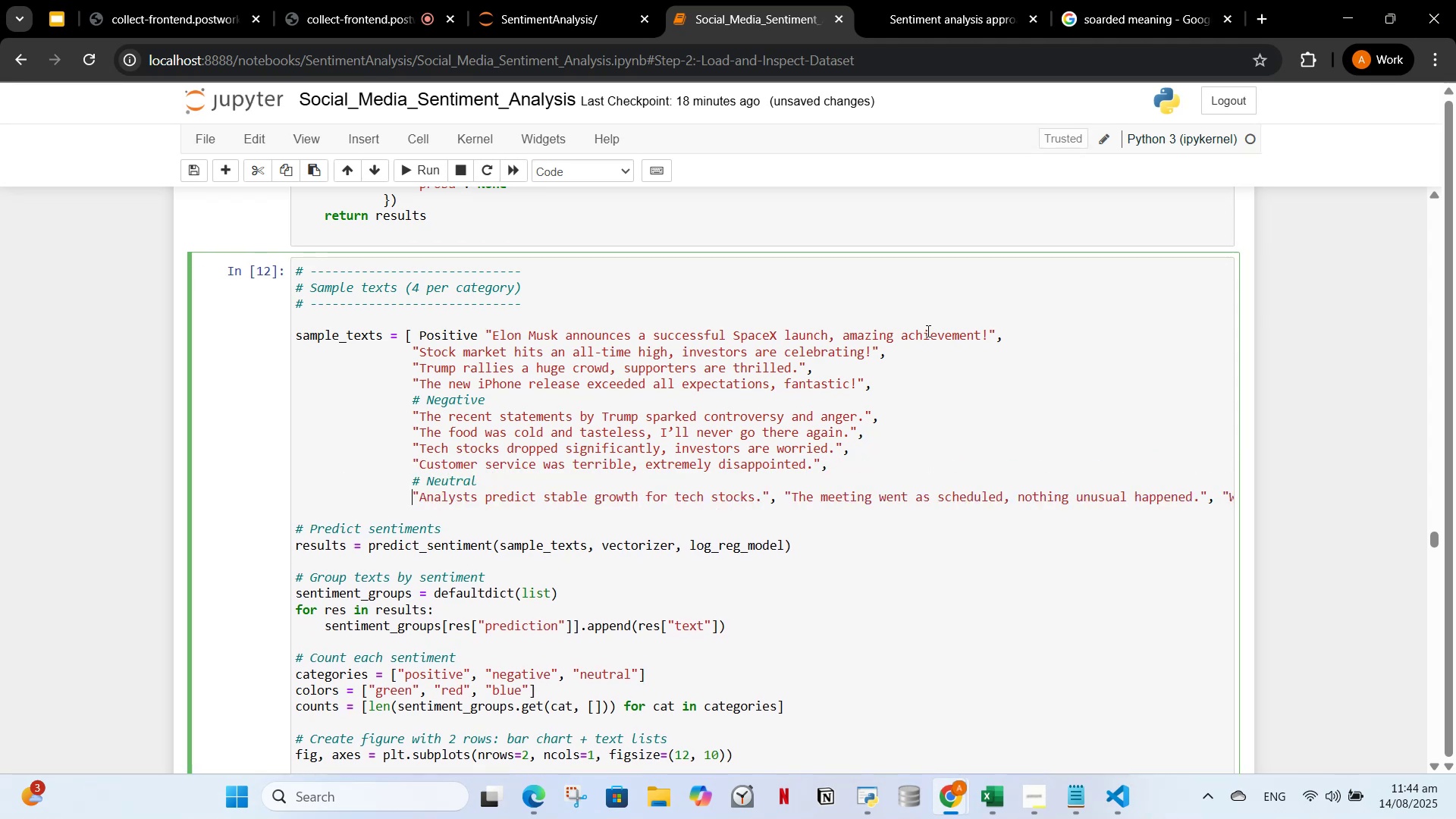 
hold_key(key=ArrowRight, duration=1.53)
 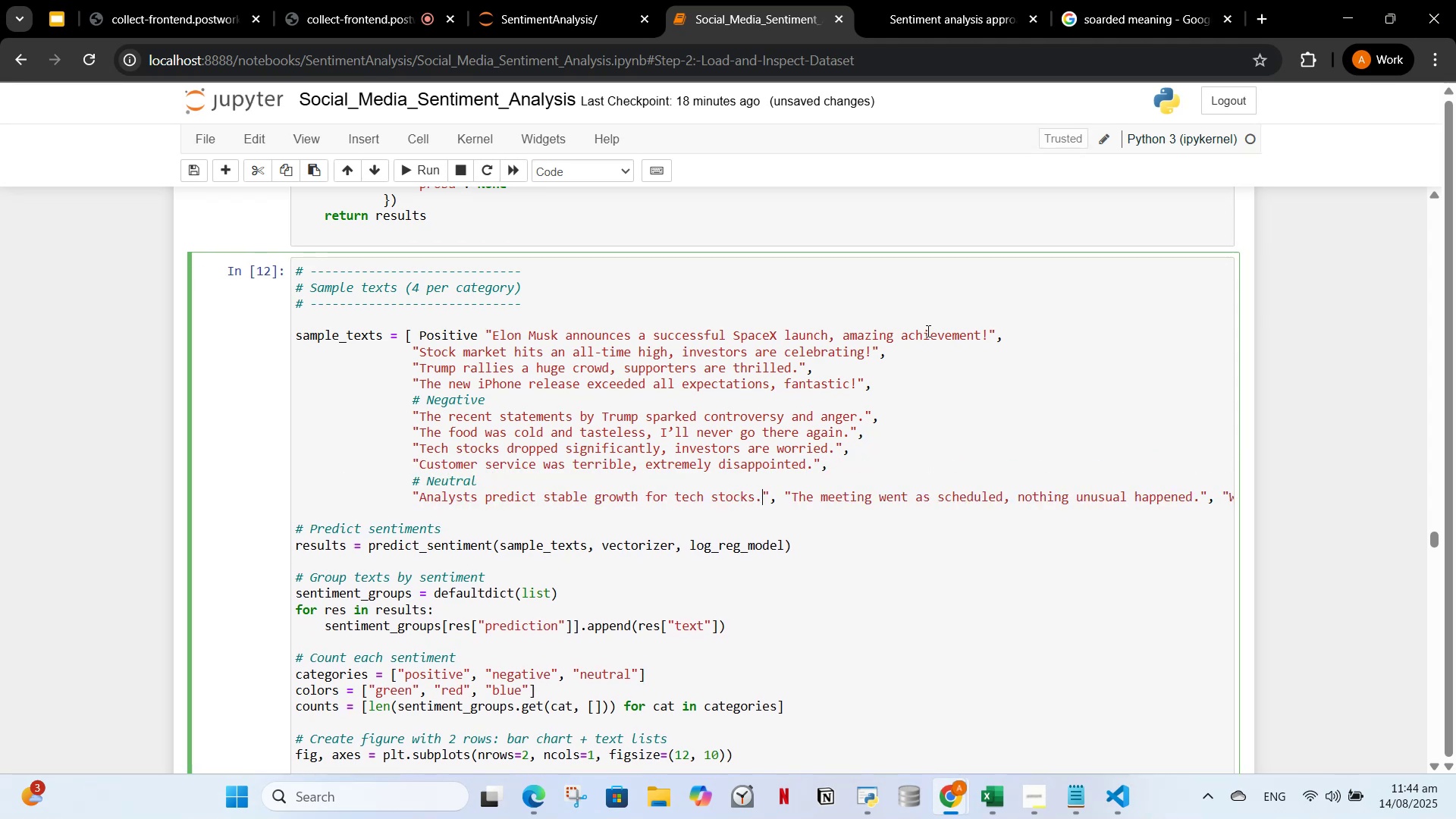 
hold_key(key=ArrowRight, duration=0.61)
 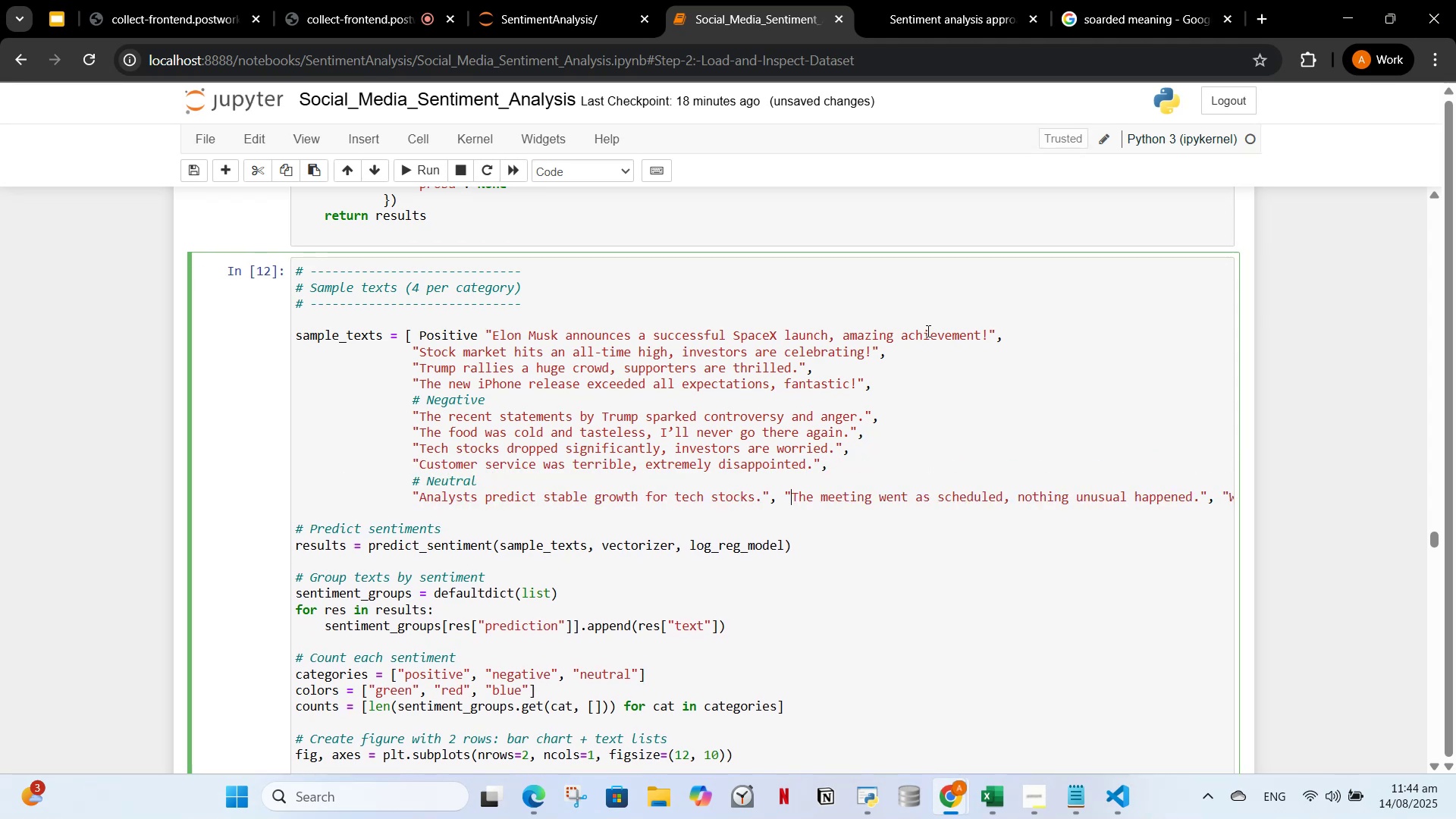 
key(ArrowLeft)
 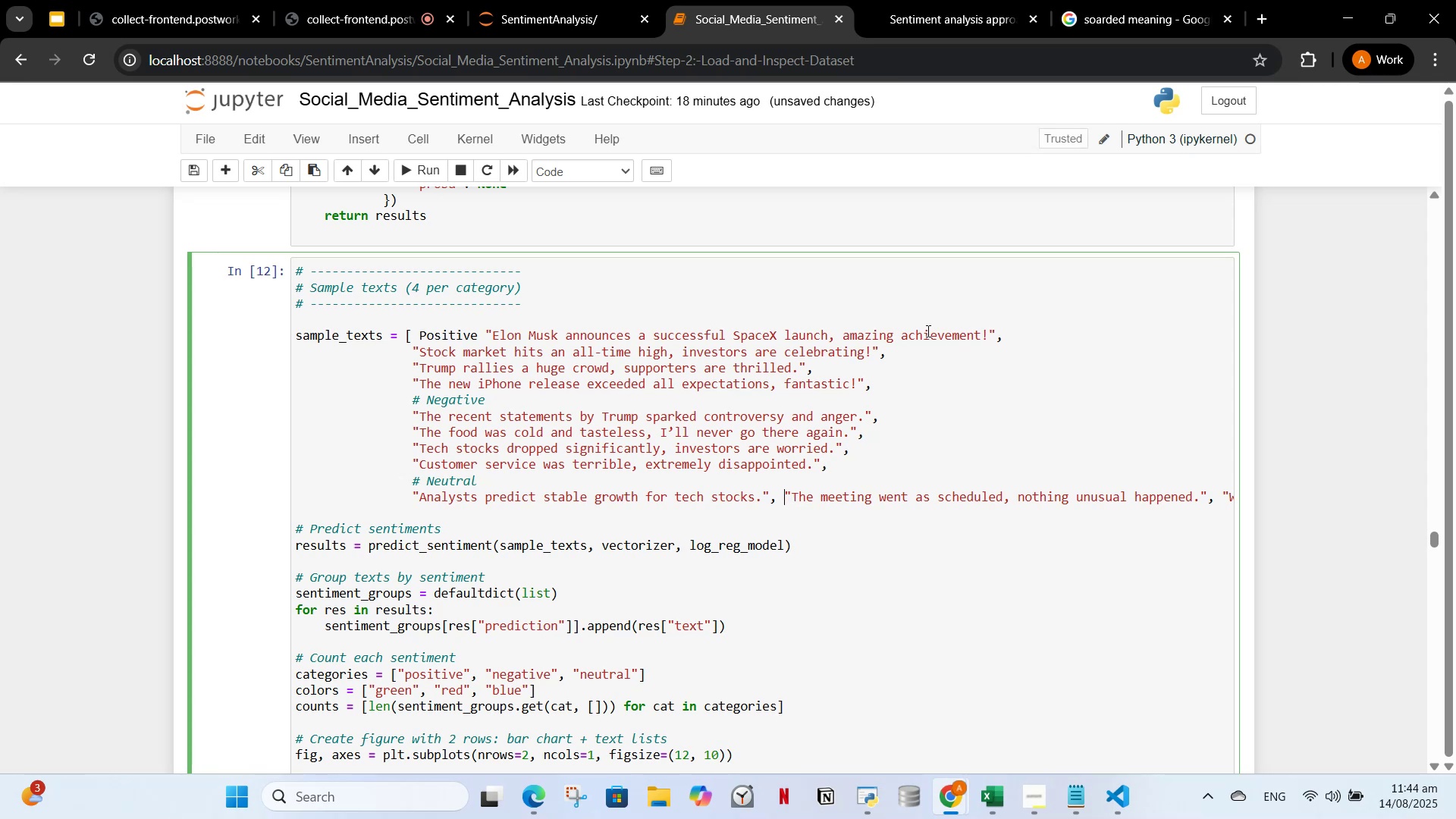 
key(ArrowLeft)
 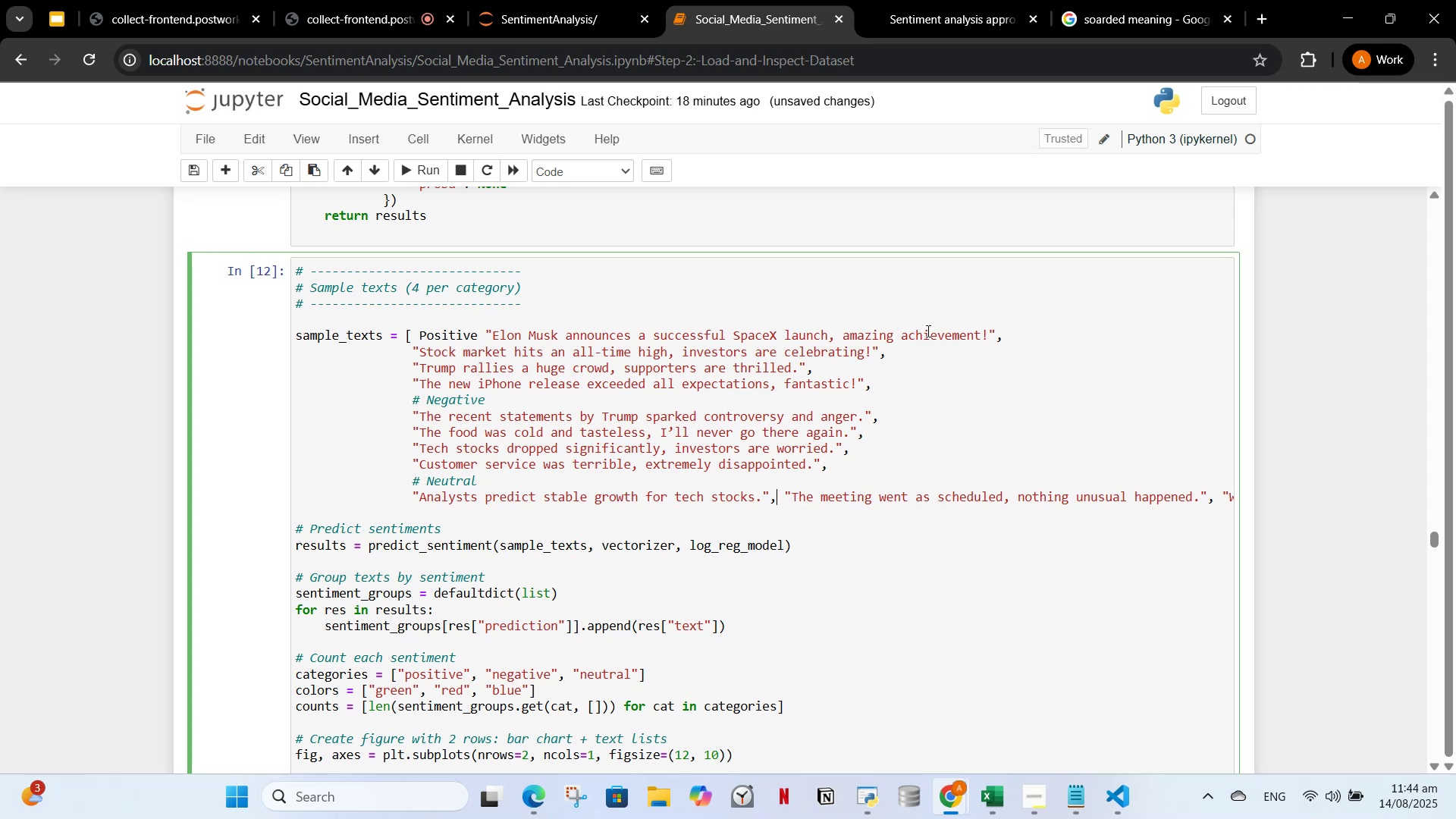 
key(Enter)
 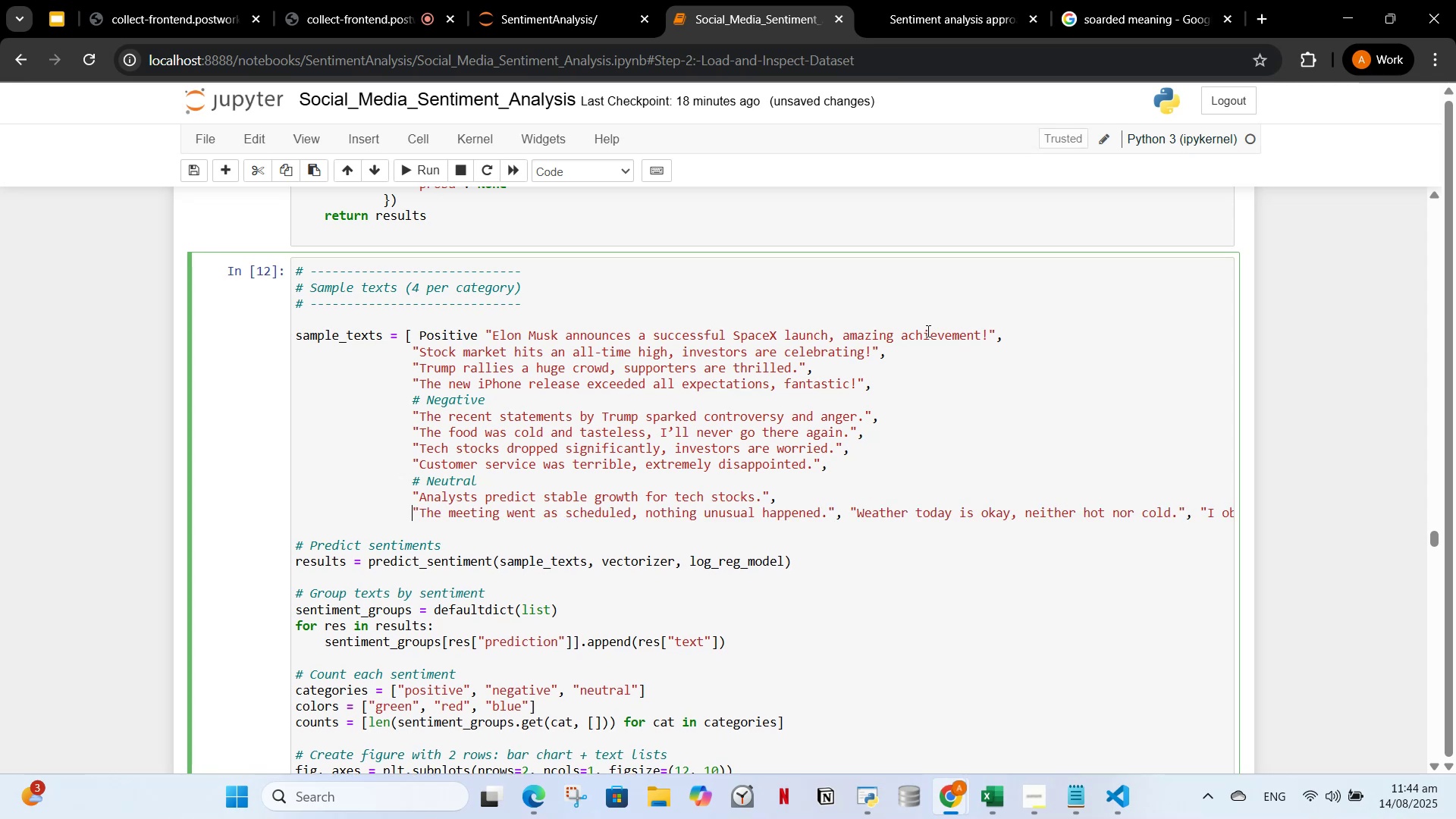 
hold_key(key=ArrowRight, duration=1.53)
 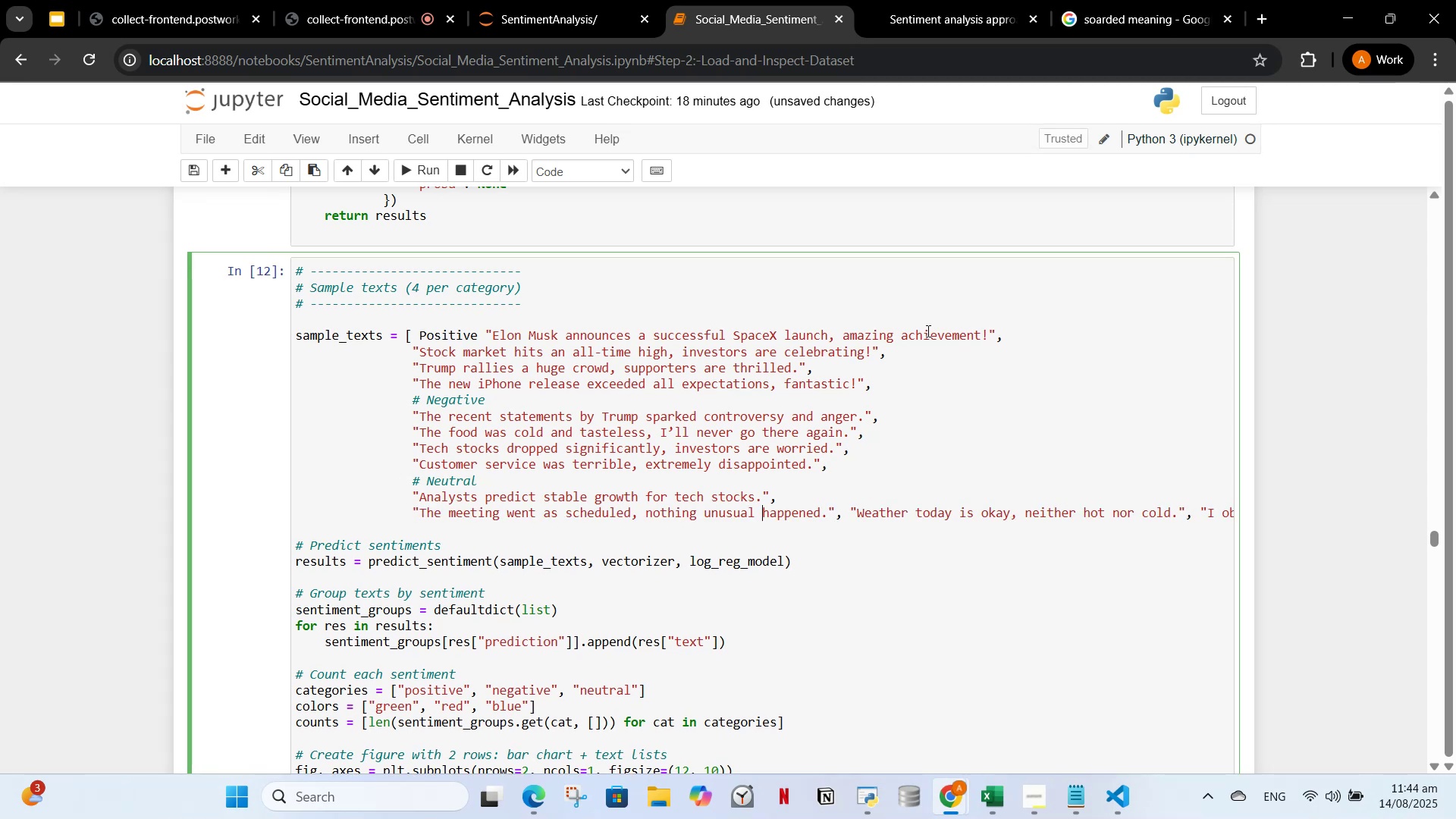 
hold_key(key=ArrowRight, duration=0.77)
 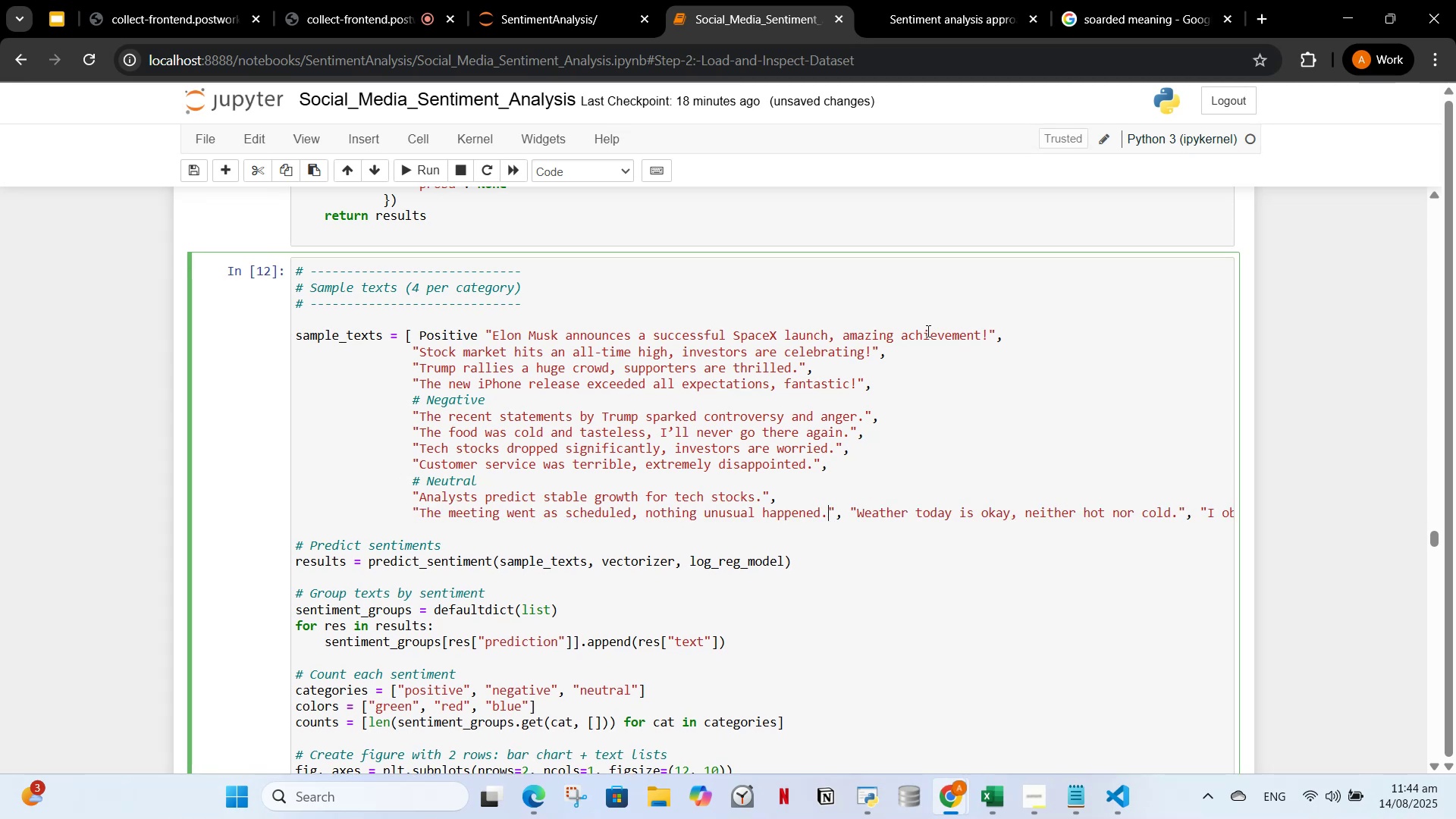 
key(ArrowRight)
 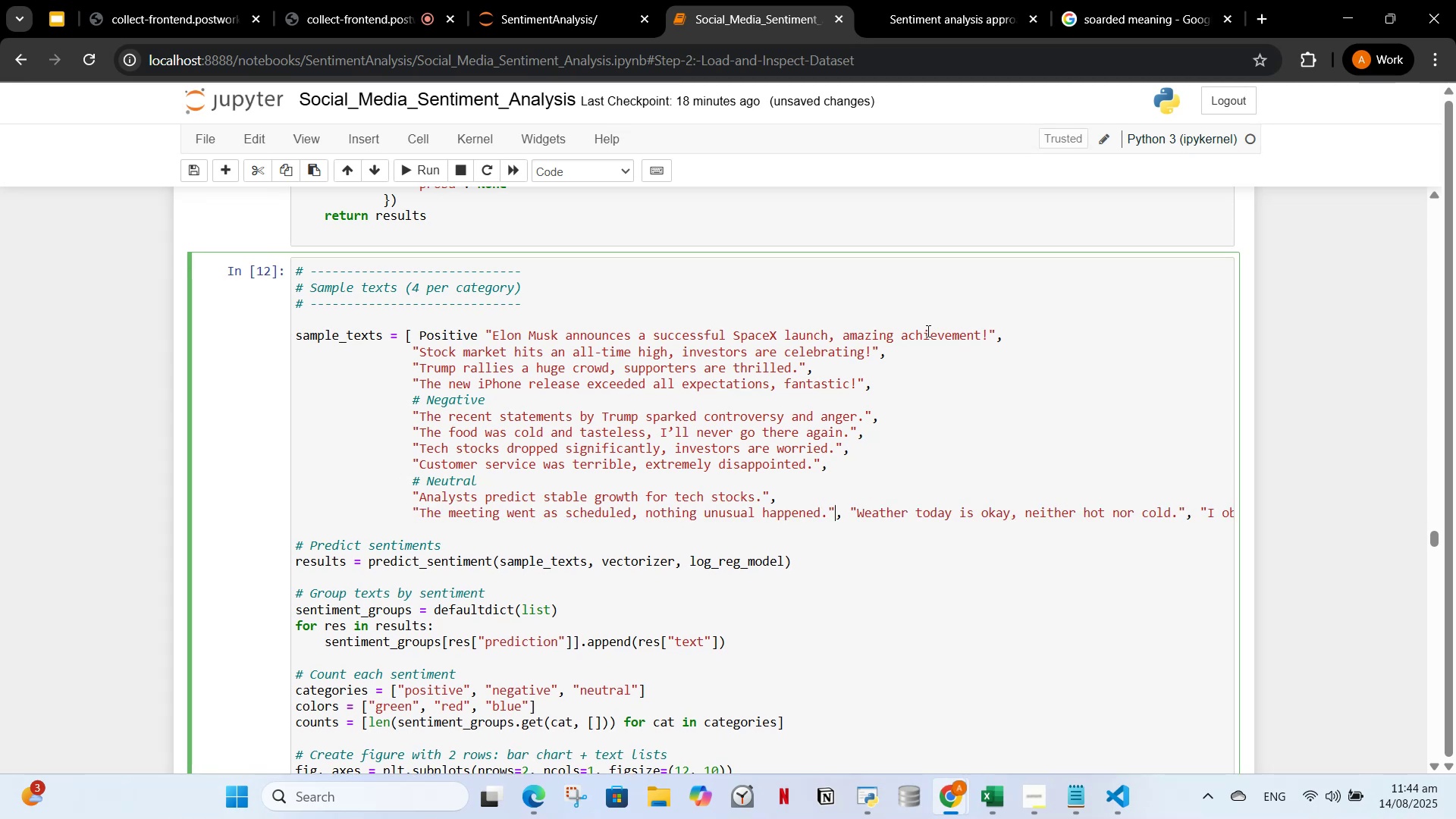 
key(ArrowRight)
 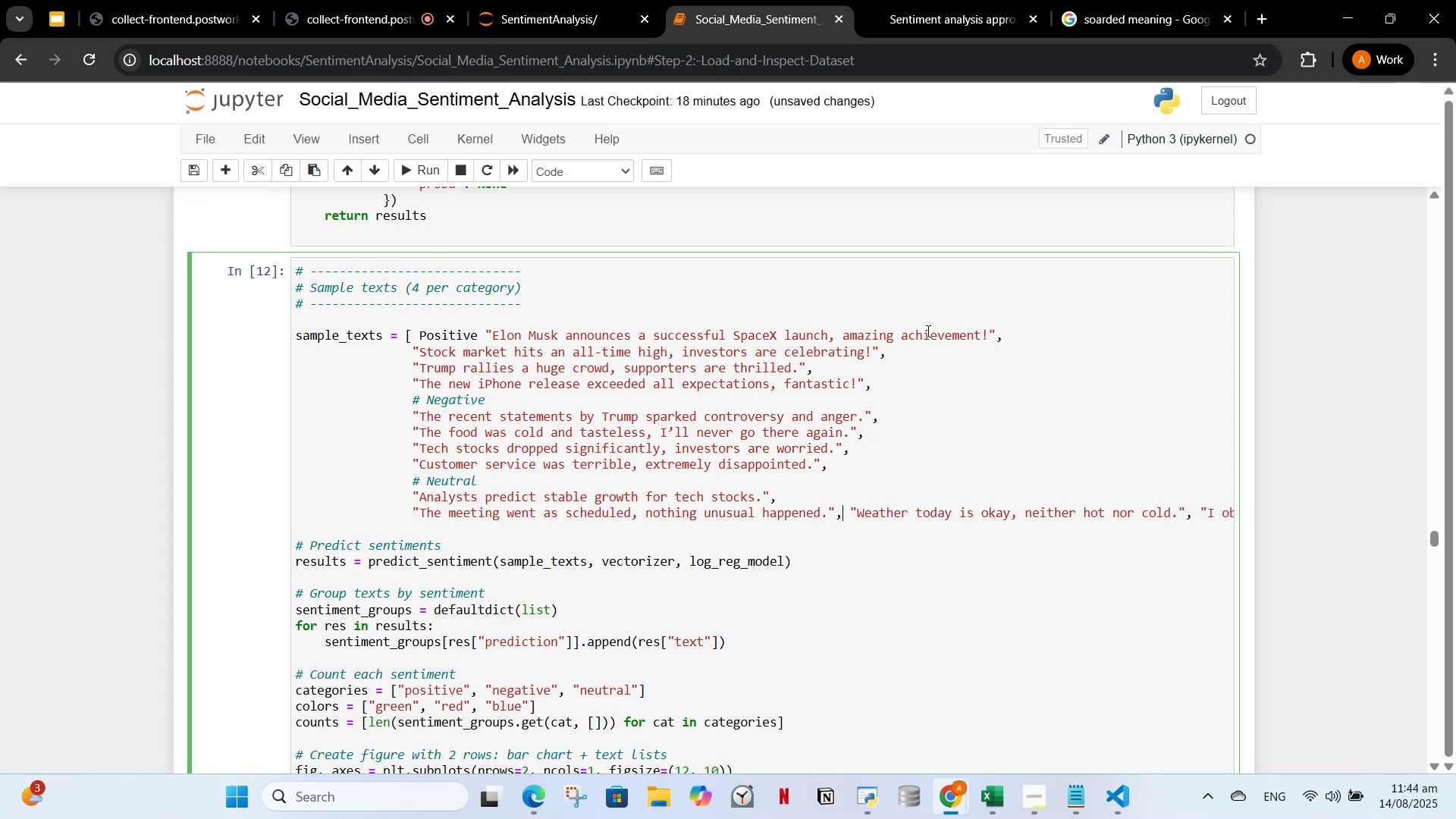 
key(Enter)
 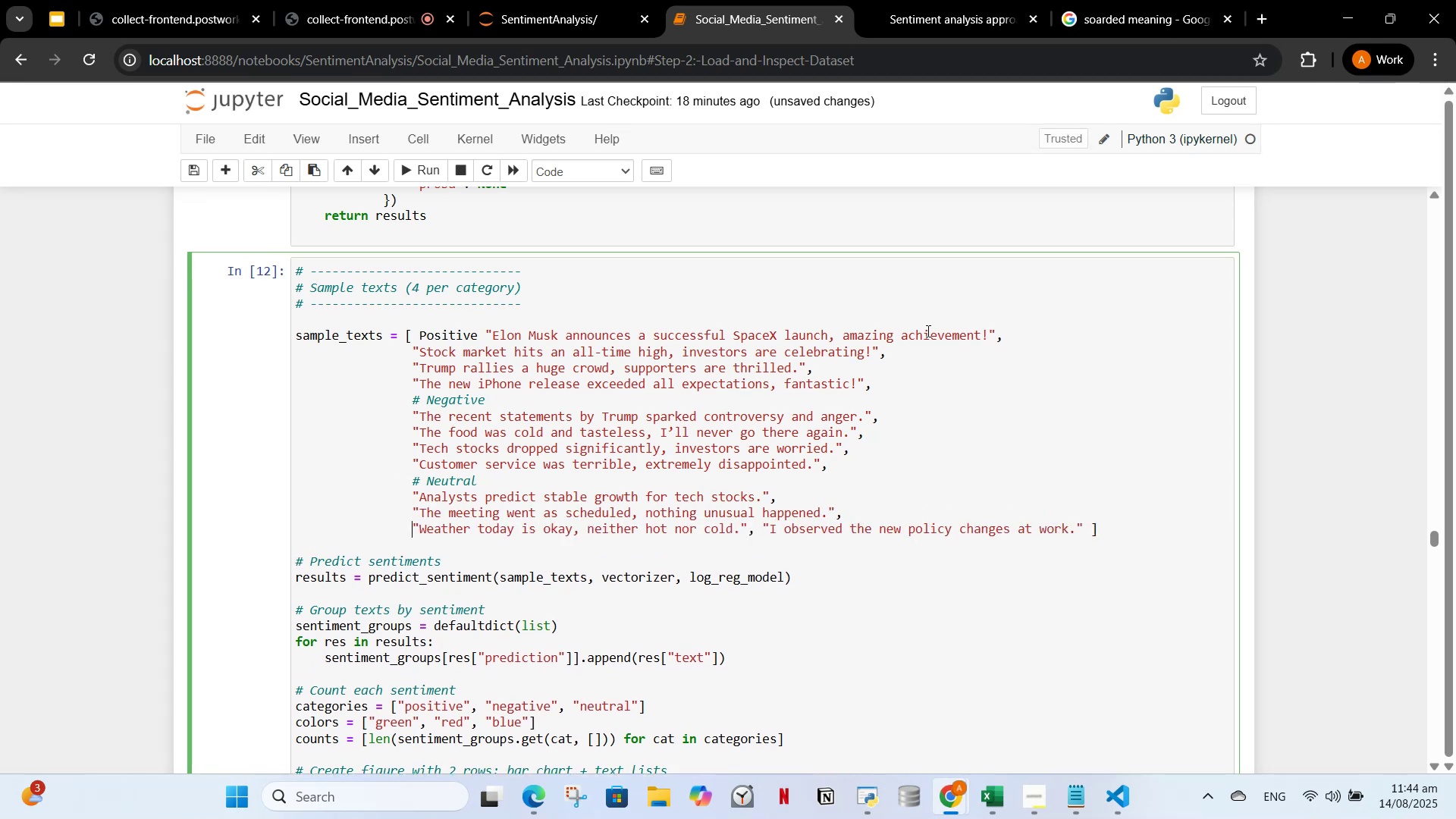 
hold_key(key=ArrowRight, duration=1.5)
 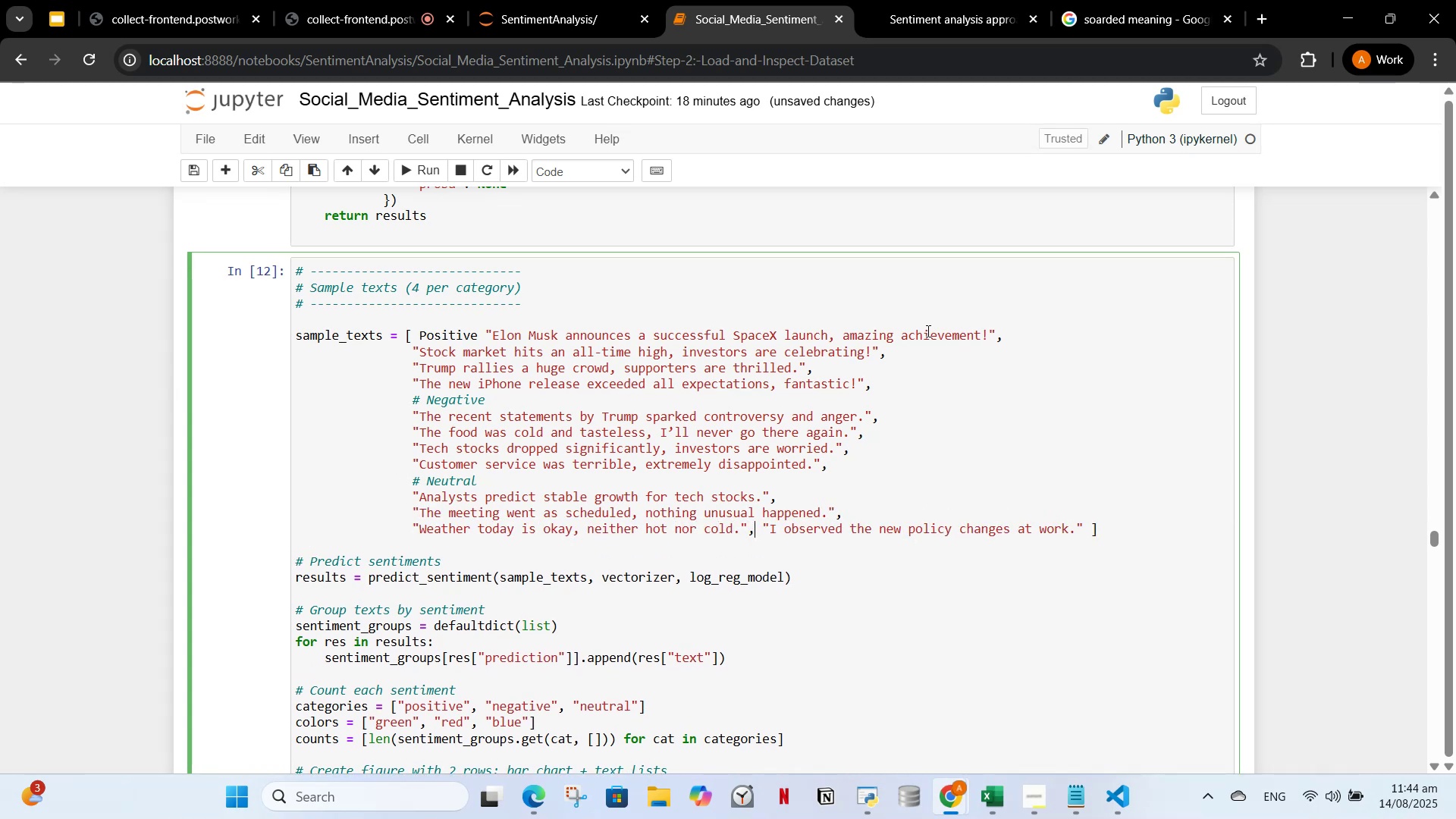 
hold_key(key=ArrowRight, duration=0.53)
 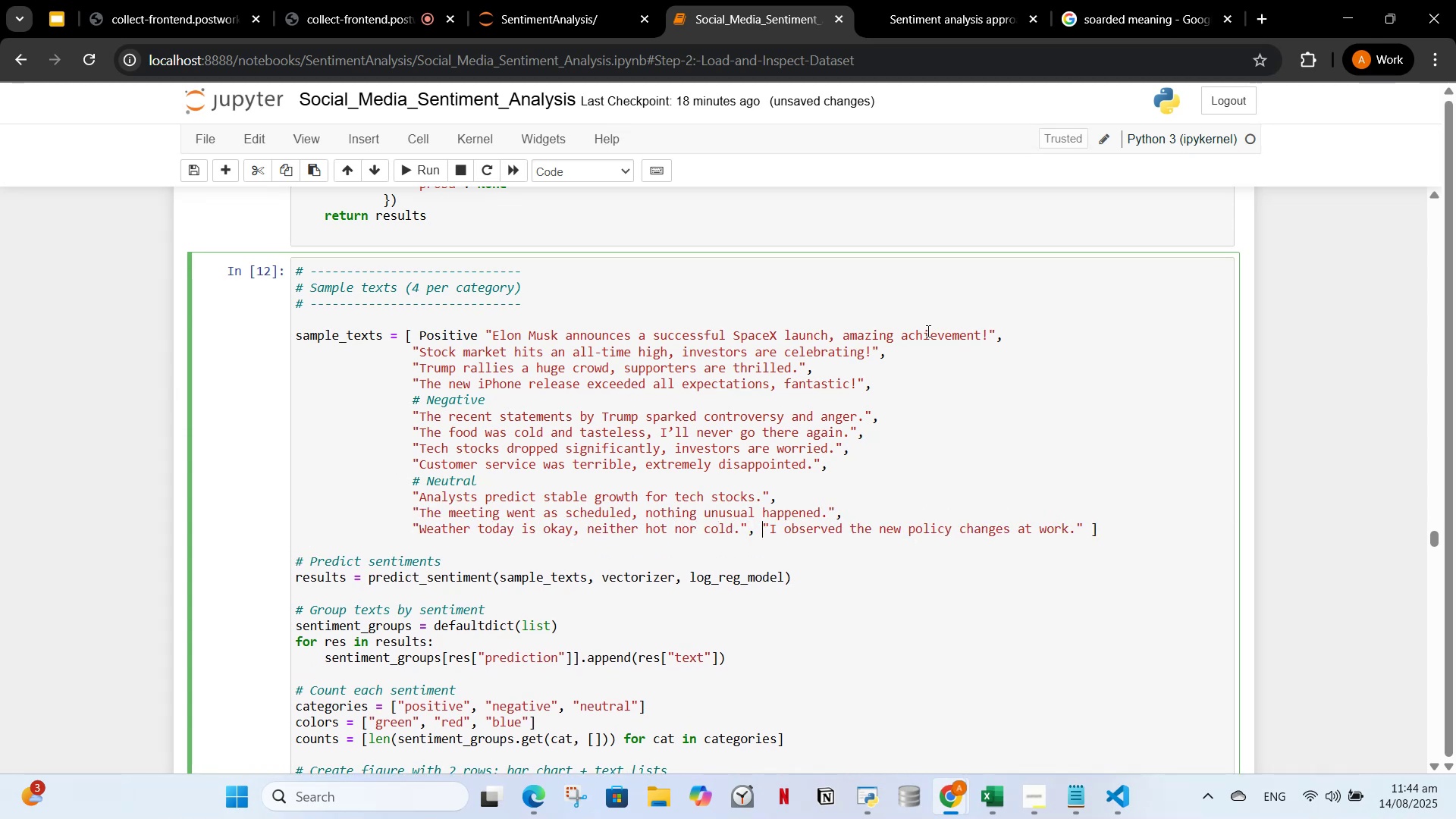 
key(ArrowLeft)
 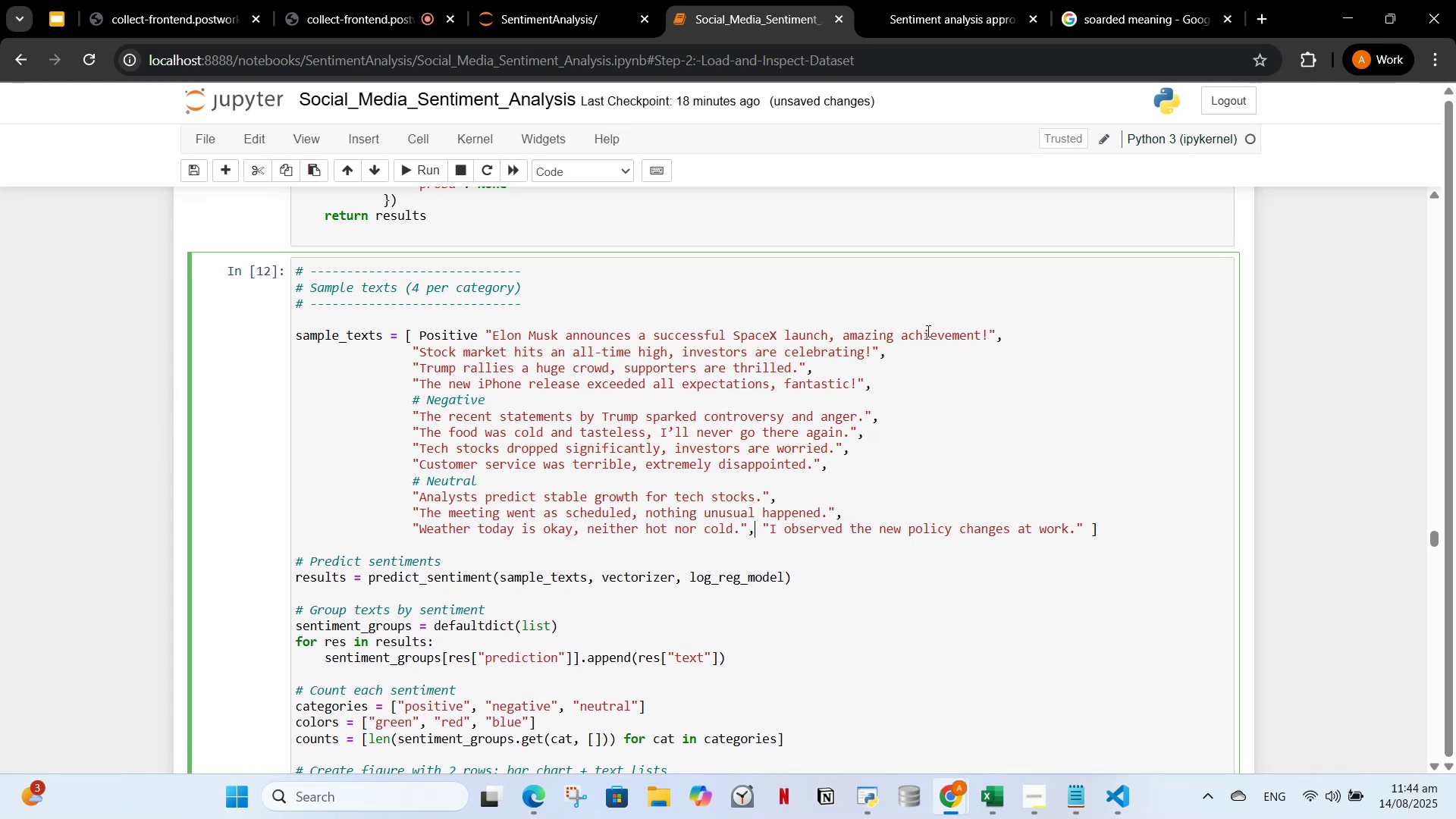 
key(Enter)
 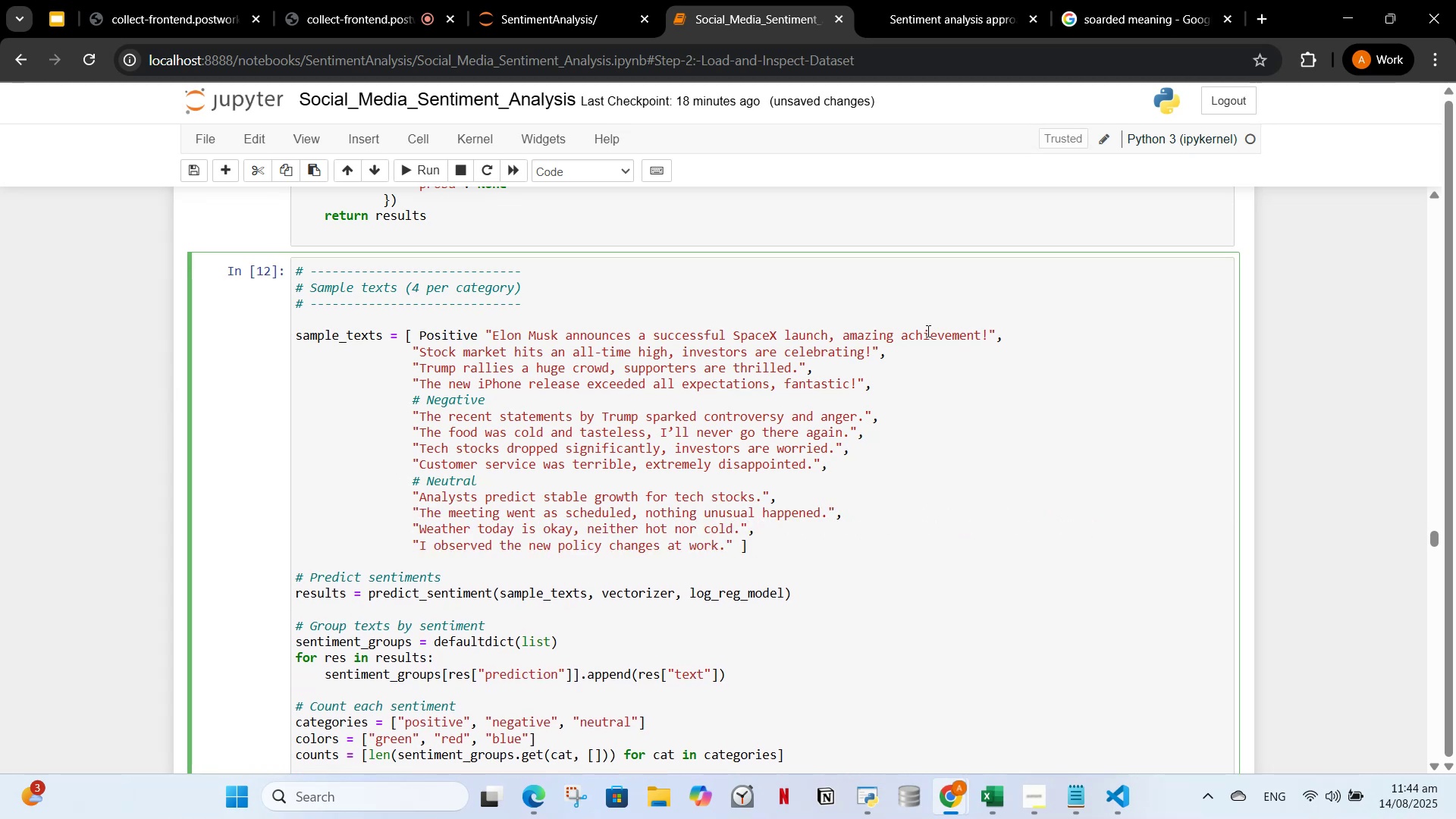 
key(ArrowUp)
 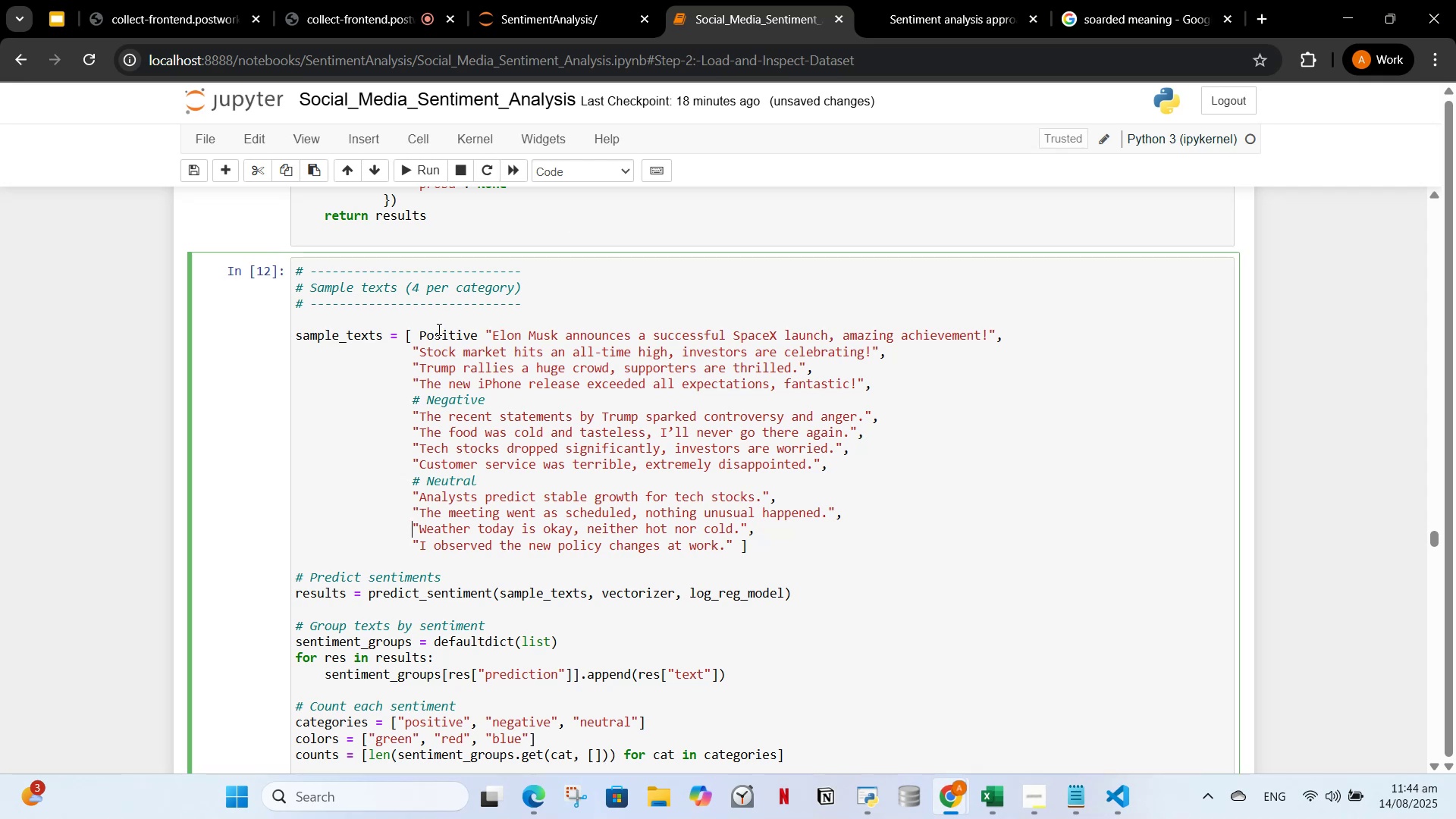 
left_click([419, 331])
 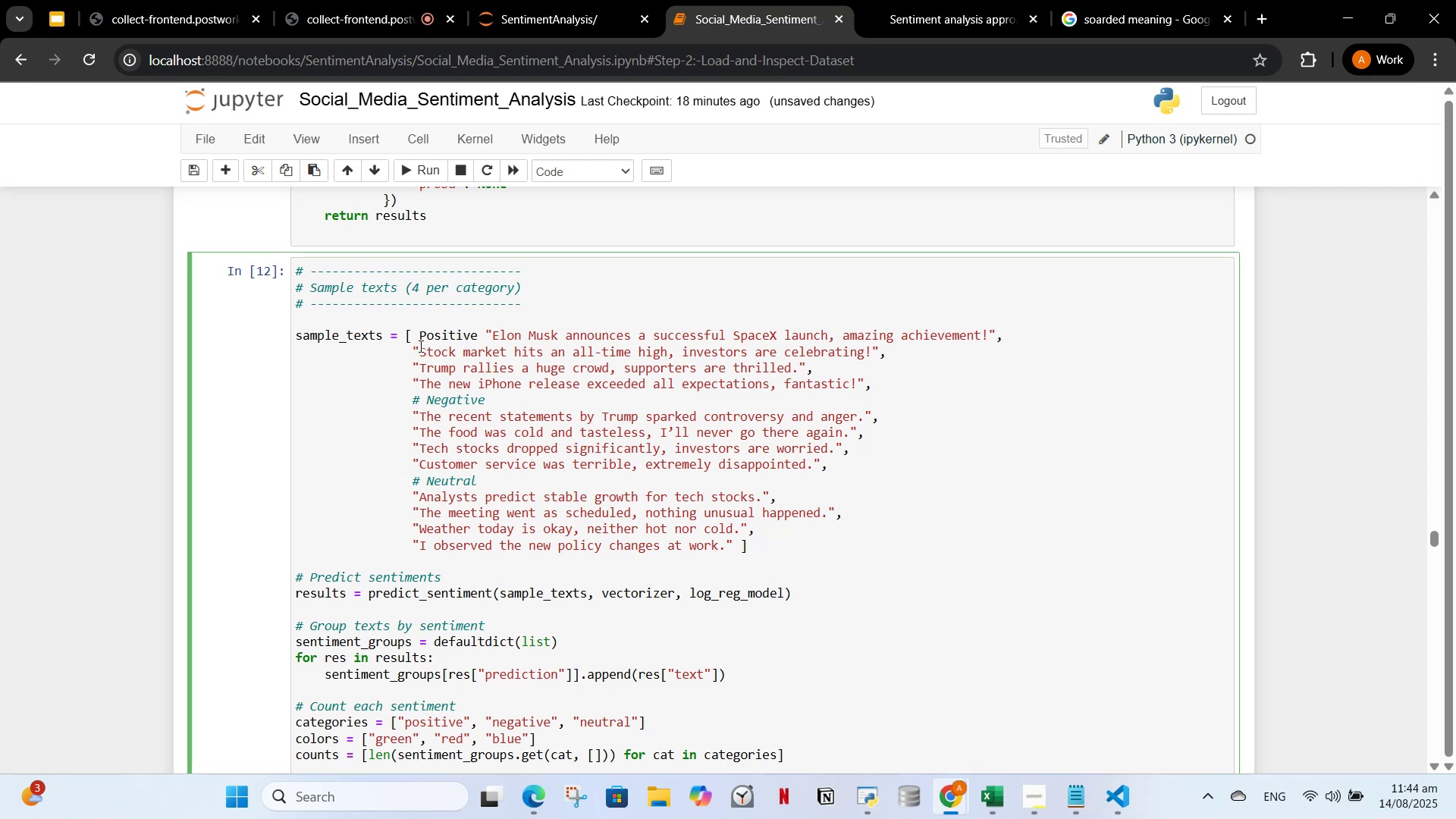 
key(Shift+ShiftRight)
 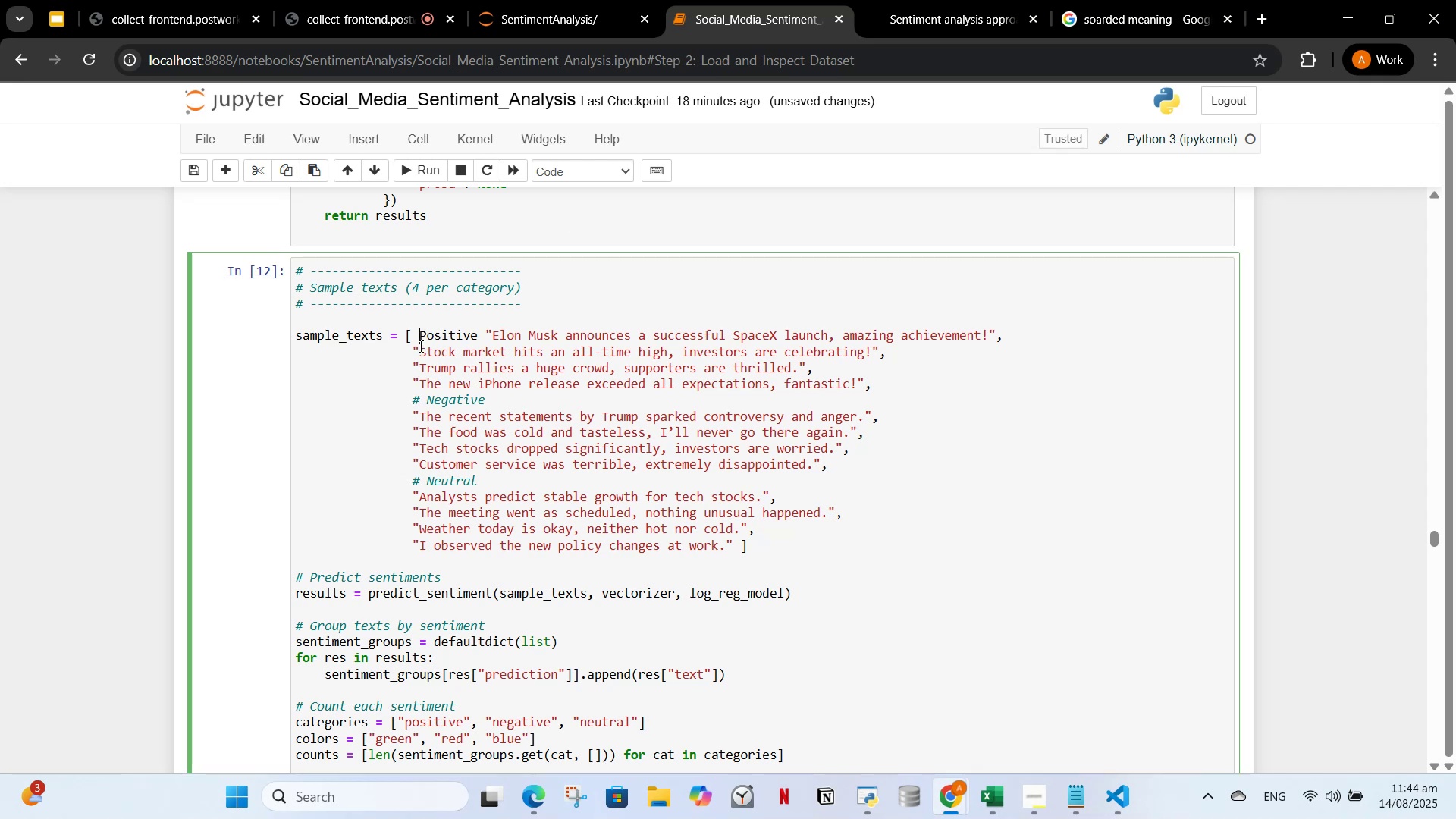 
key(Shift+3)
 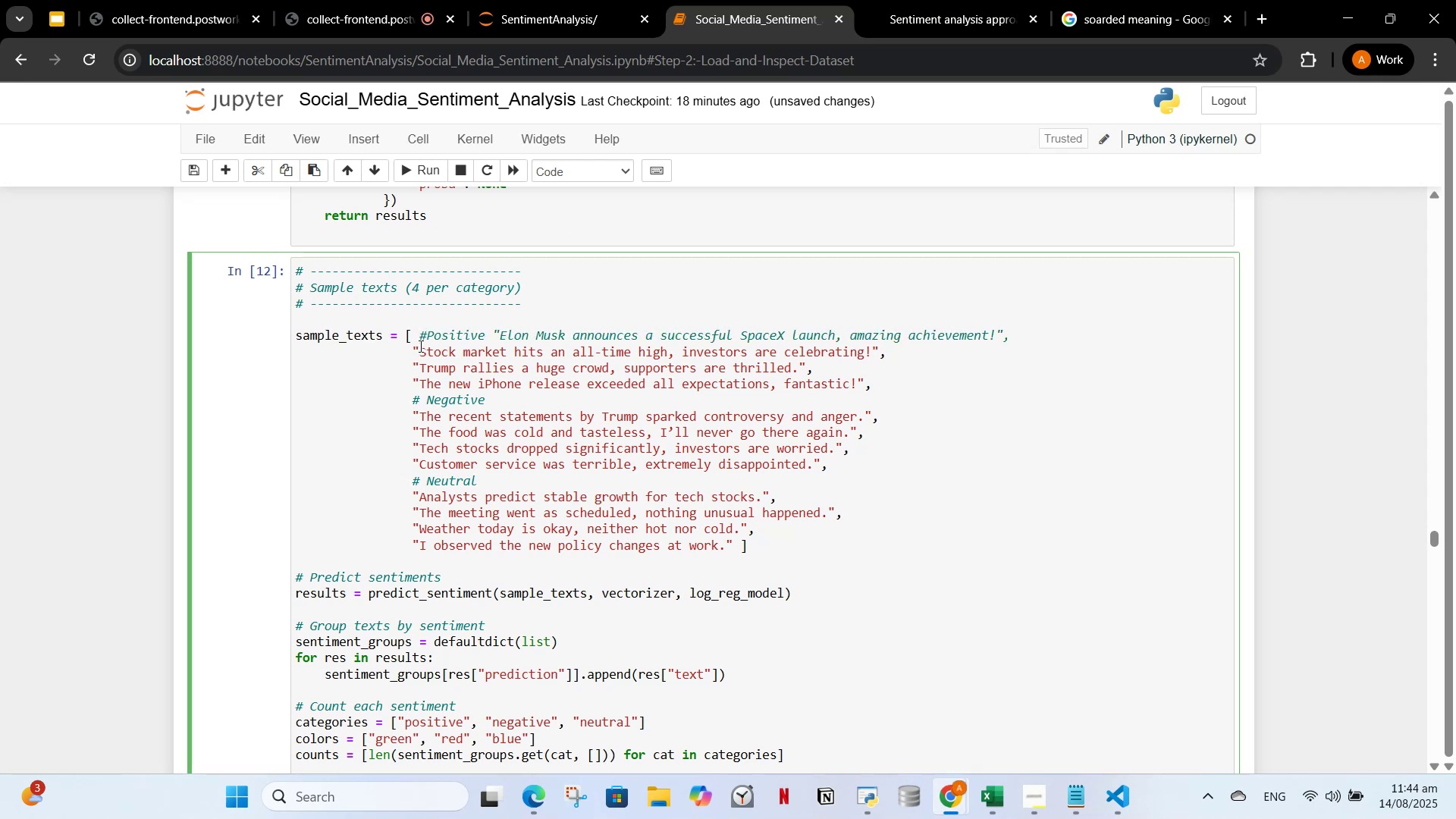 
key(Space)
 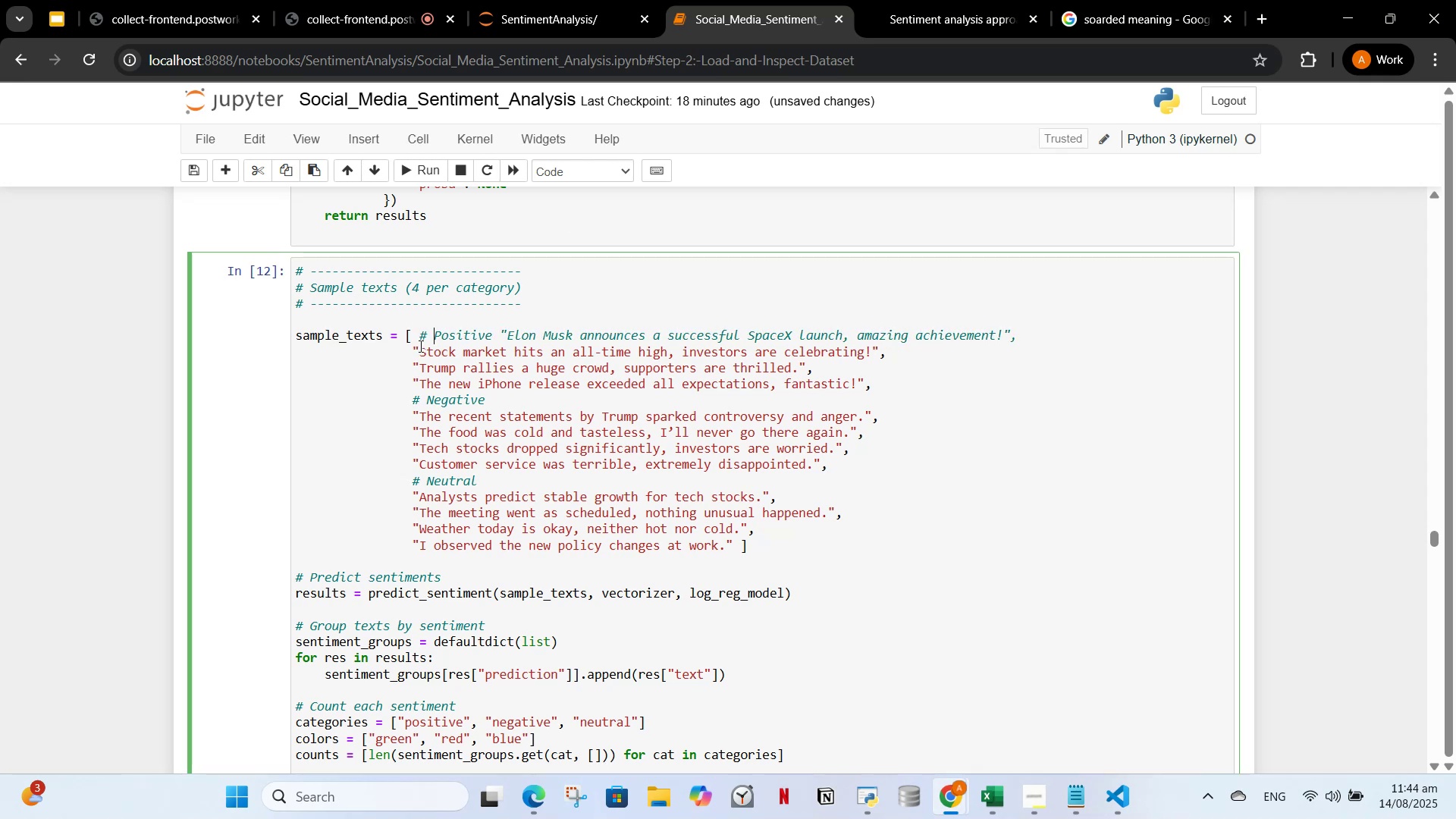 
key(ArrowDown)
 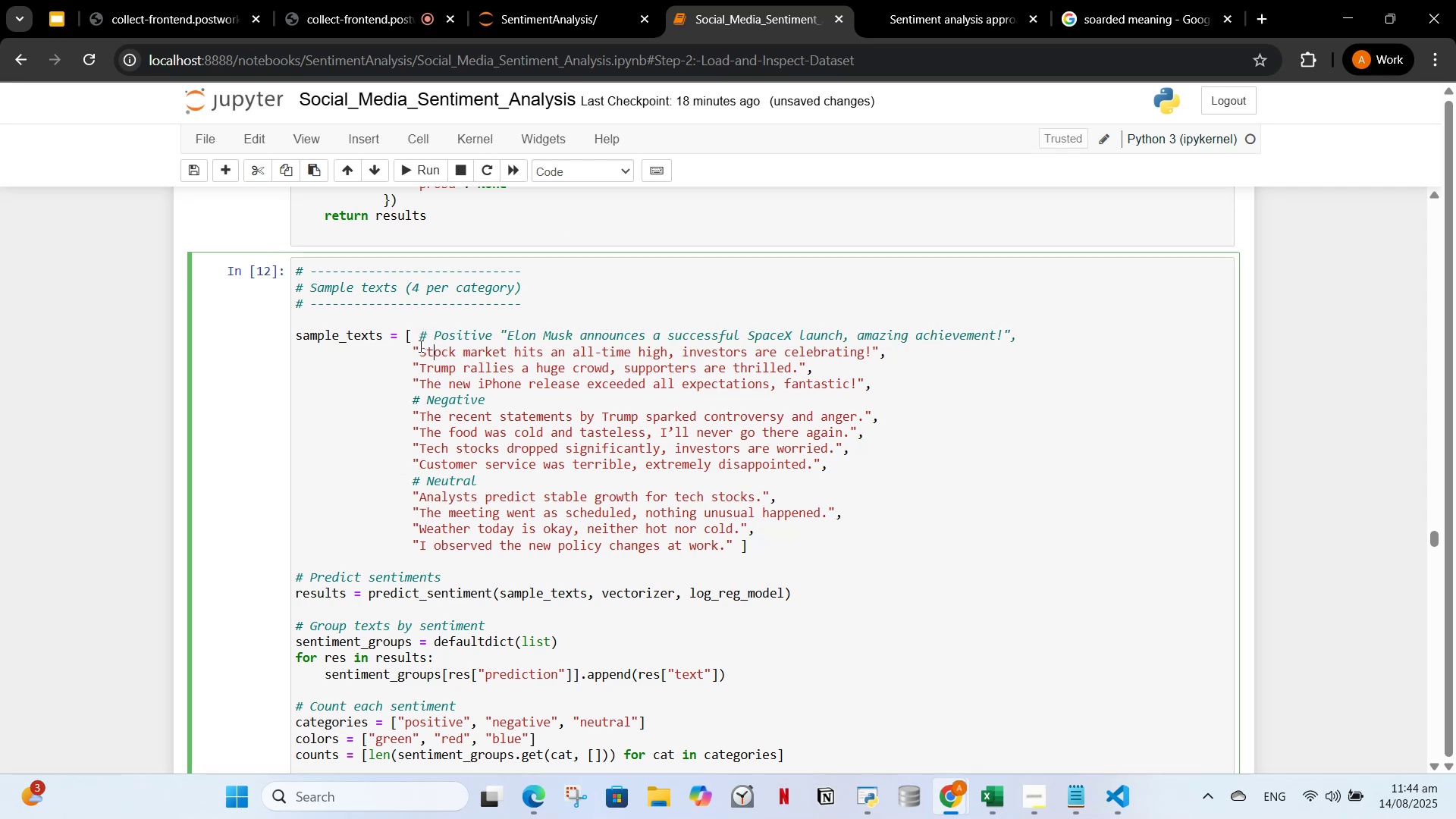 
key(ArrowDown)
 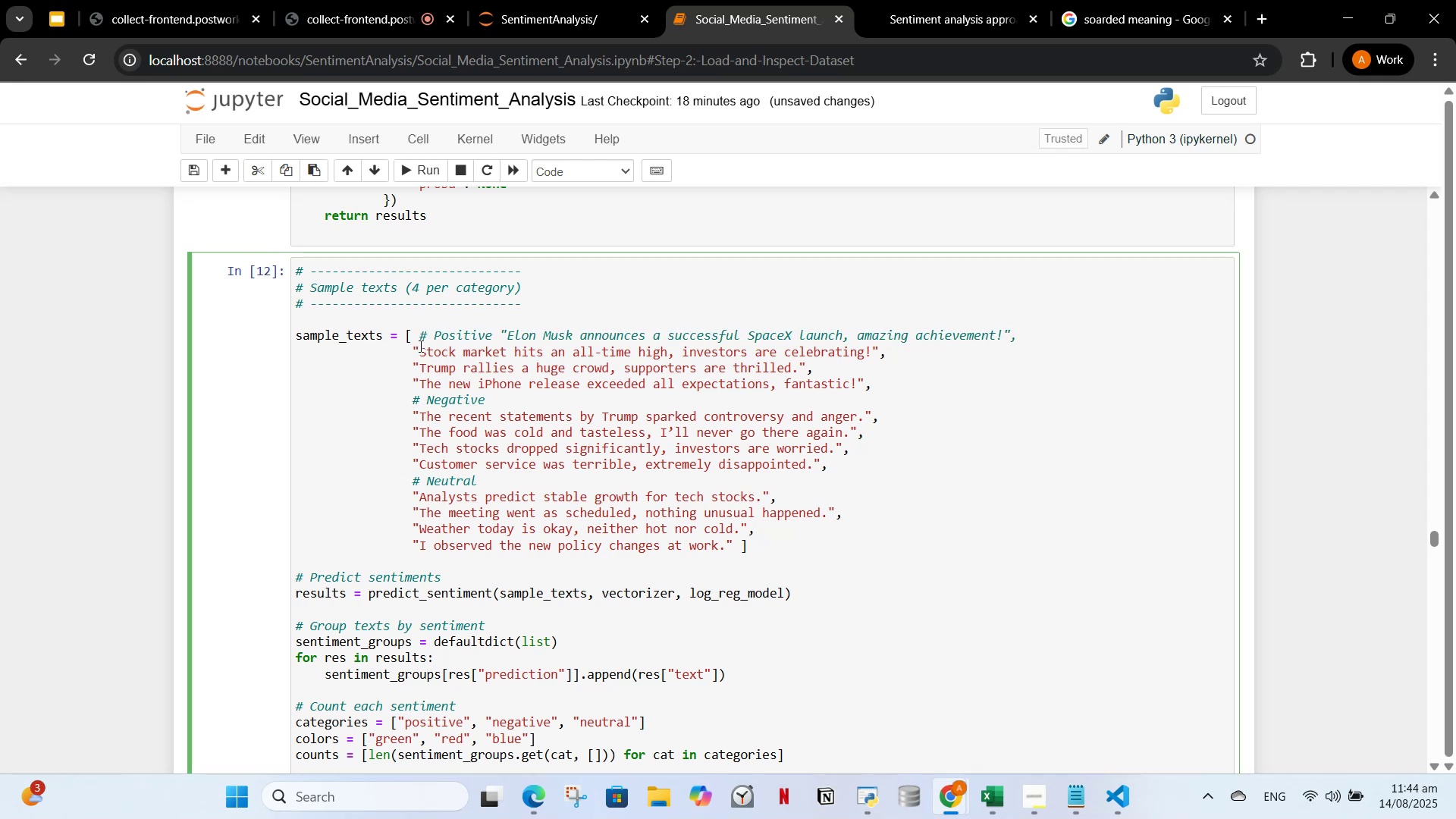 
key(ArrowUp)
 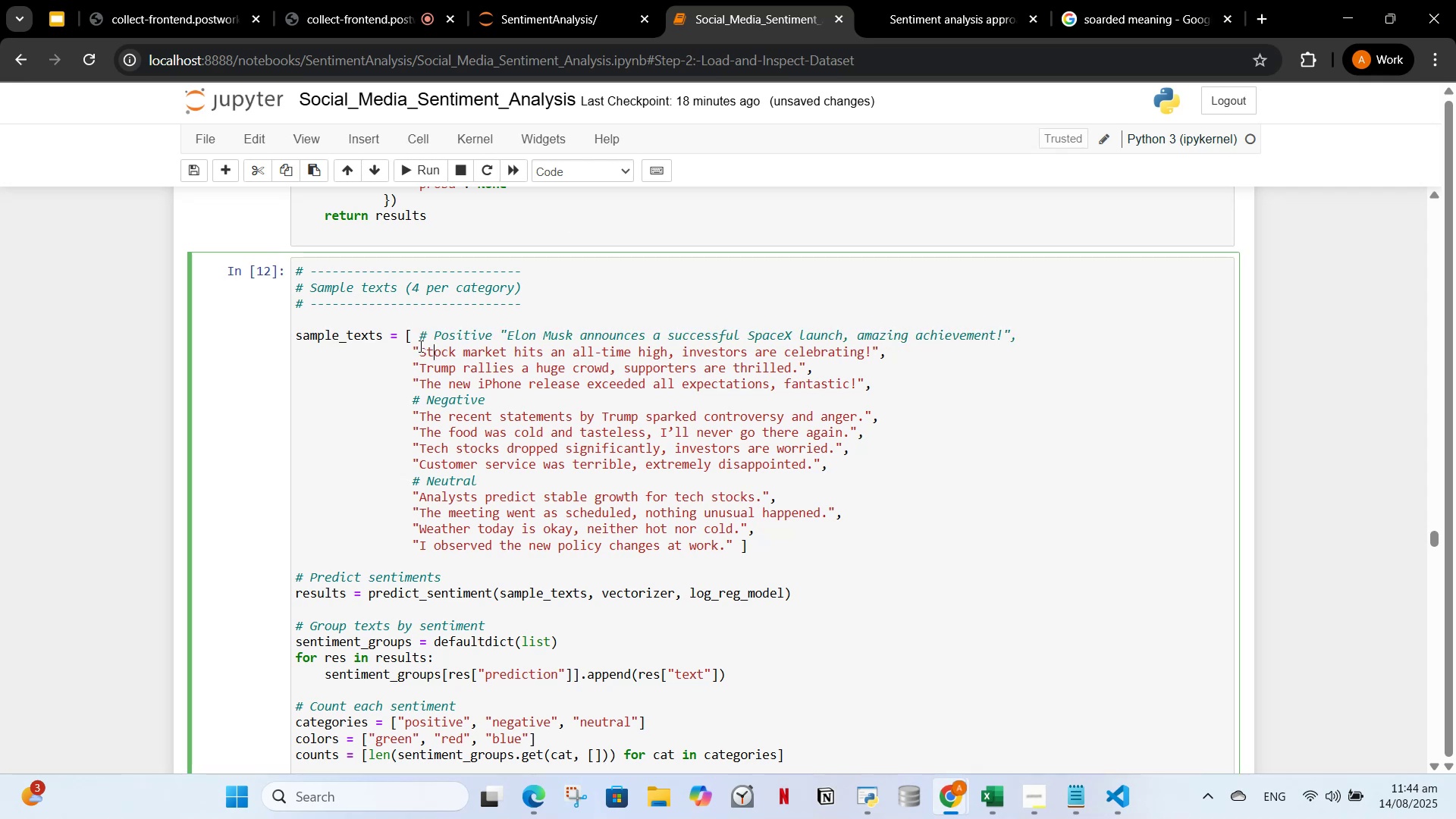 
key(ArrowUp)
 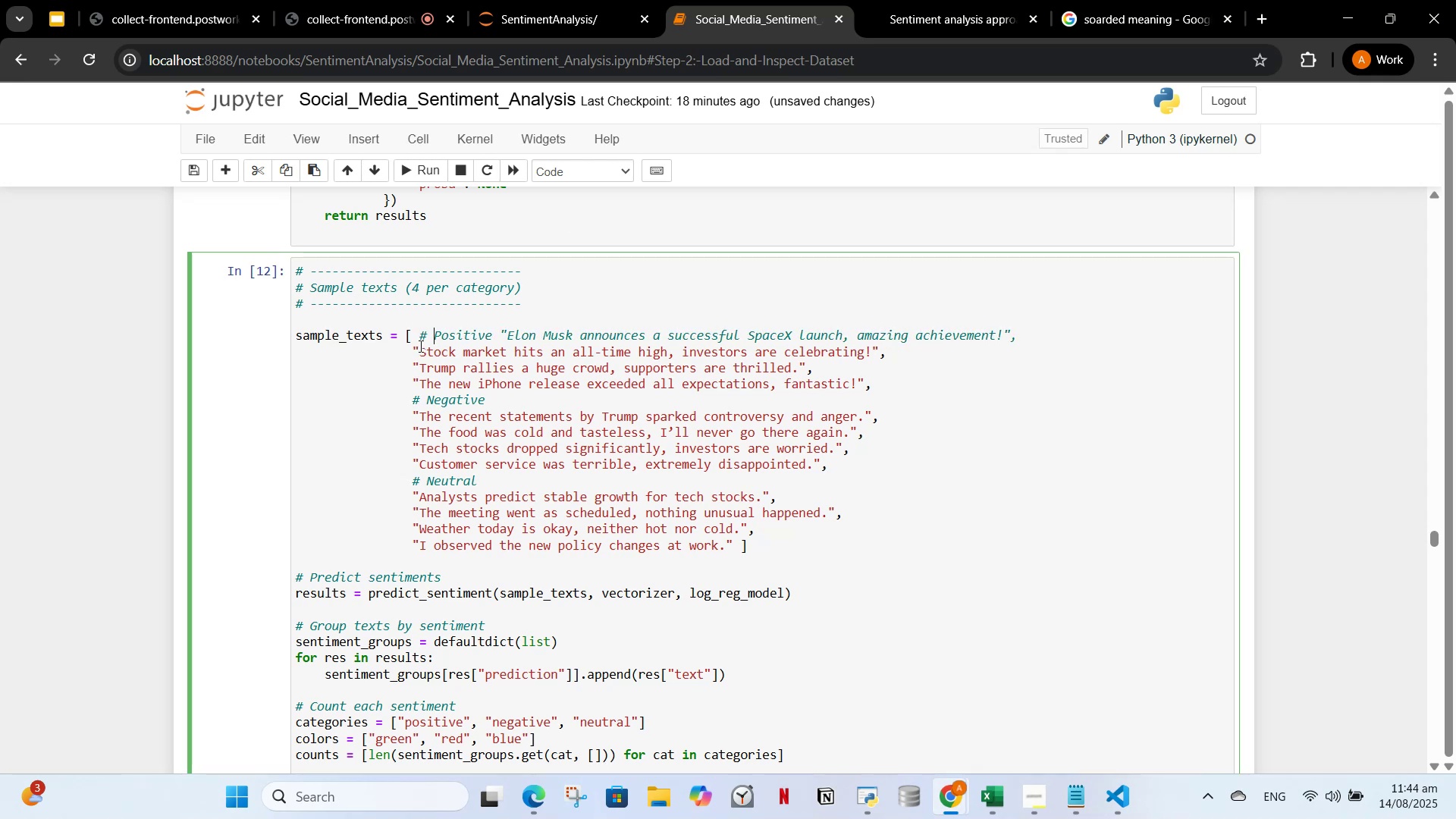 
key(ArrowLeft)
 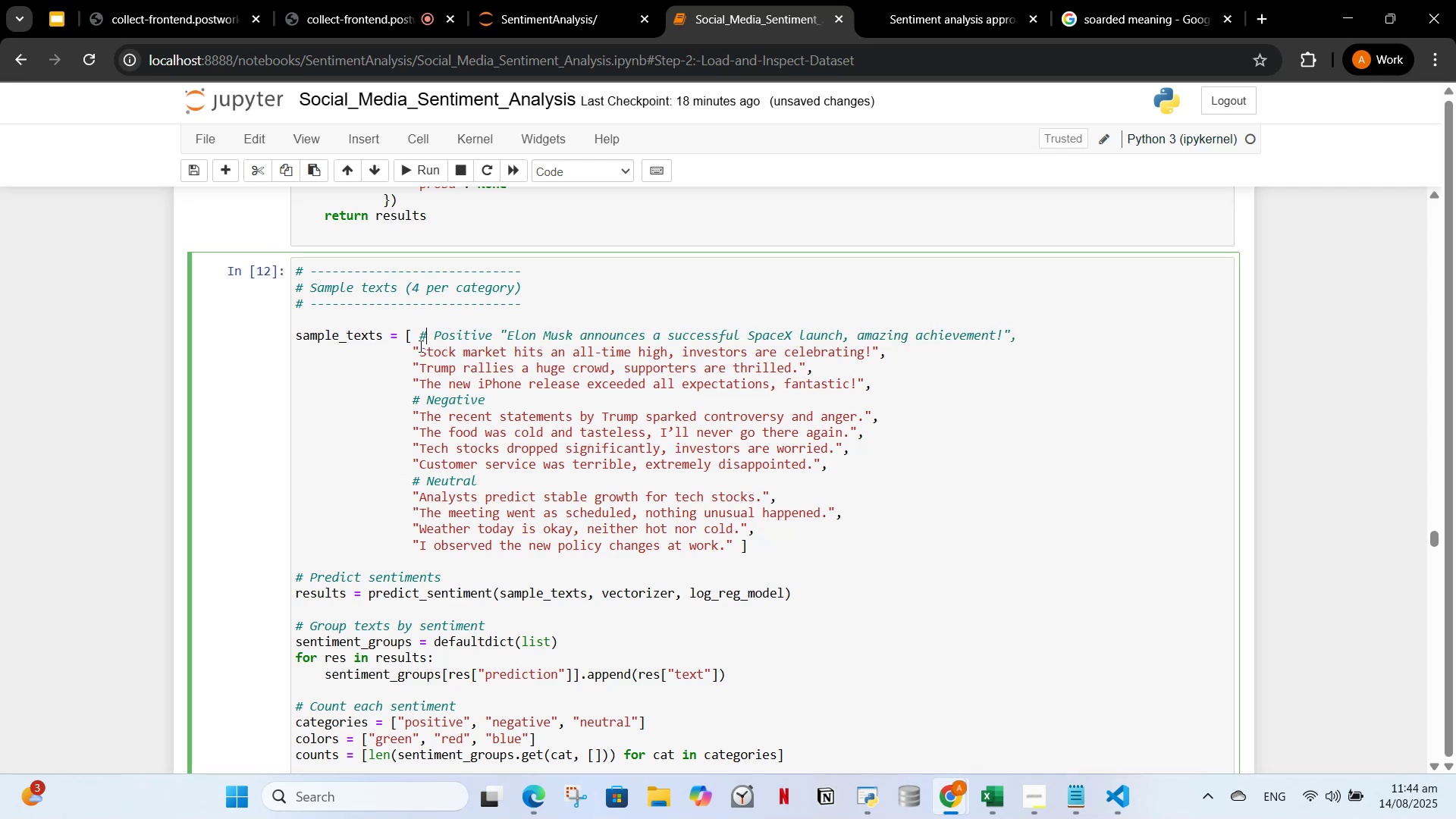 
key(ArrowLeft)
 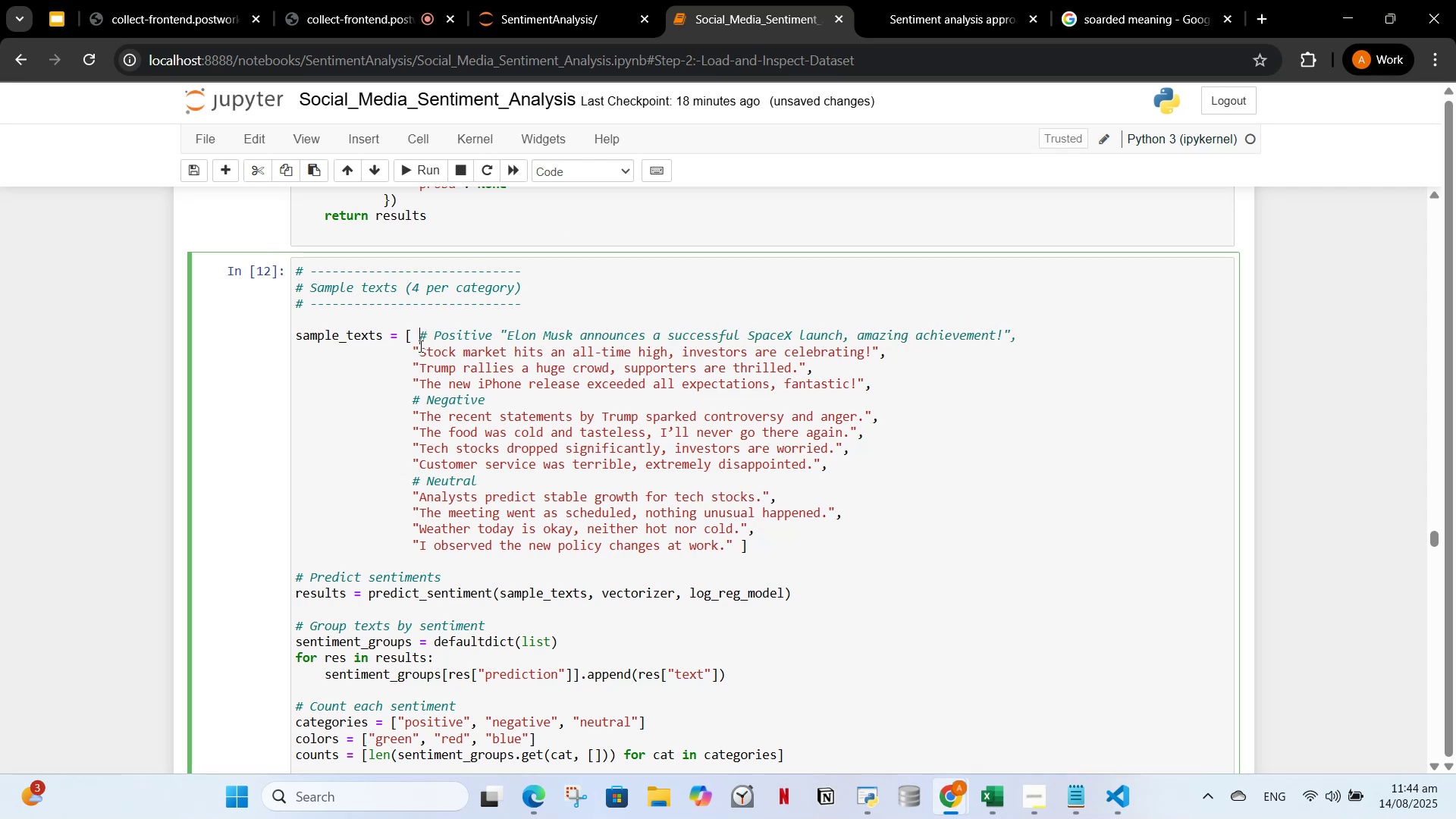 
key(Backspace)
 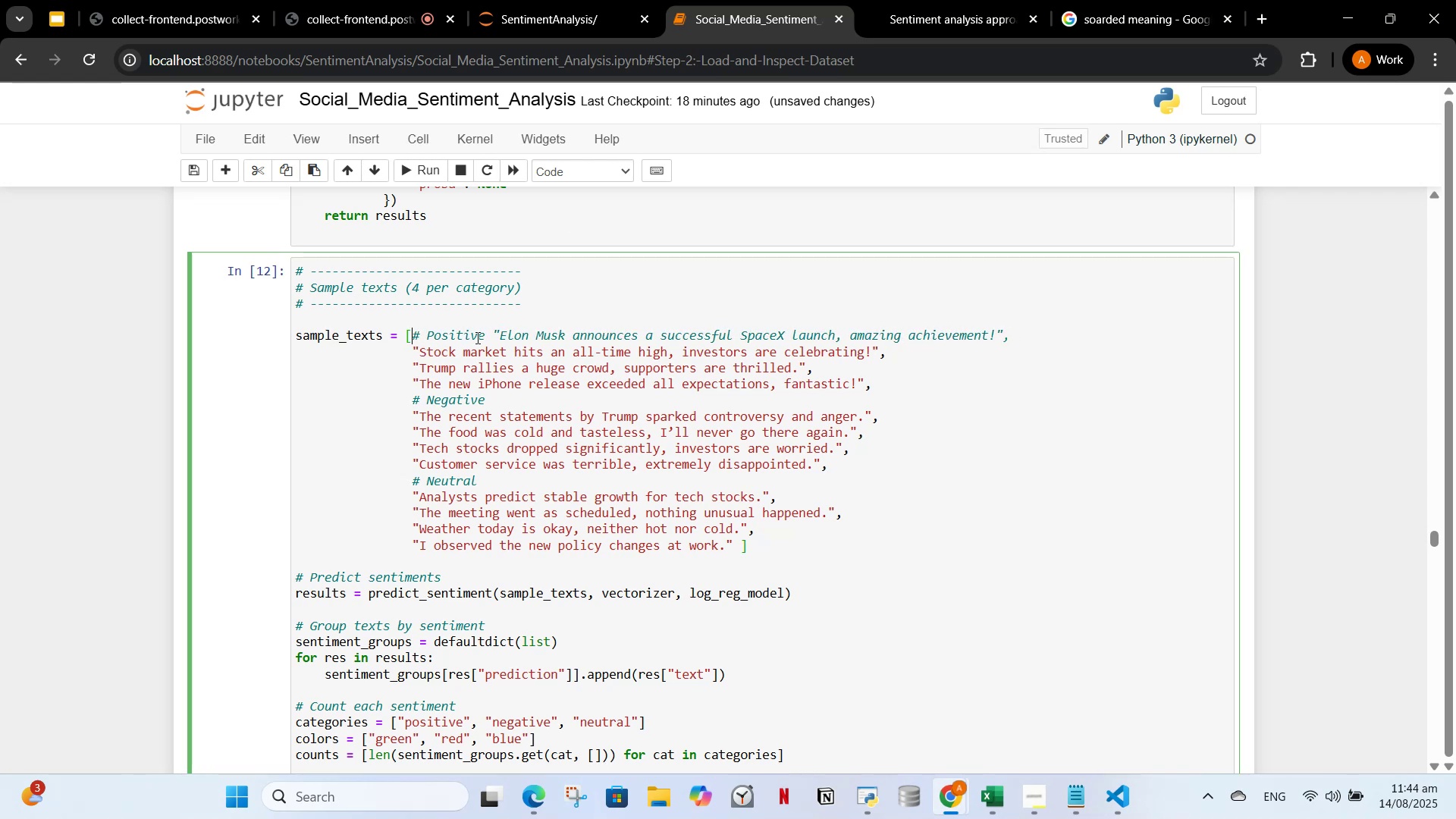 
wait(5.02)
 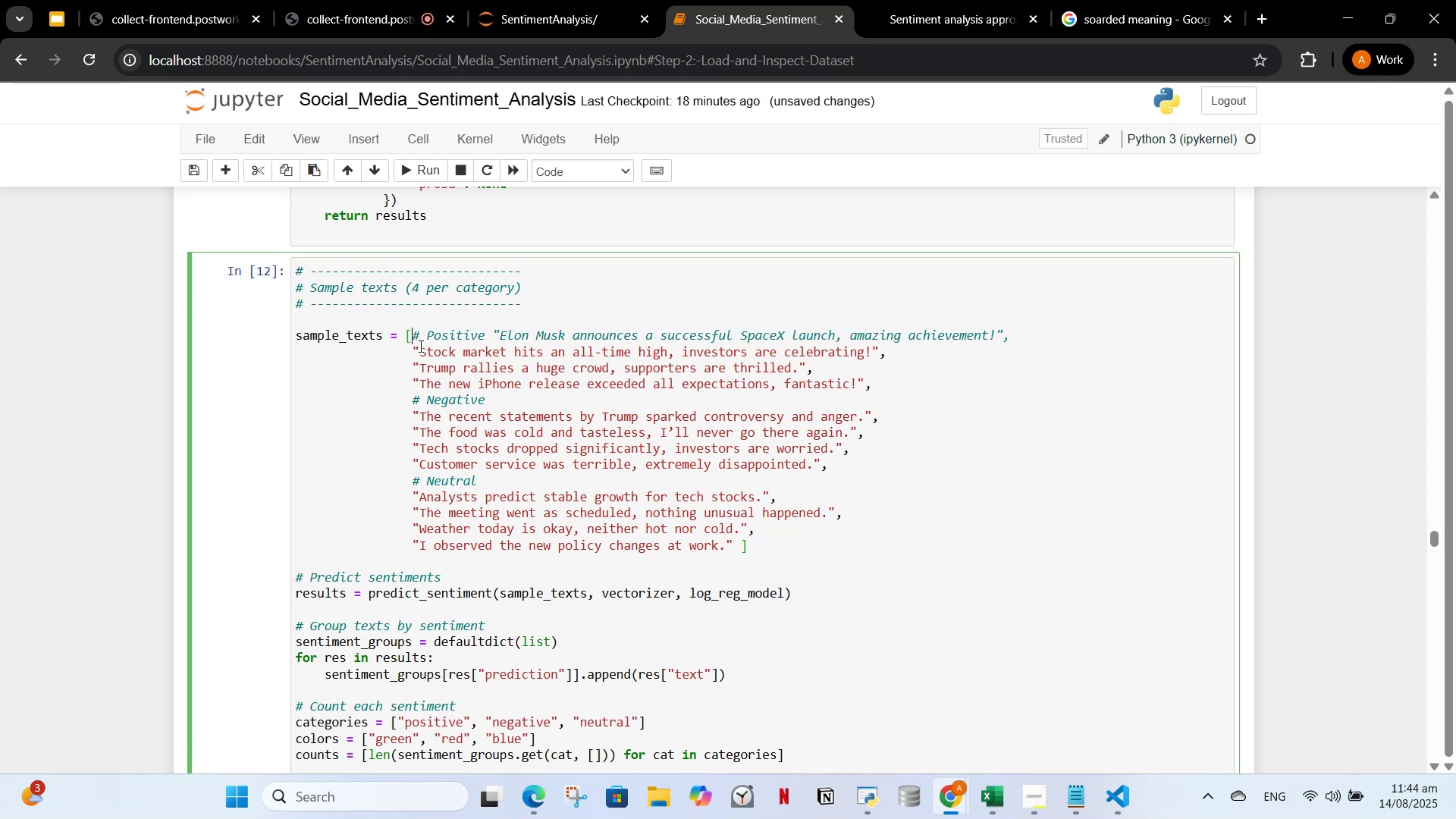 
key(Control+Enter)
 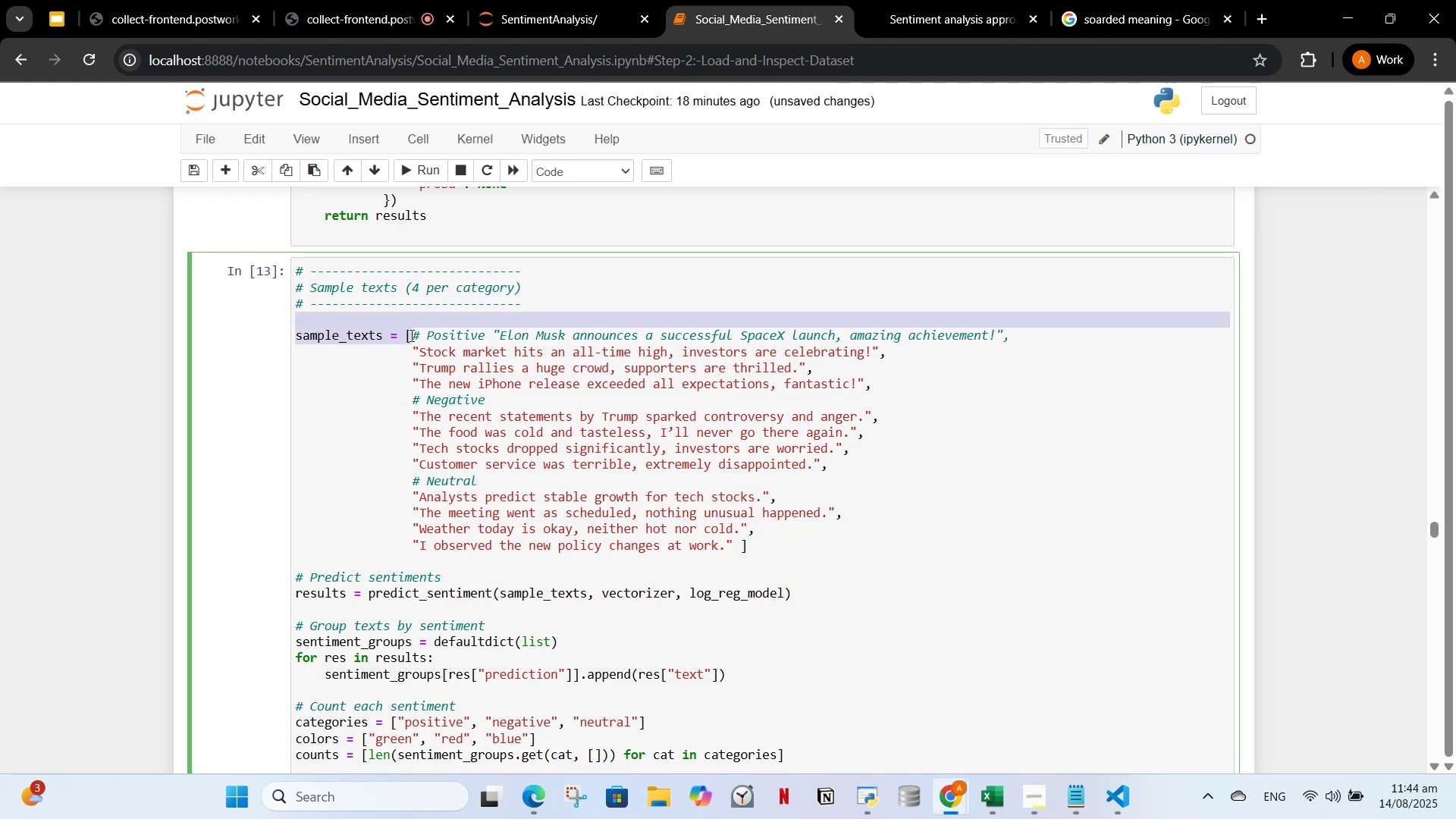 
double_click([410, 335])
 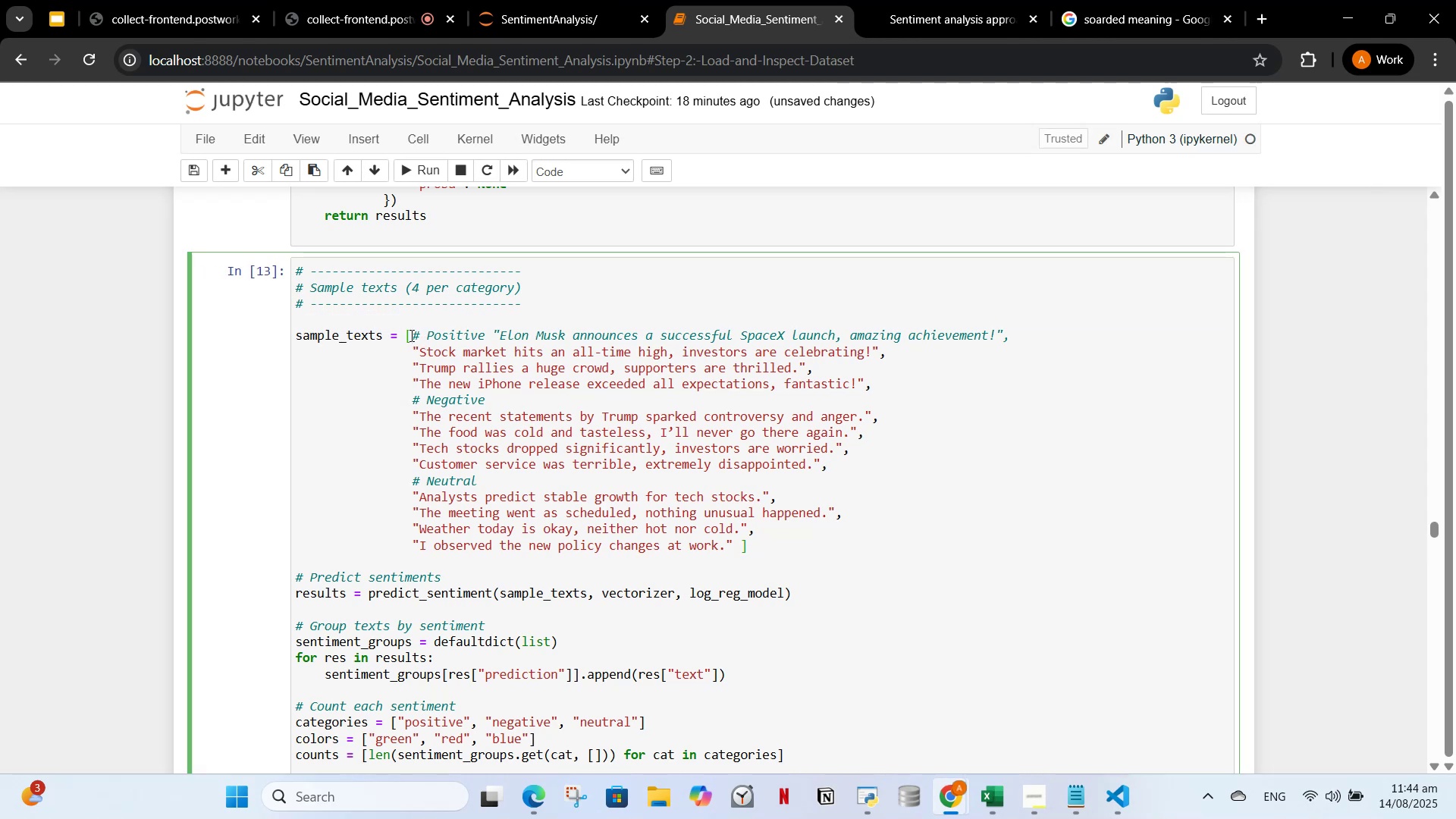 
key(Shift+Enter)
 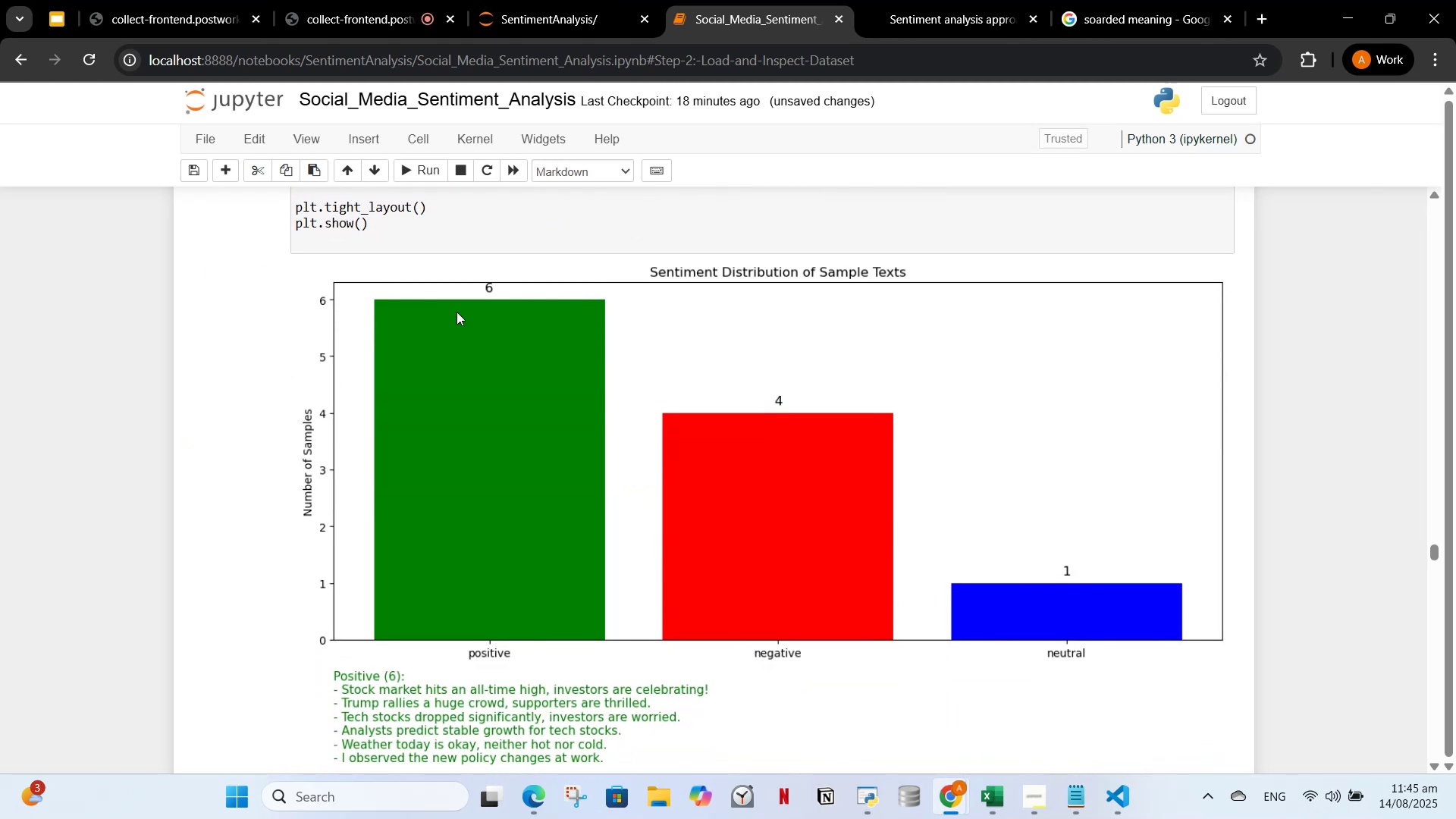 
scroll: coordinate [607, 465], scroll_direction: down, amount: 7.0
 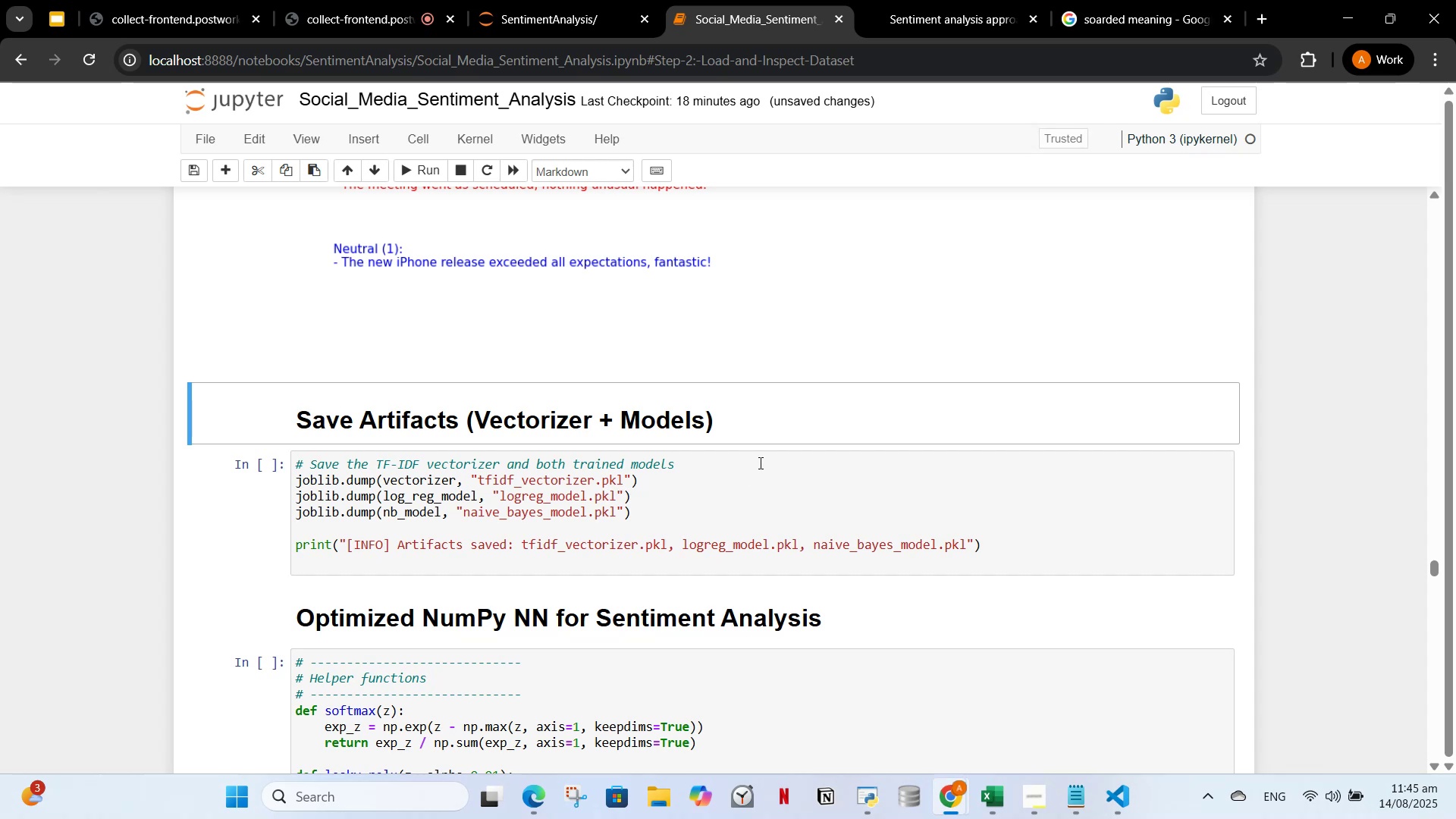 
scroll: coordinate [824, 427], scroll_direction: up, amount: 3.0
 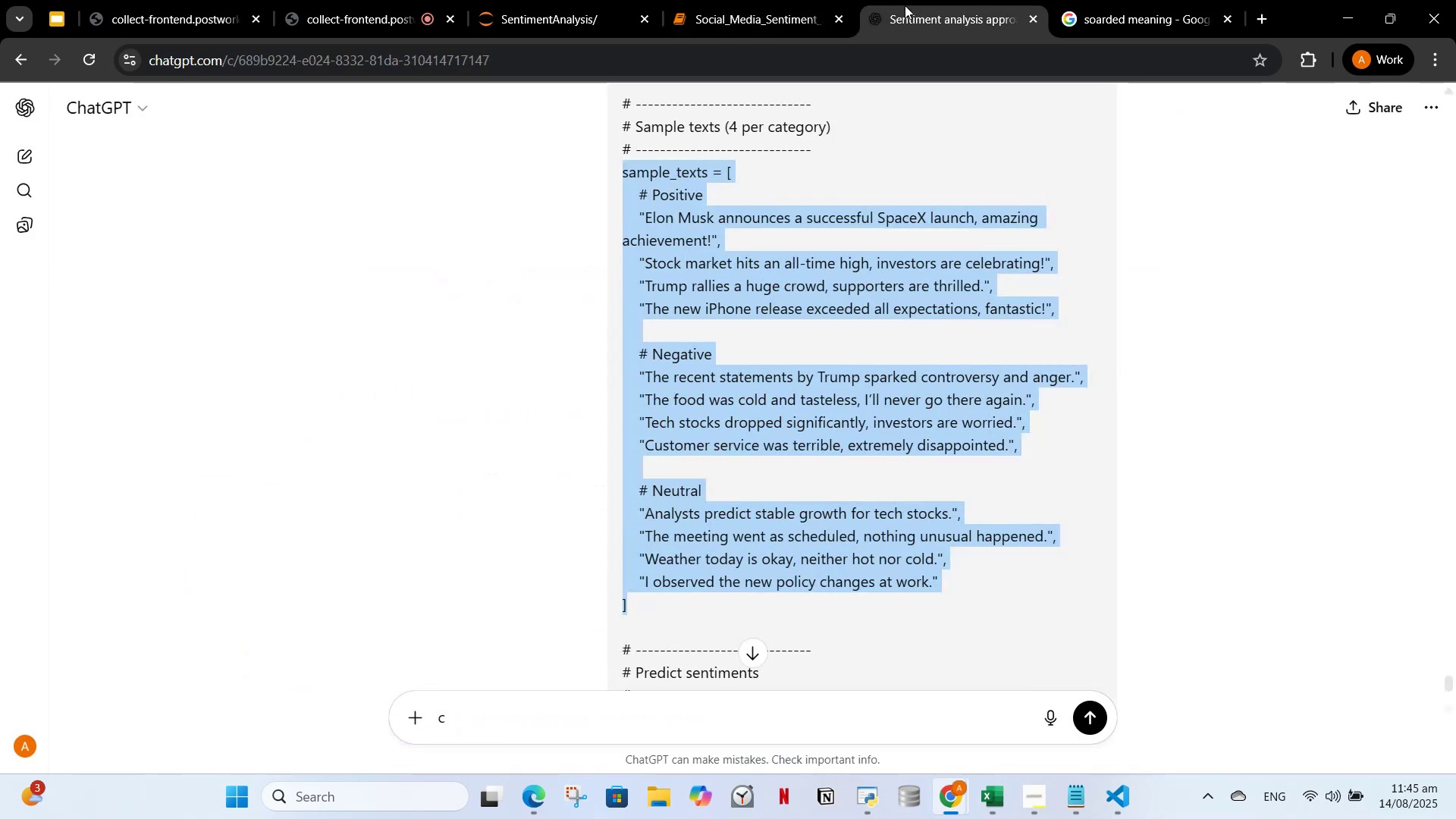 
scroll: coordinate [1289, 502], scroll_direction: down, amount: 63.0
 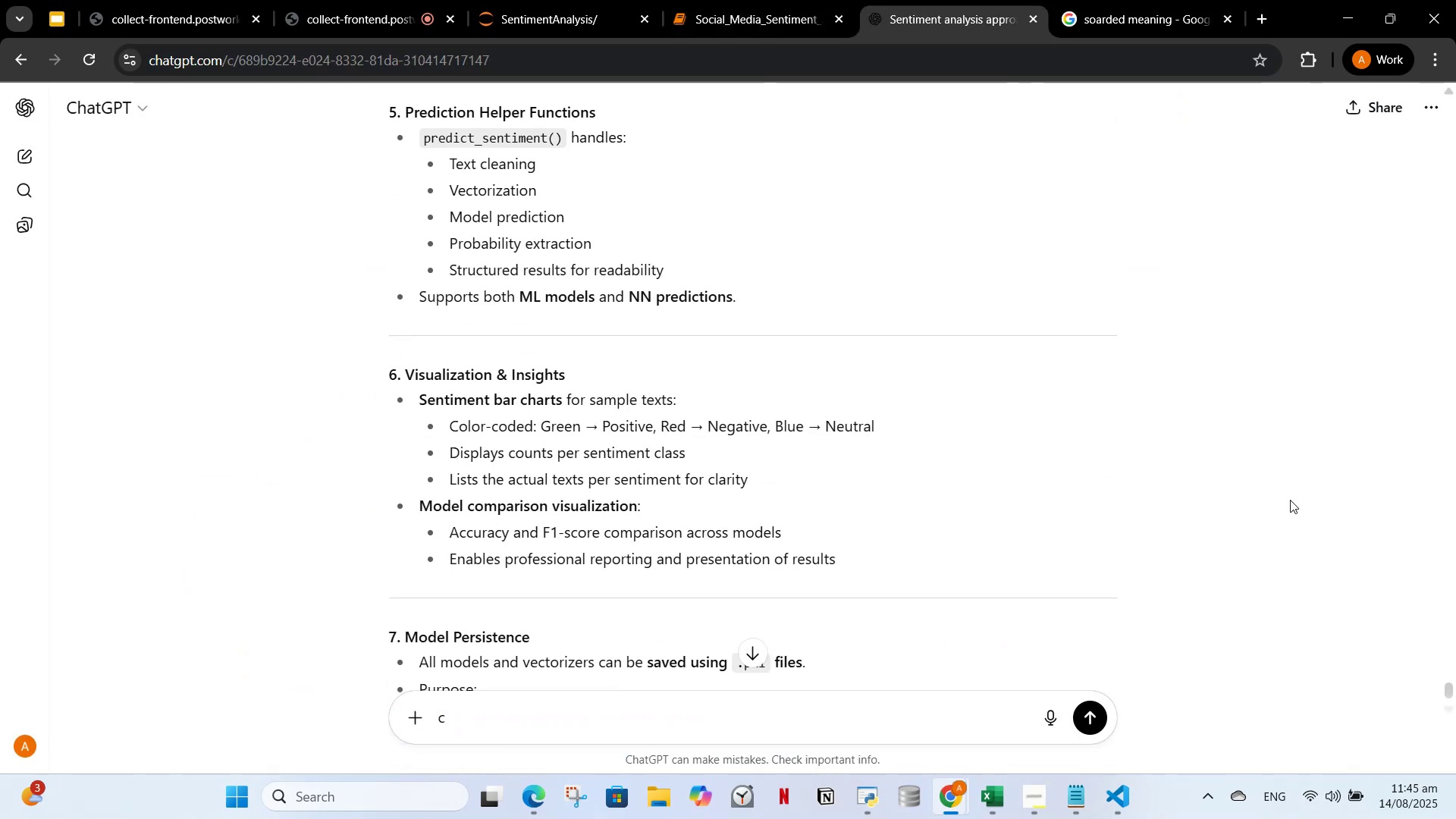 
scroll: coordinate [1293, 500], scroll_direction: up, amount: 7.0
 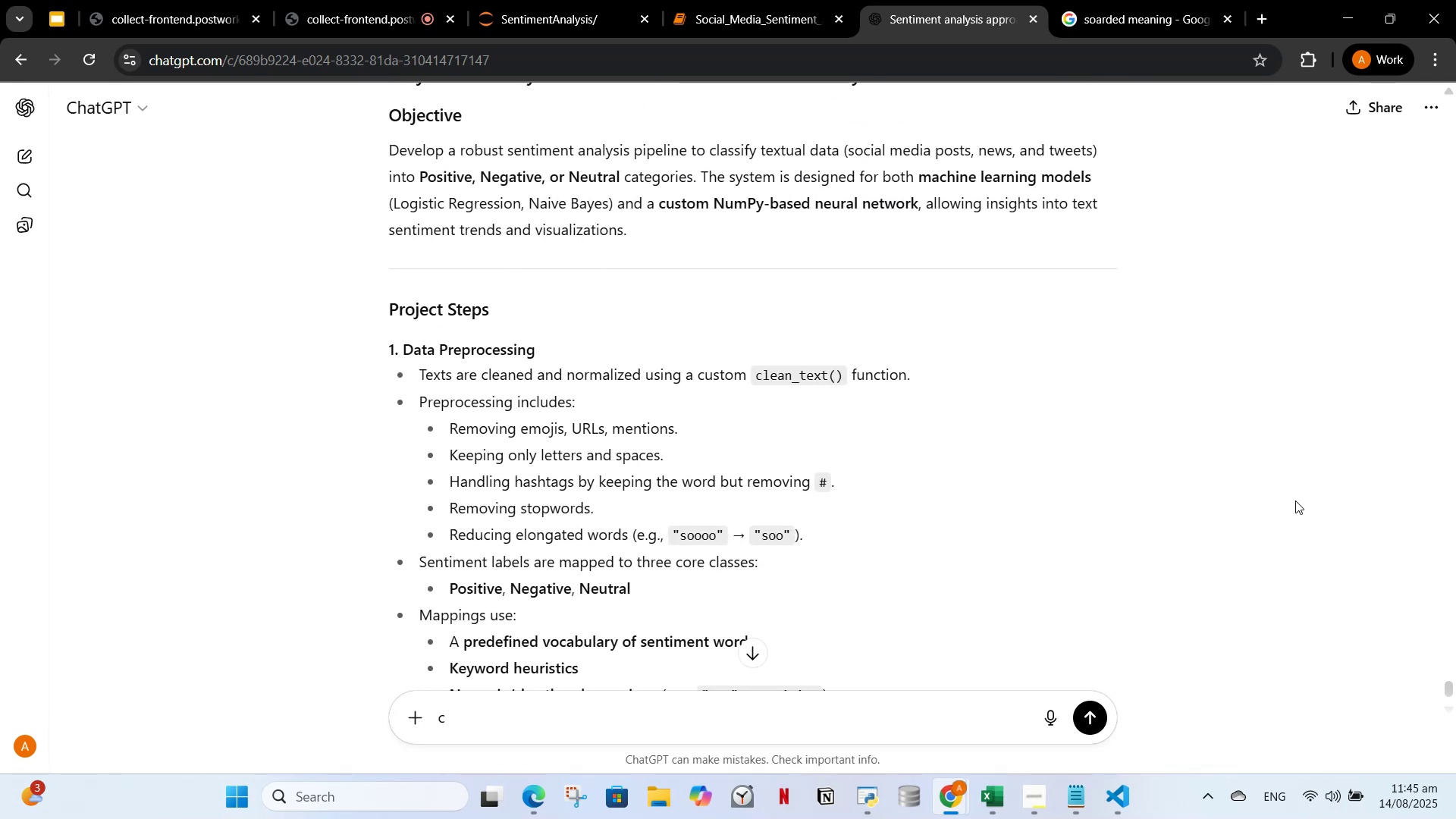 
wait(6.51)
 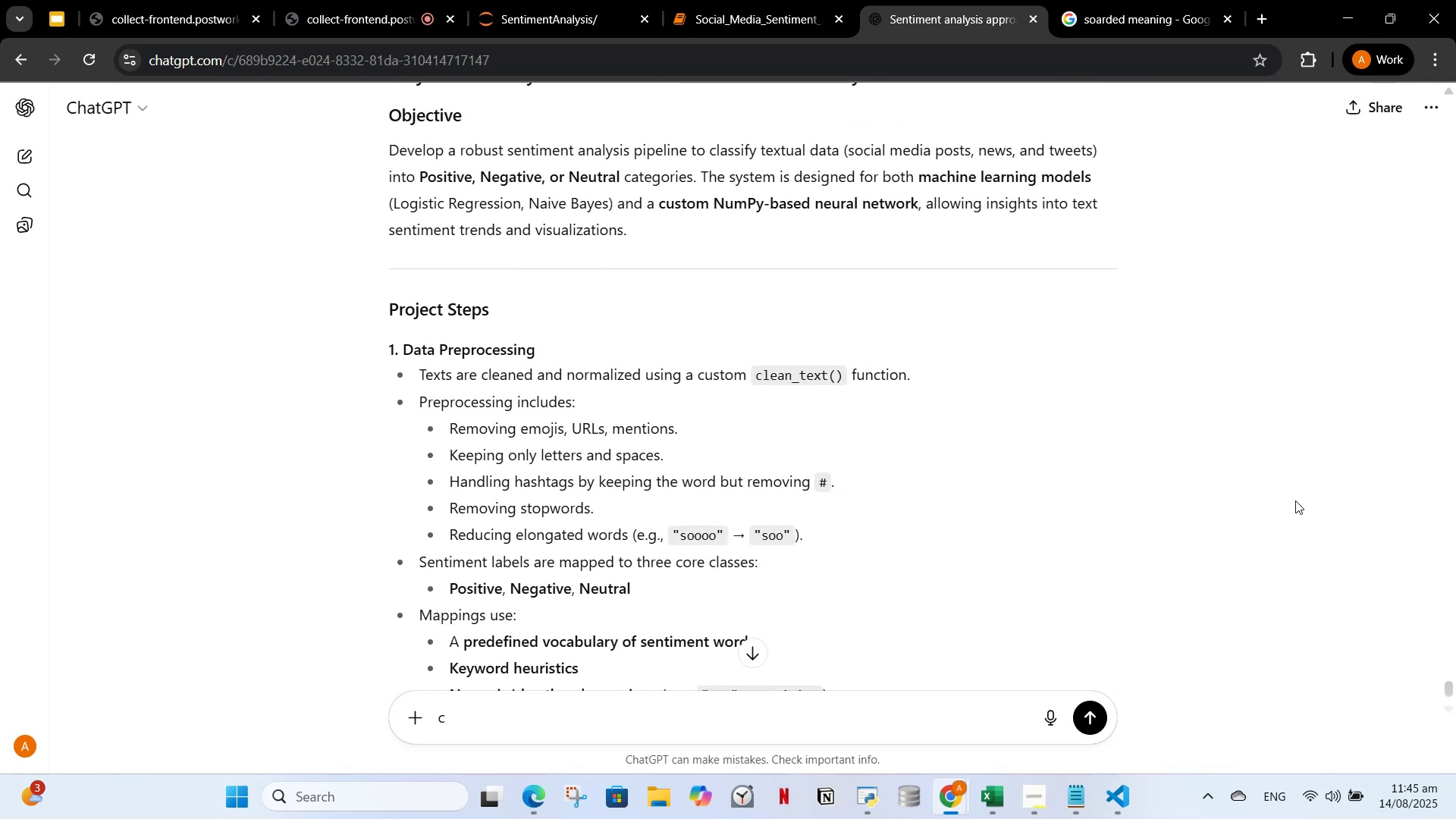 
scroll: coordinate [1078, 541], scroll_direction: down, amount: 9.0
 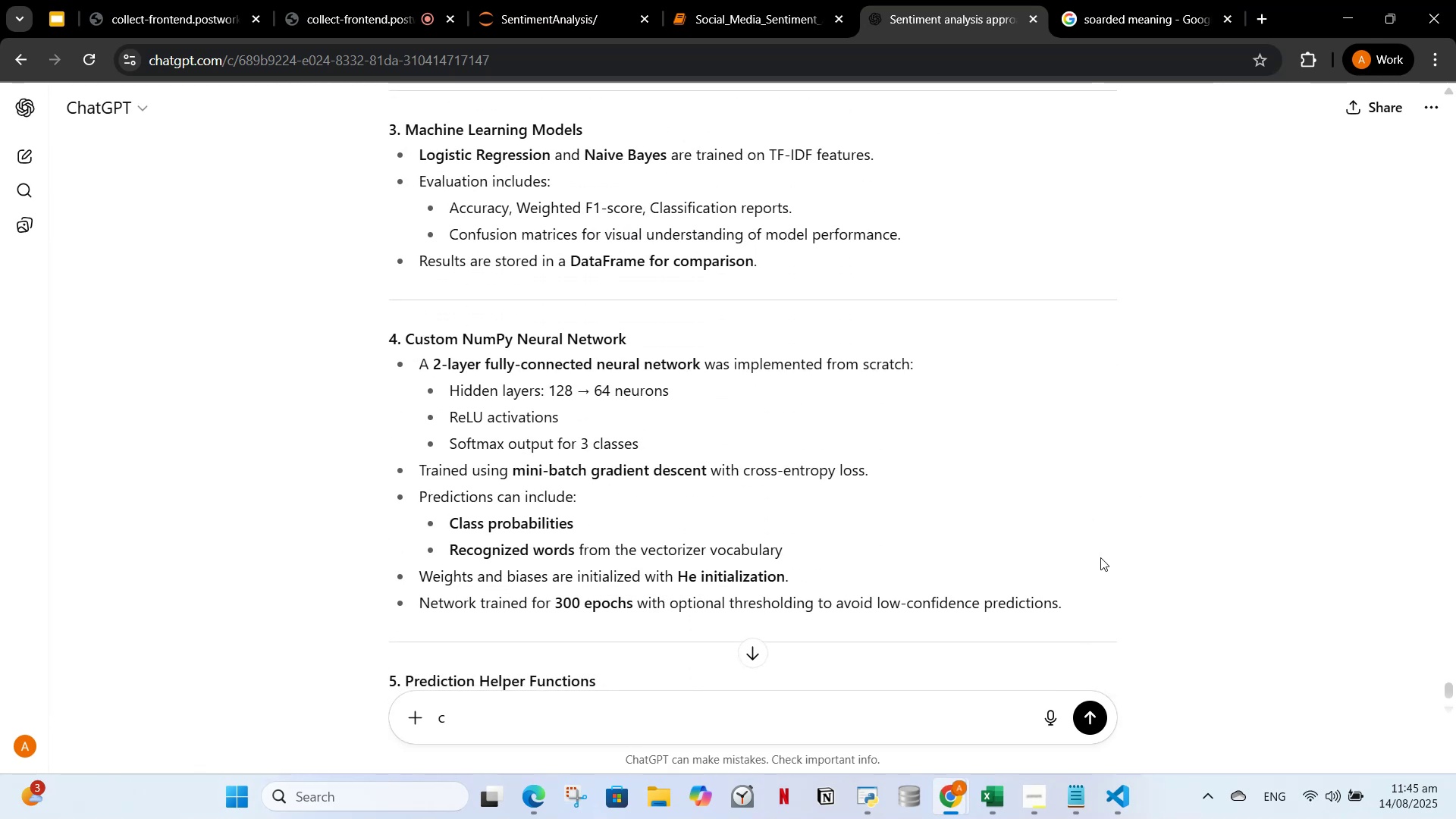 
scroll: coordinate [1100, 557], scroll_direction: down, amount: 2.0
 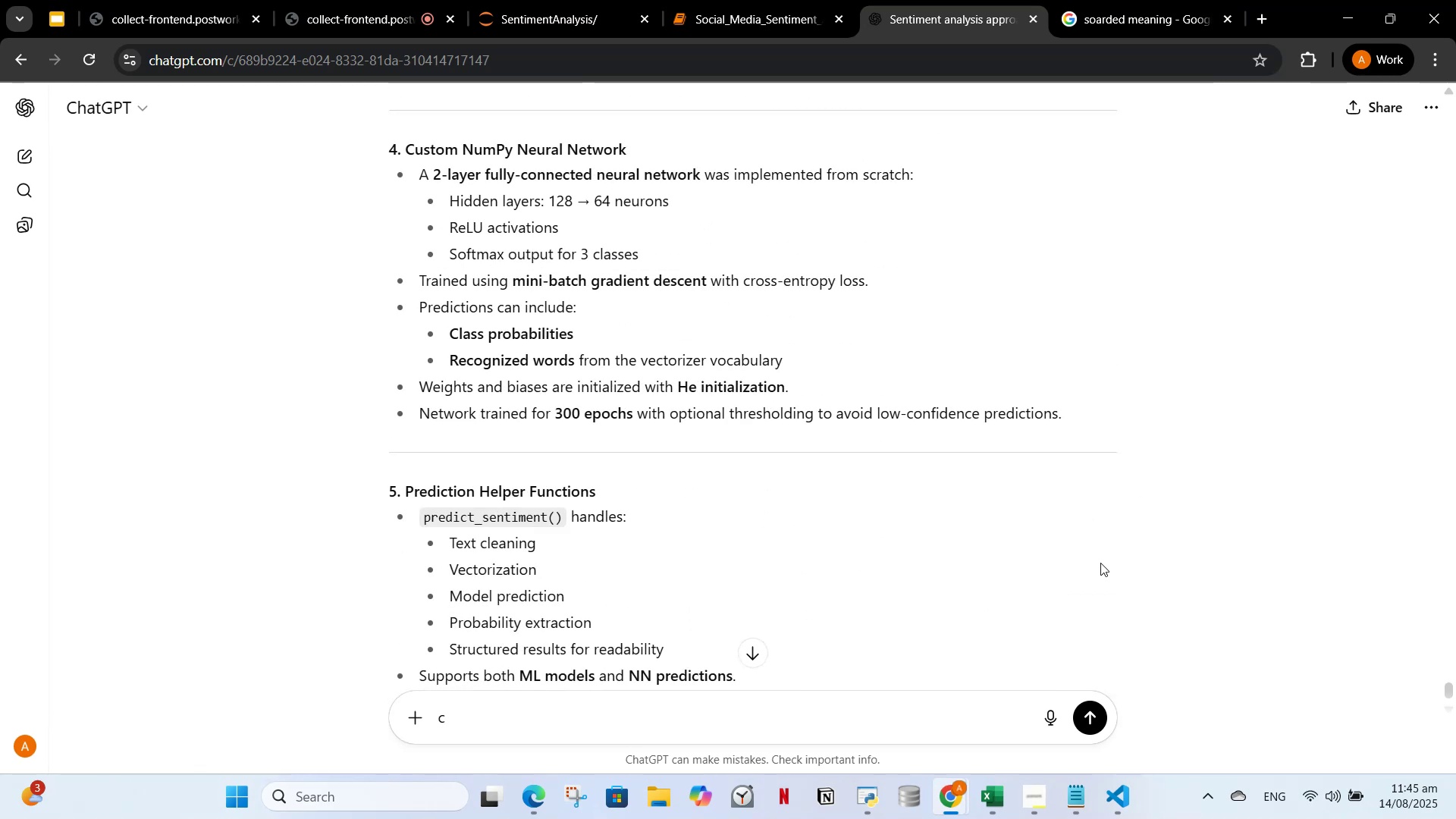 
wait(5.14)
 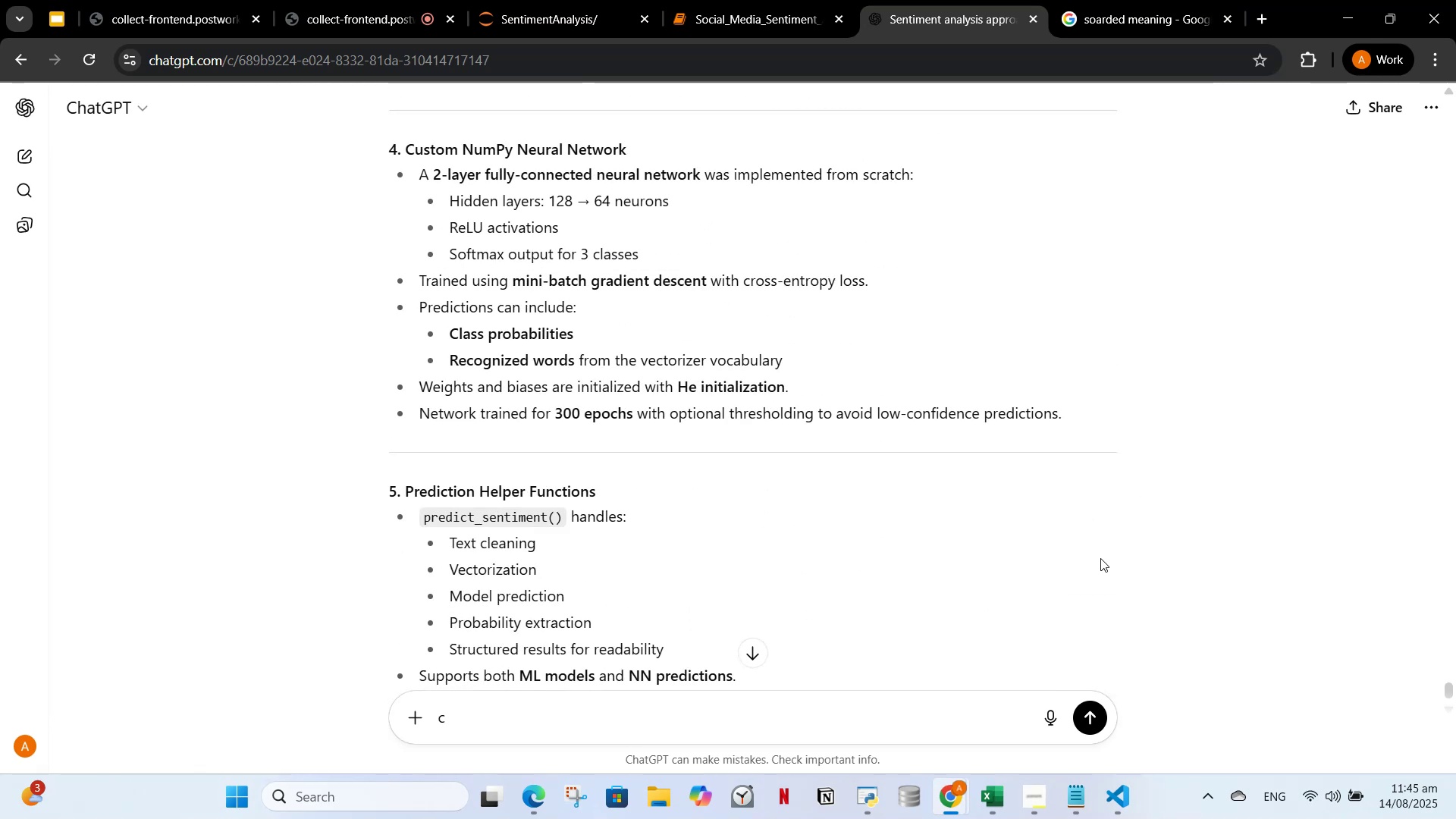 
scroll: coordinate [1100, 566], scroll_direction: down, amount: 8.0
 